 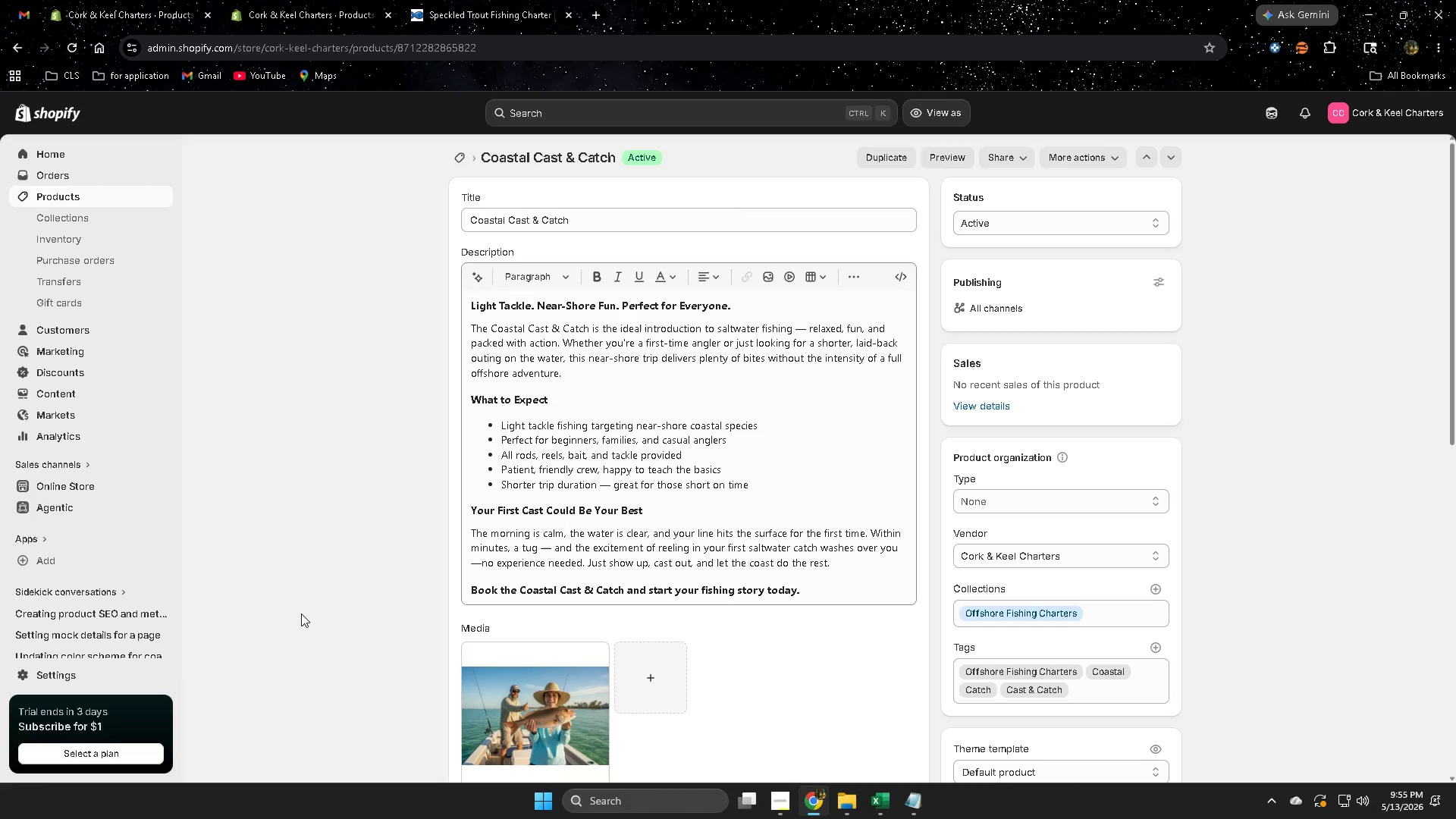 
left_click([331, 0])
 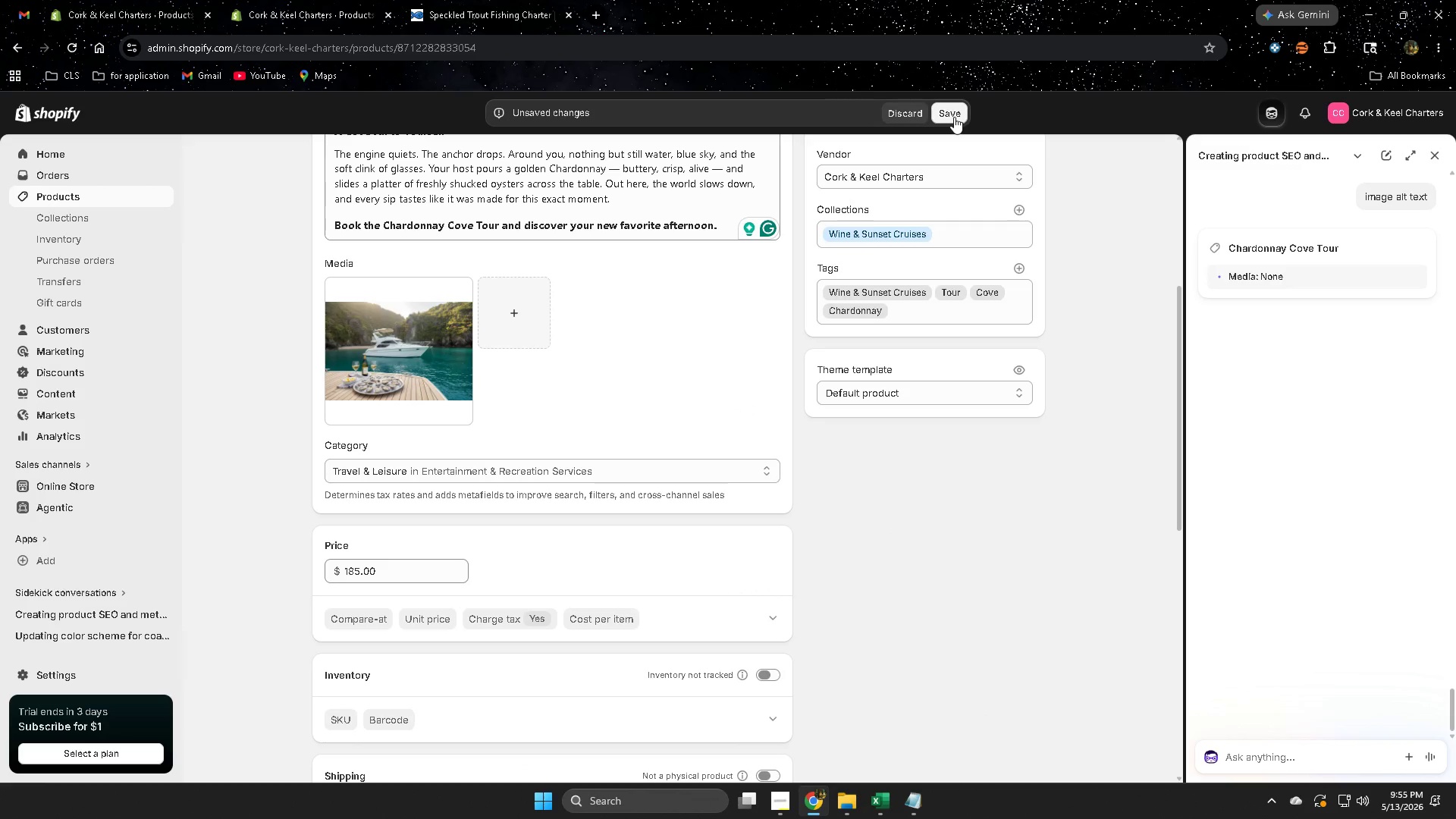 
scroll: coordinate [909, 648], scroll_direction: up, amount: 5.0
 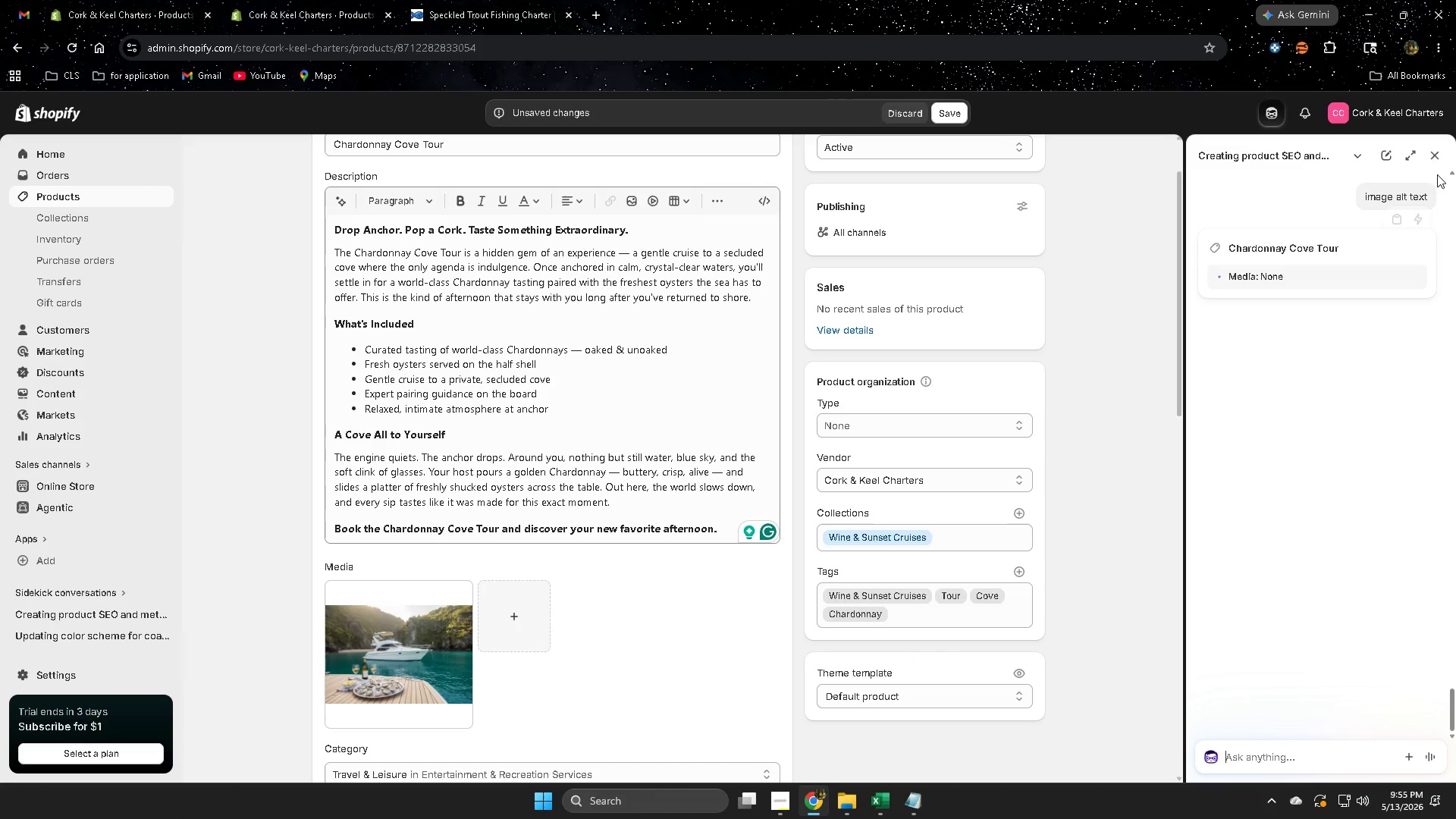 
left_click([1437, 153])
 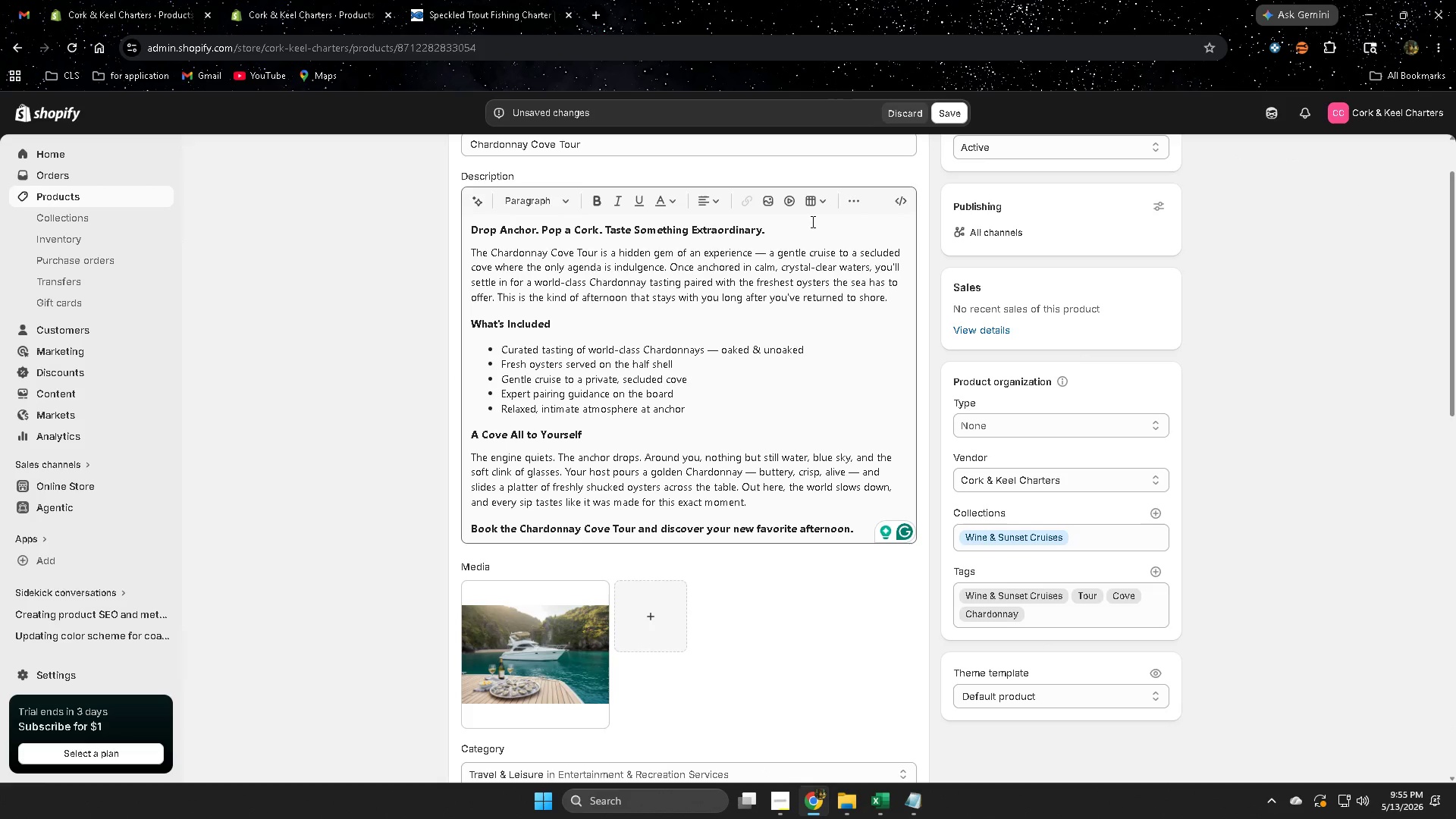 
wait(5.11)
 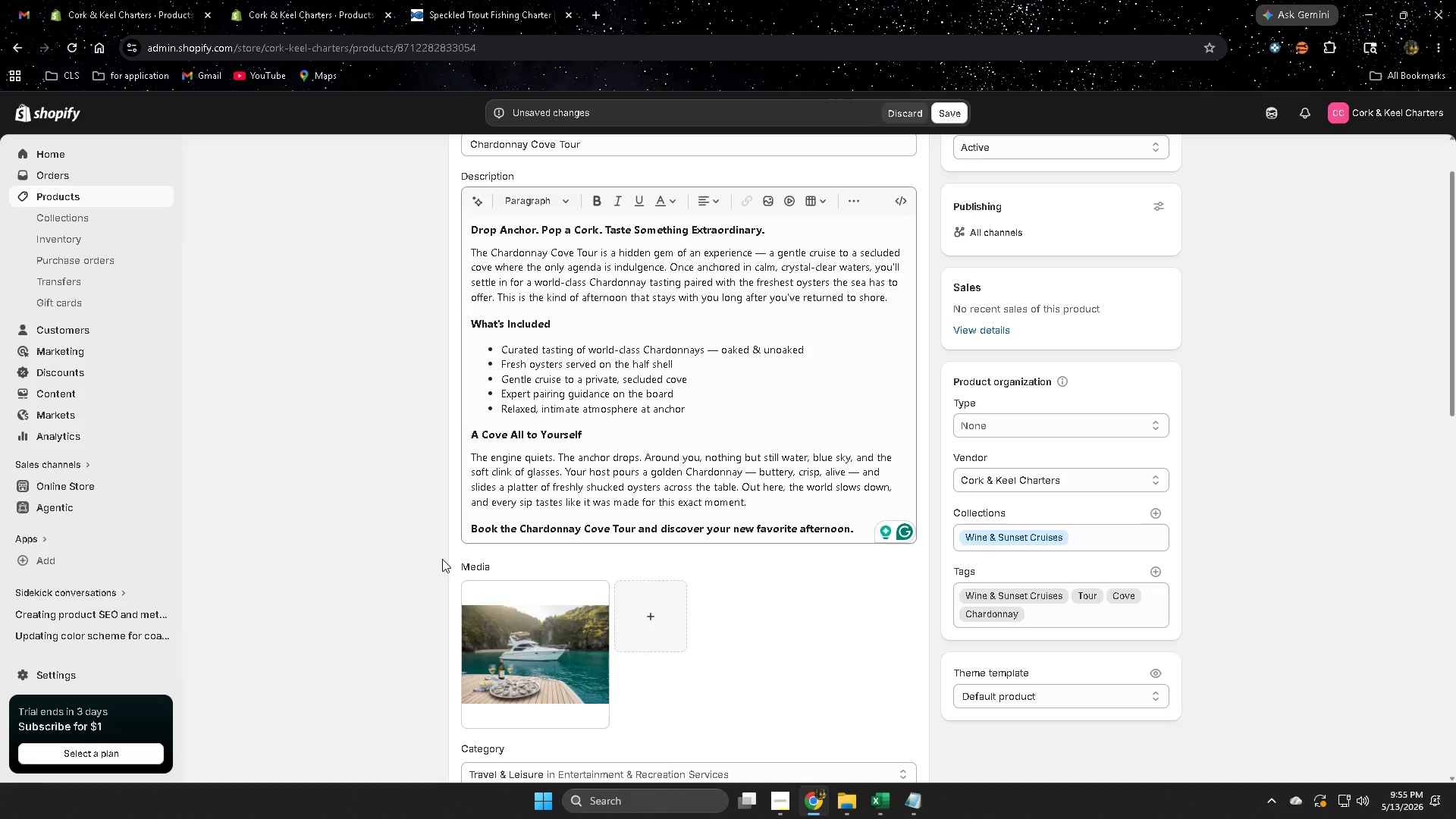 
left_click([963, 117])
 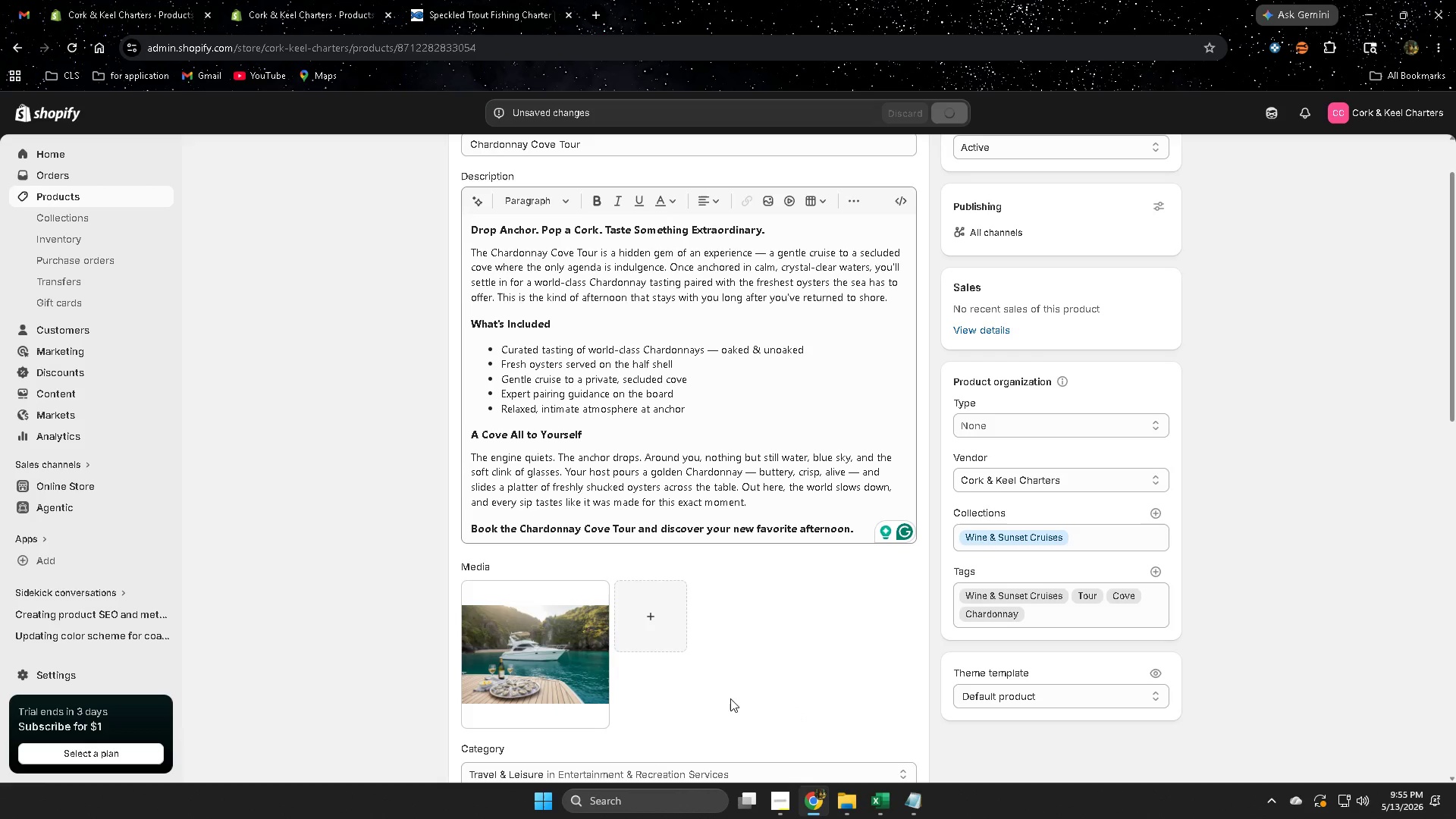 
left_click([572, 646])
 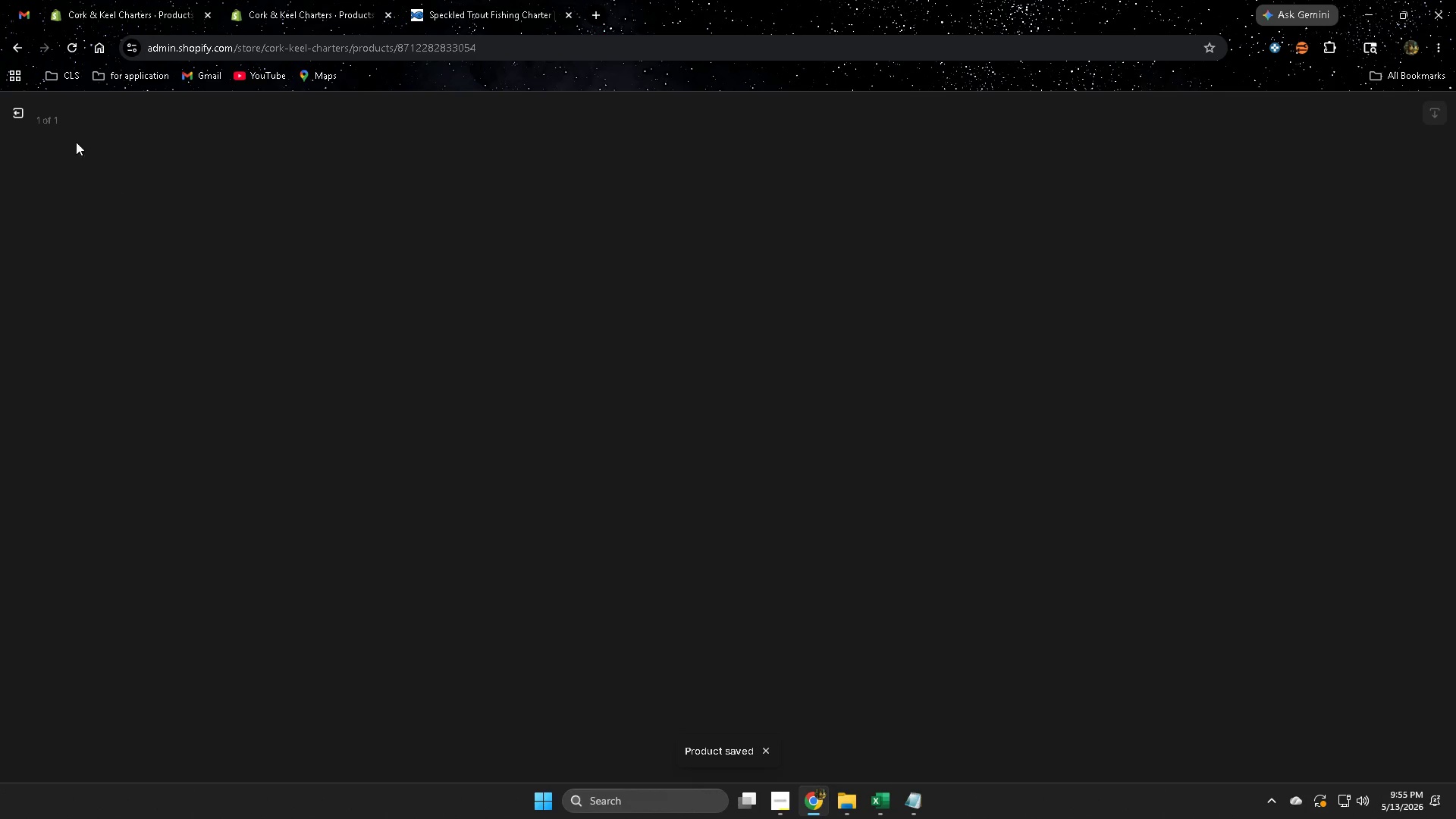 
mouse_move([48, 120])
 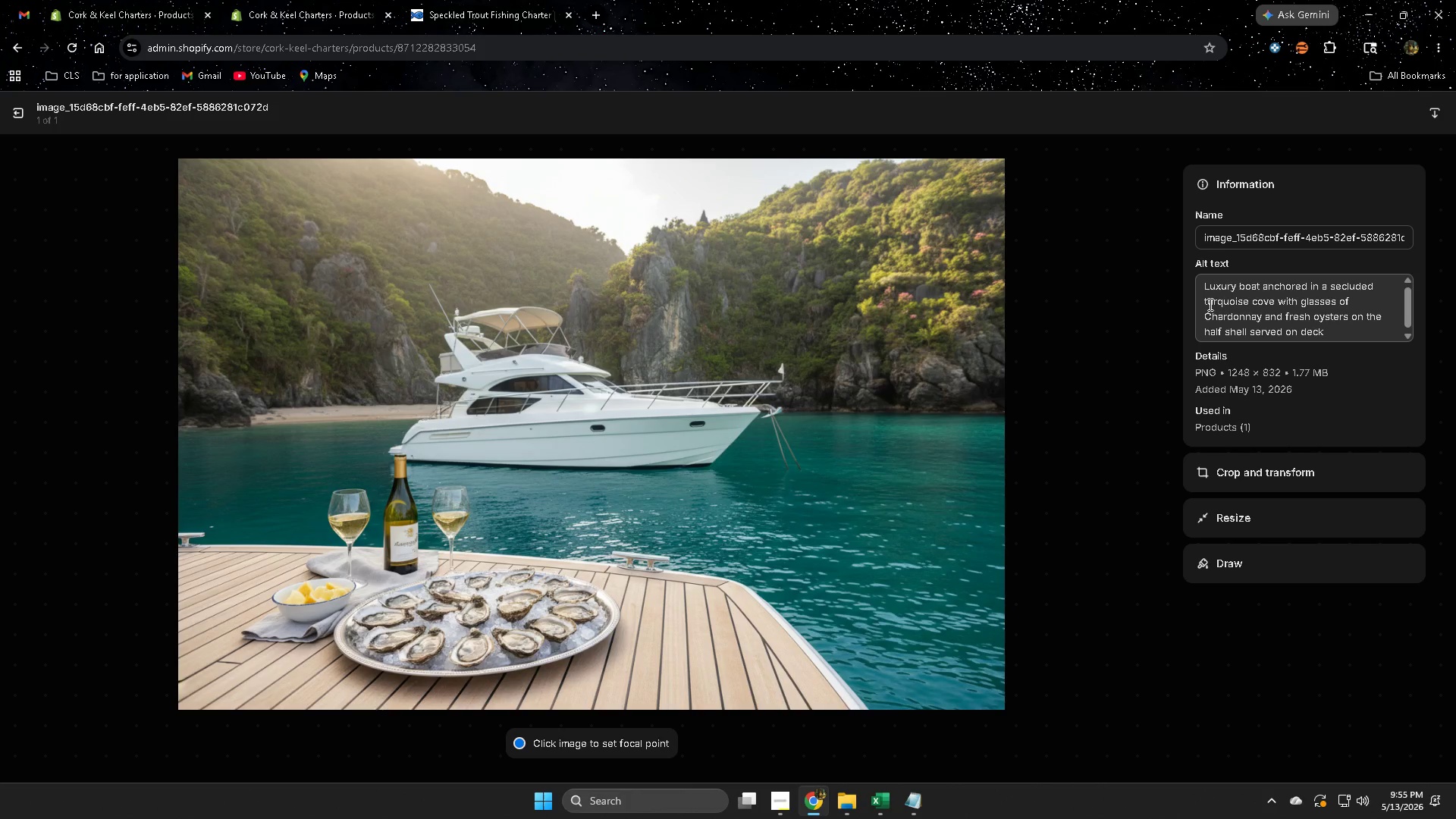 
wait(9.21)
 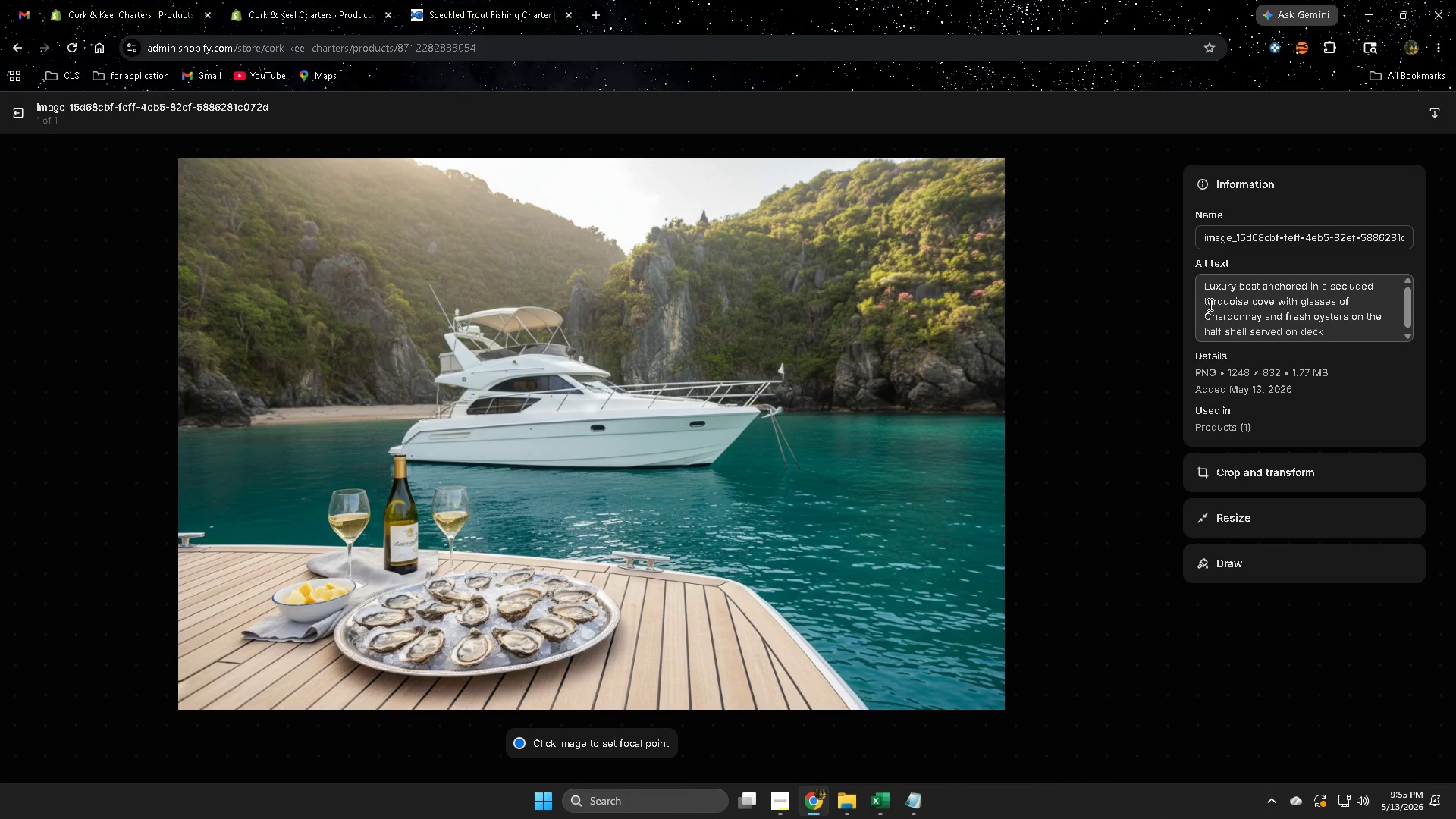 
left_click([18, 117])
 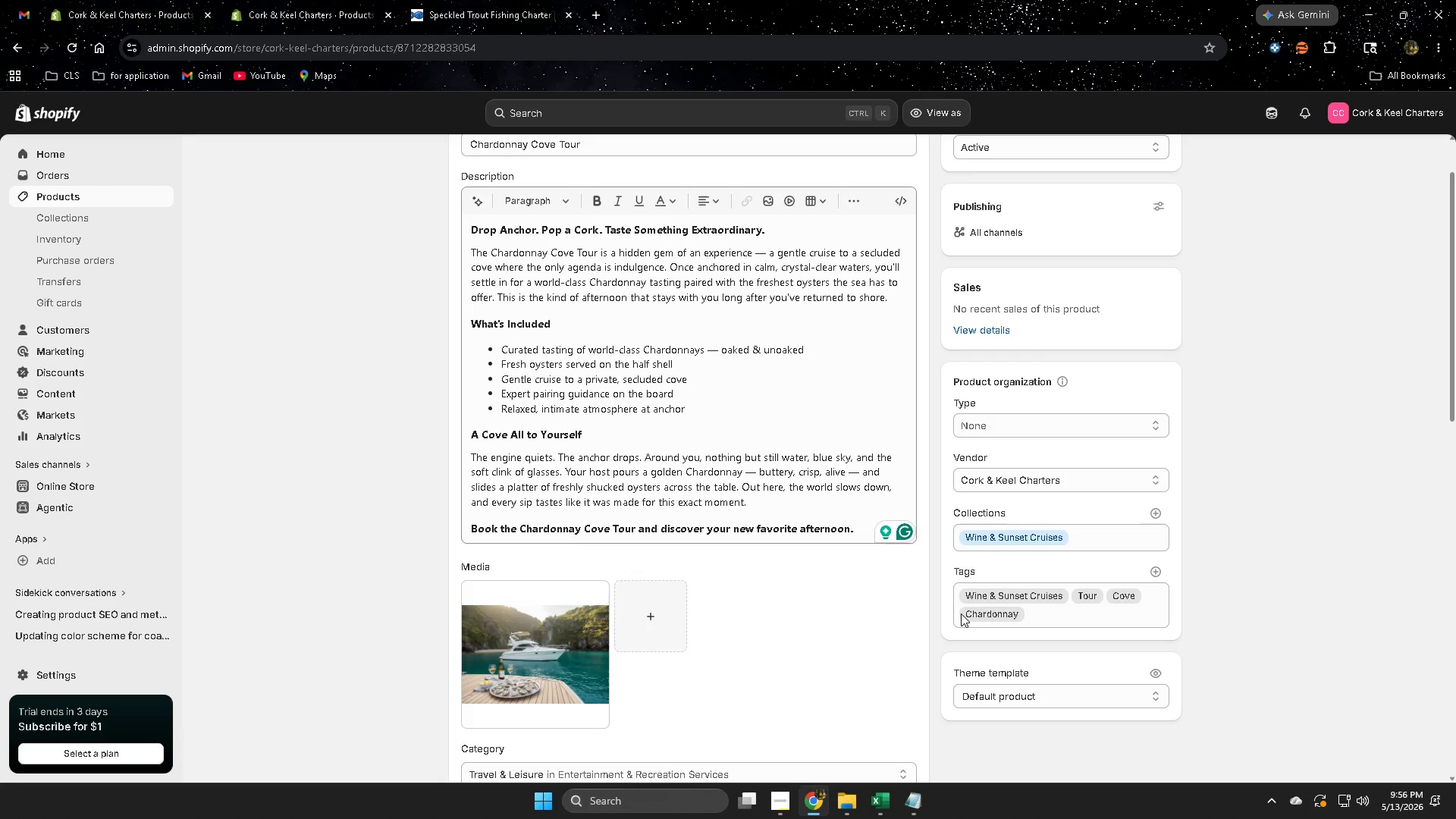 
scroll: coordinate [817, 619], scroll_direction: down, amount: 12.0
 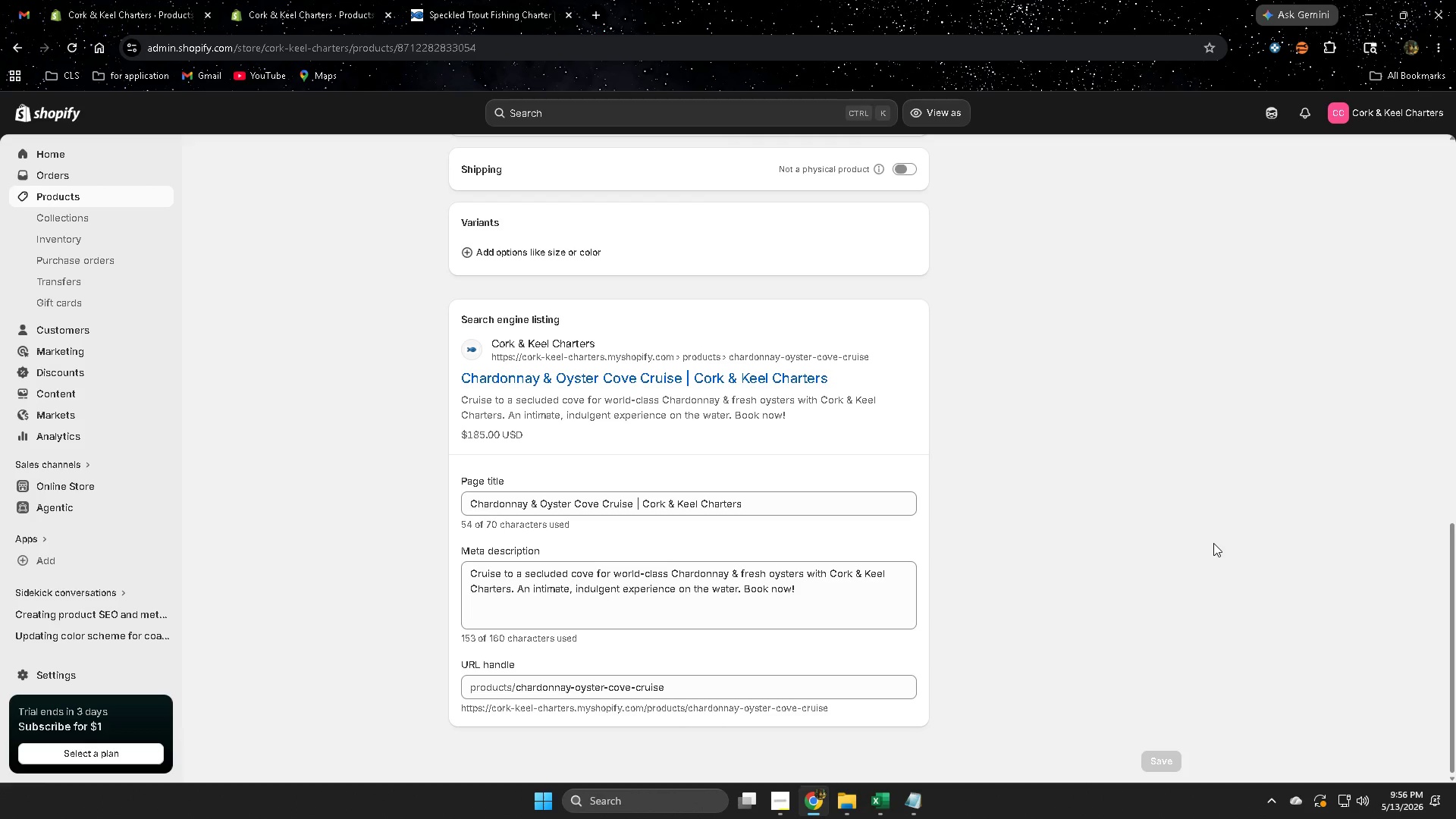 
wait(29.07)
 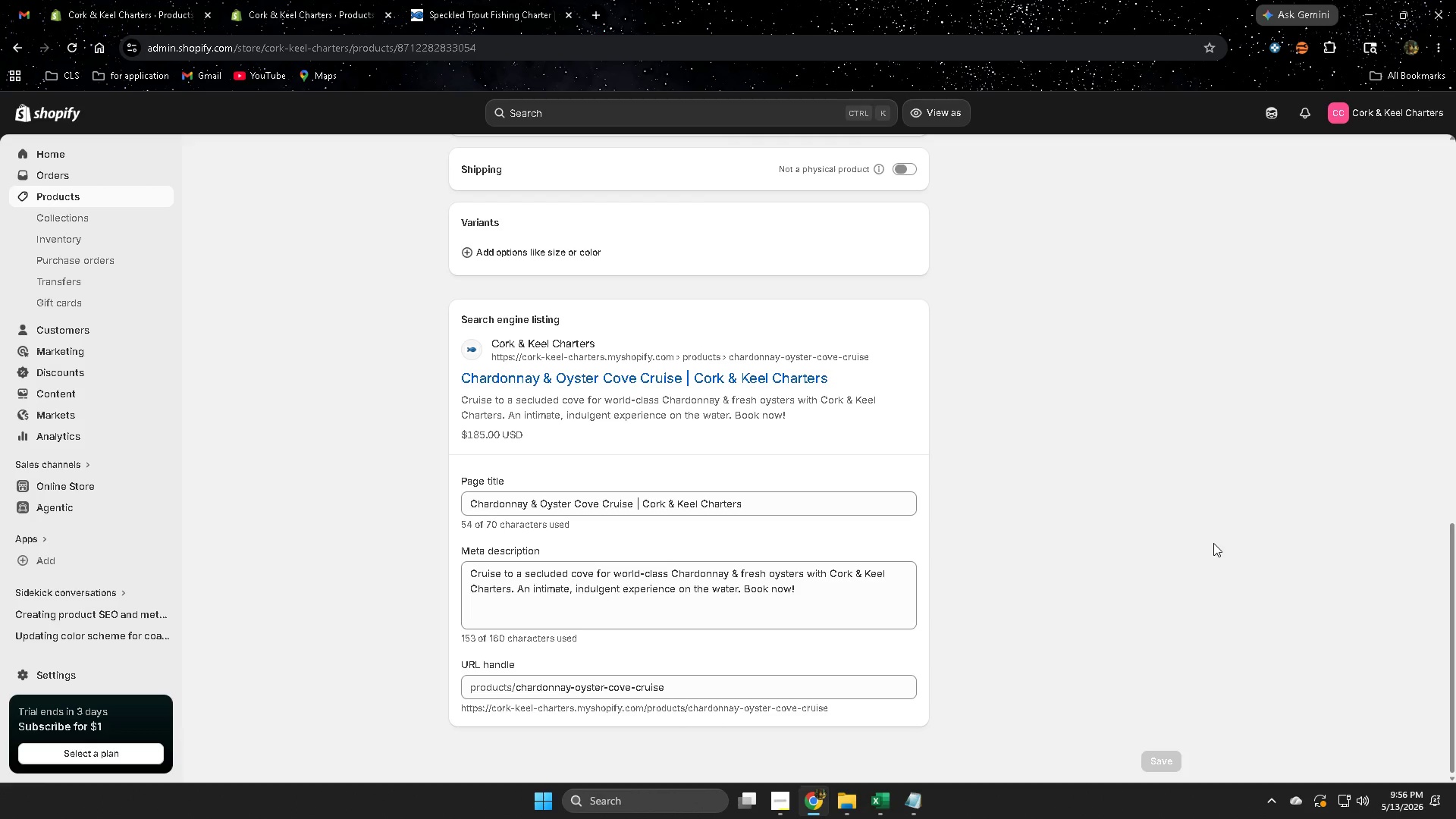 
scroll: coordinate [1150, 482], scroll_direction: up, amount: 10.0
 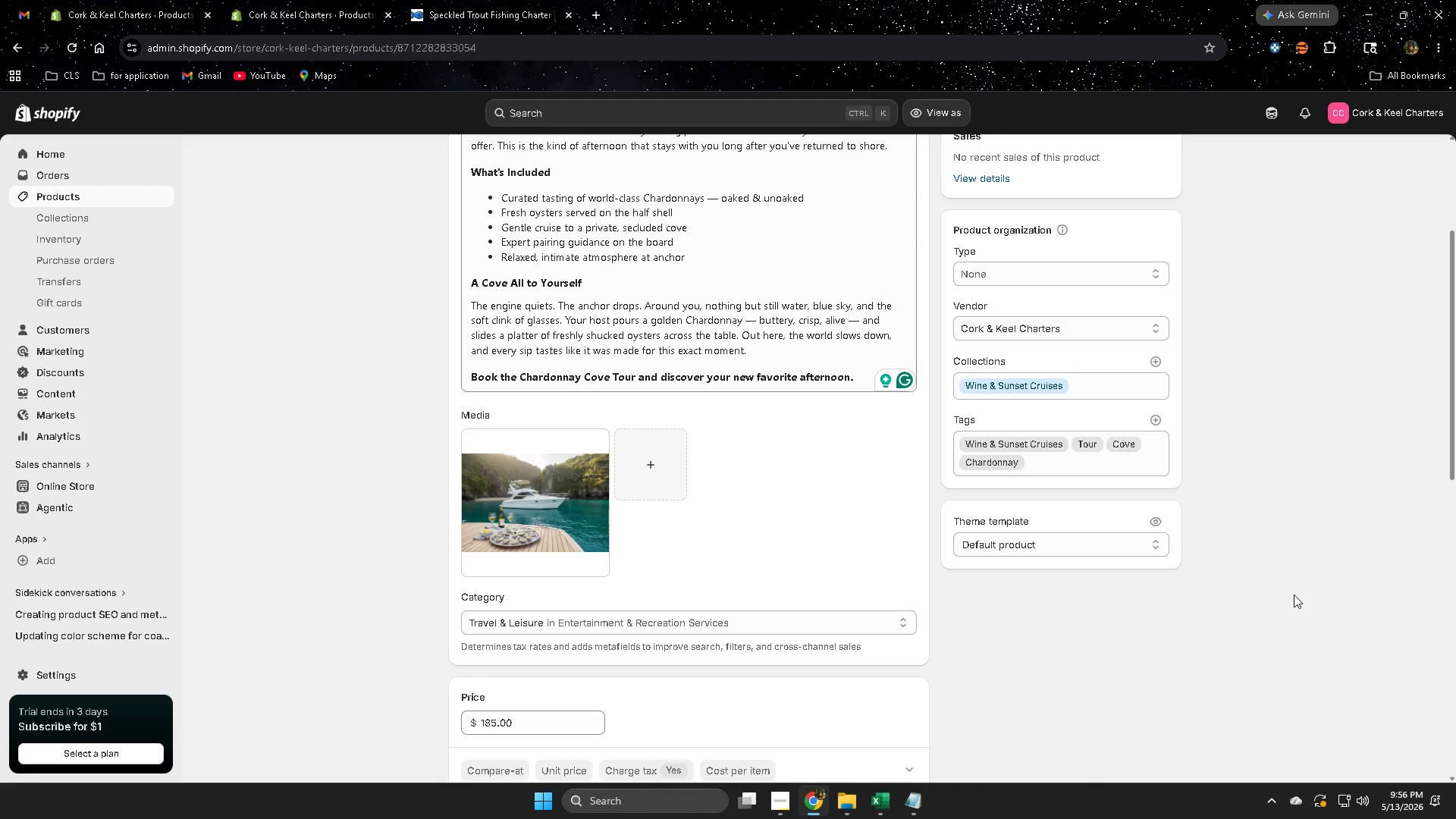 
wait(8.88)
 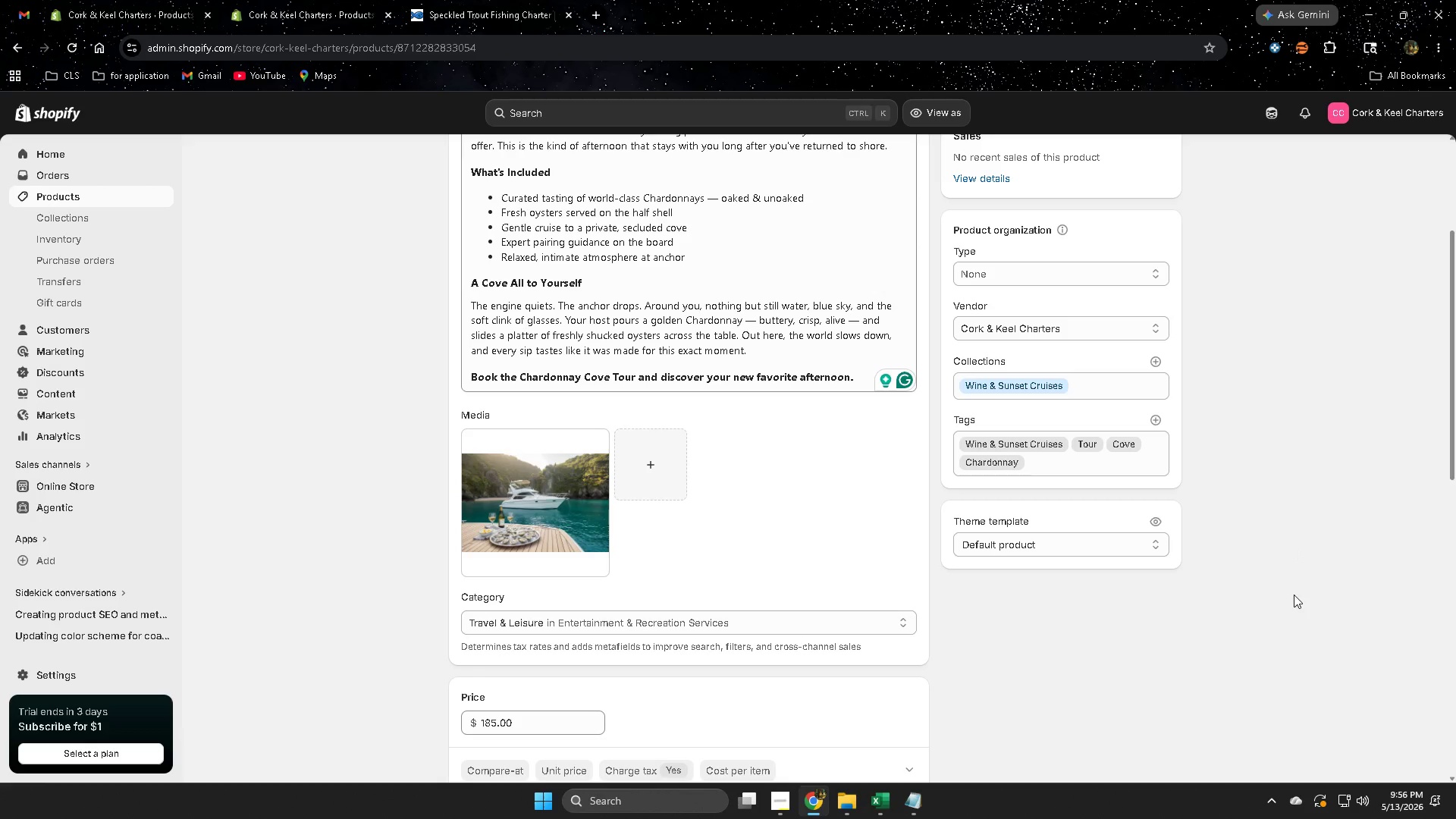 
scroll: coordinate [814, 425], scroll_direction: up, amount: 1.0
 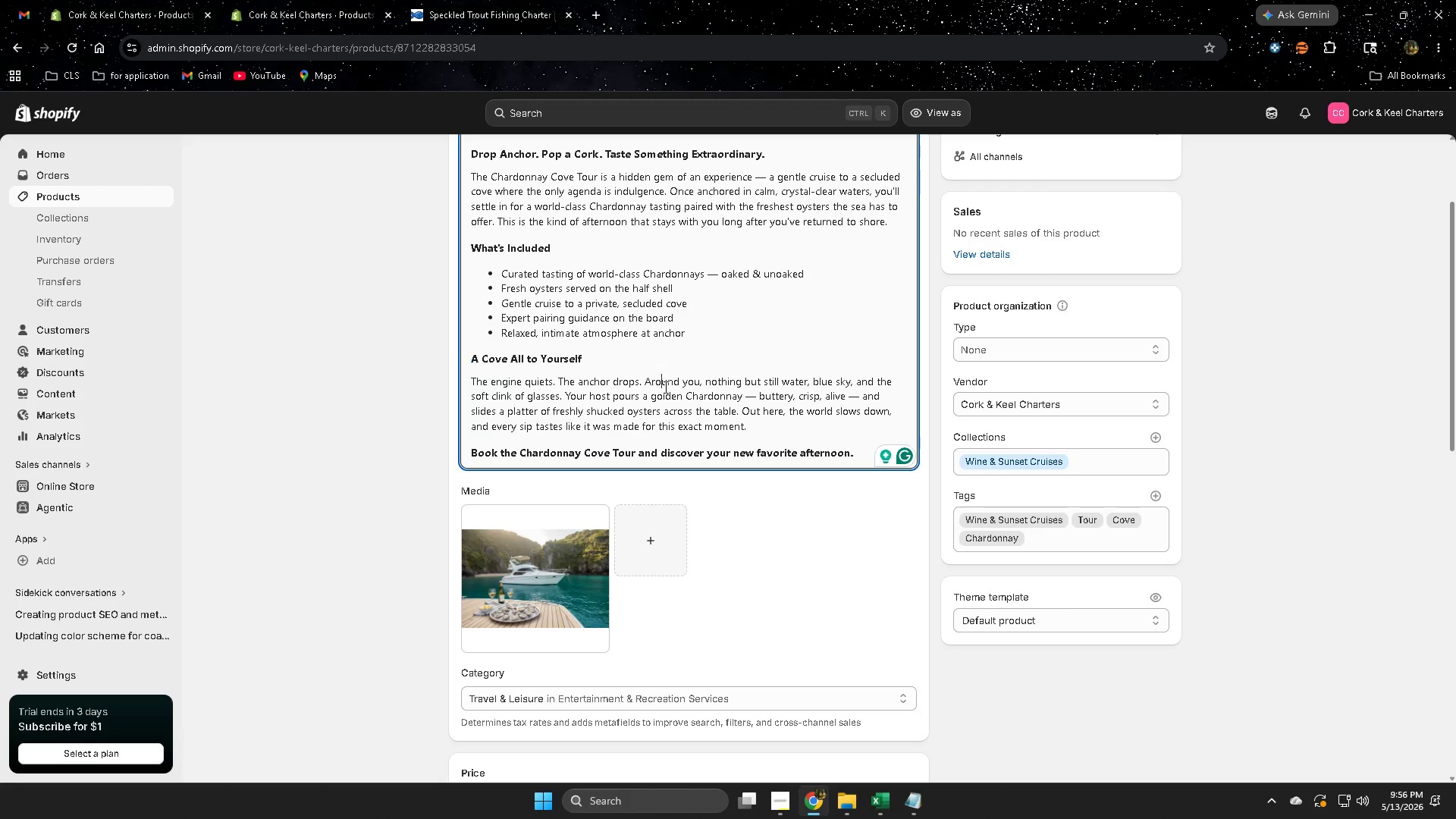 
left_click([761, 434])
 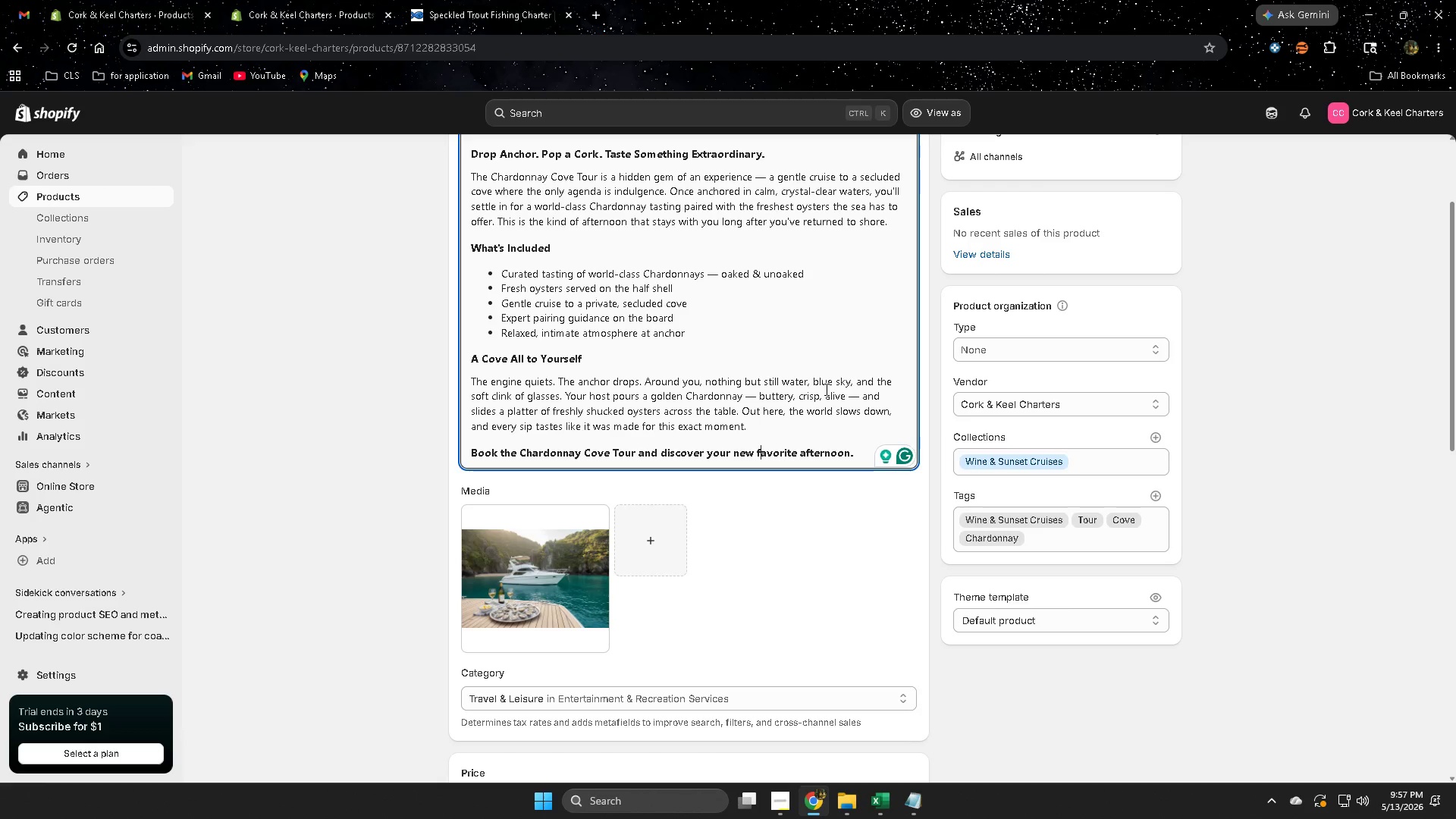 
wait(19.91)
 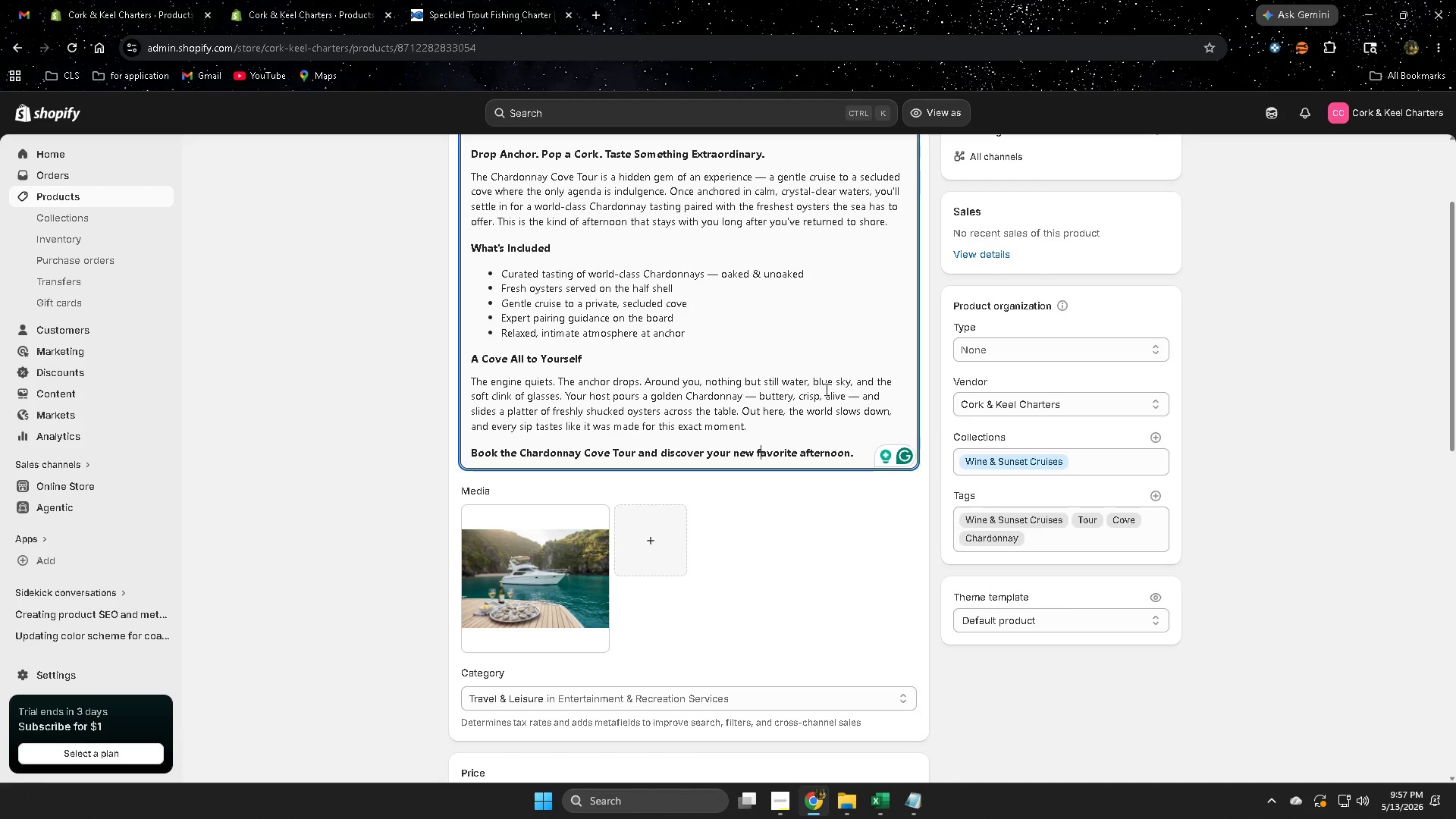 
left_click([747, 346])
 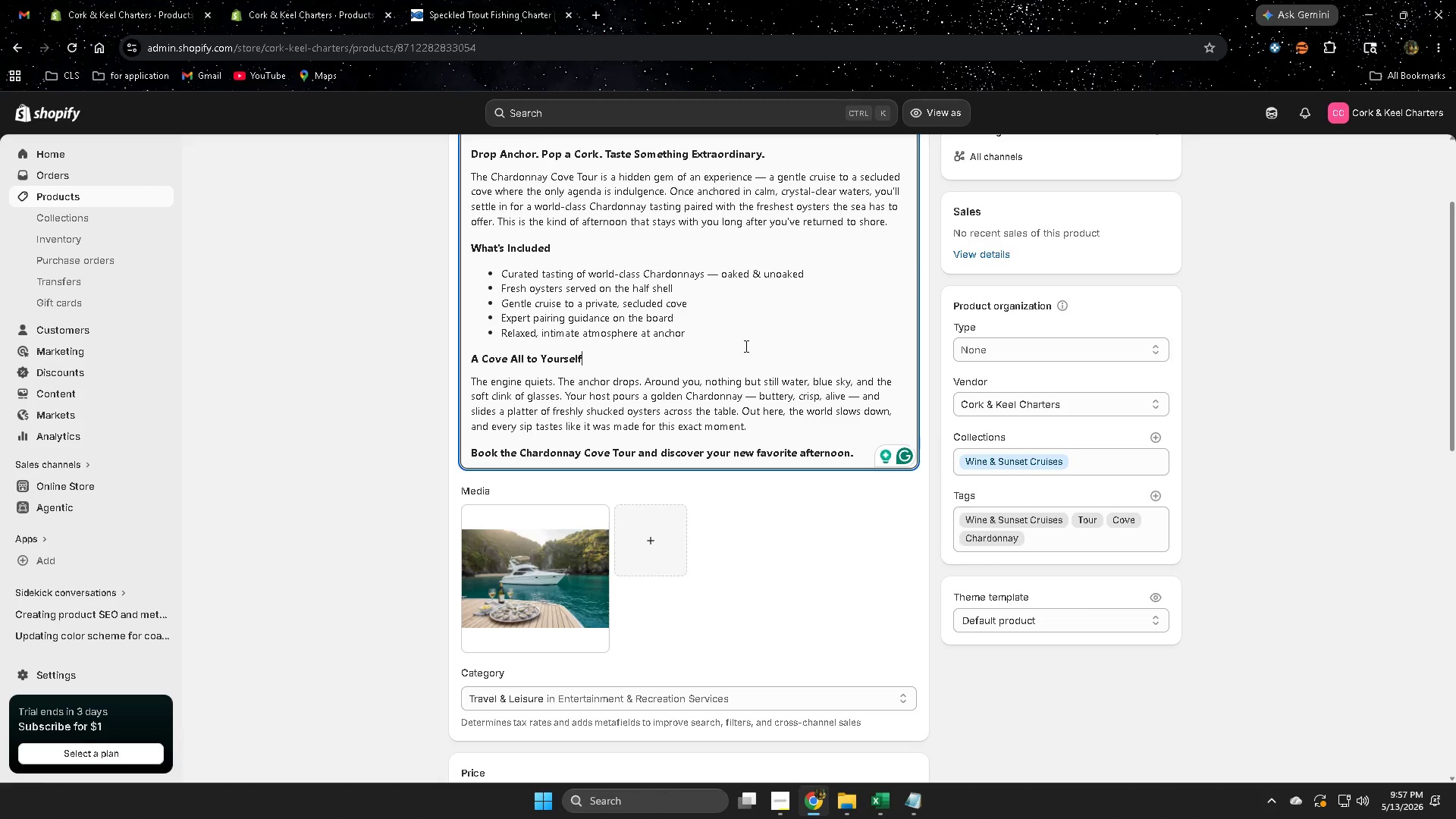 
scroll: coordinate [742, 346], scroll_direction: up, amount: 3.0
 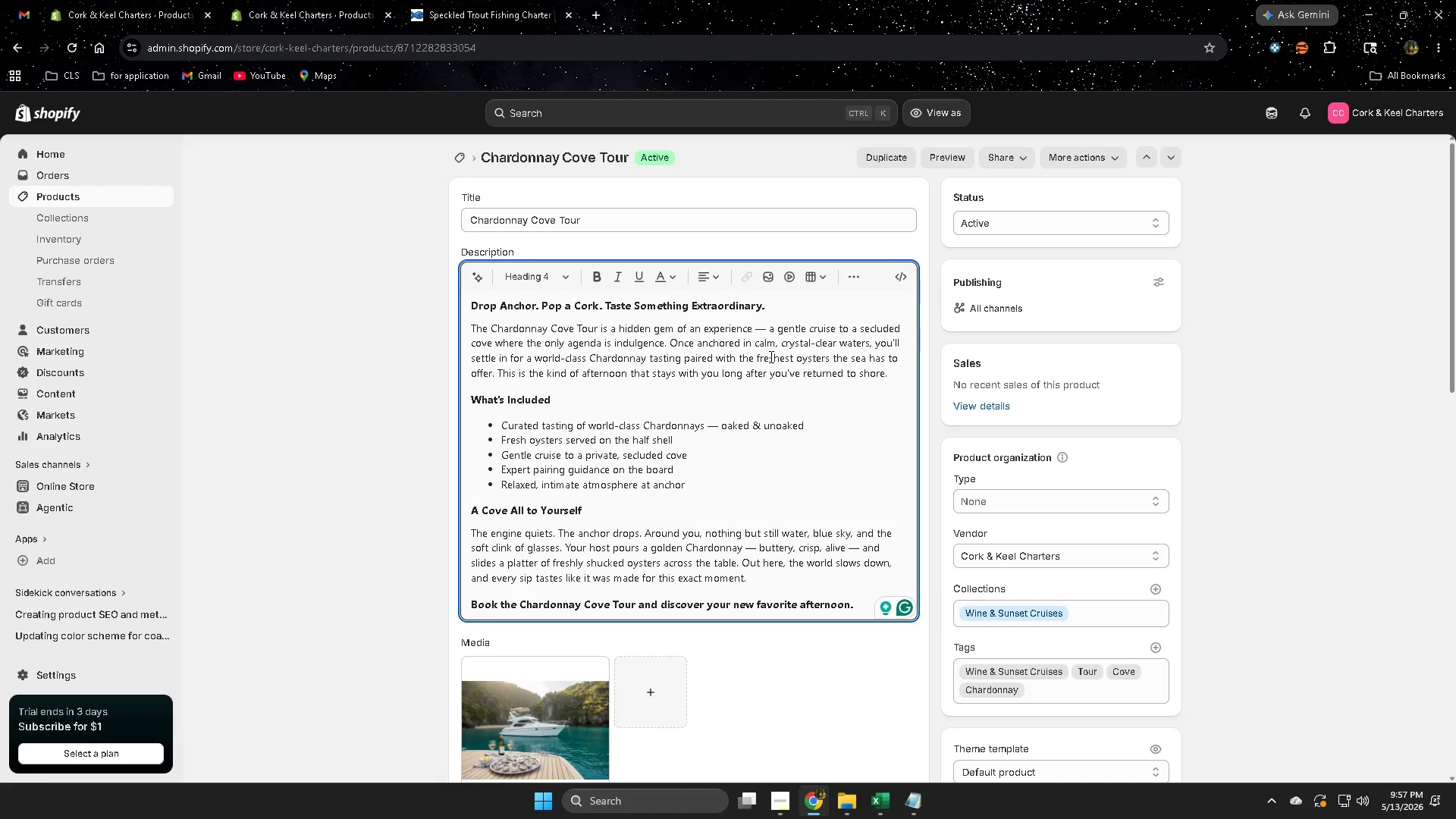 
wait(9.11)
 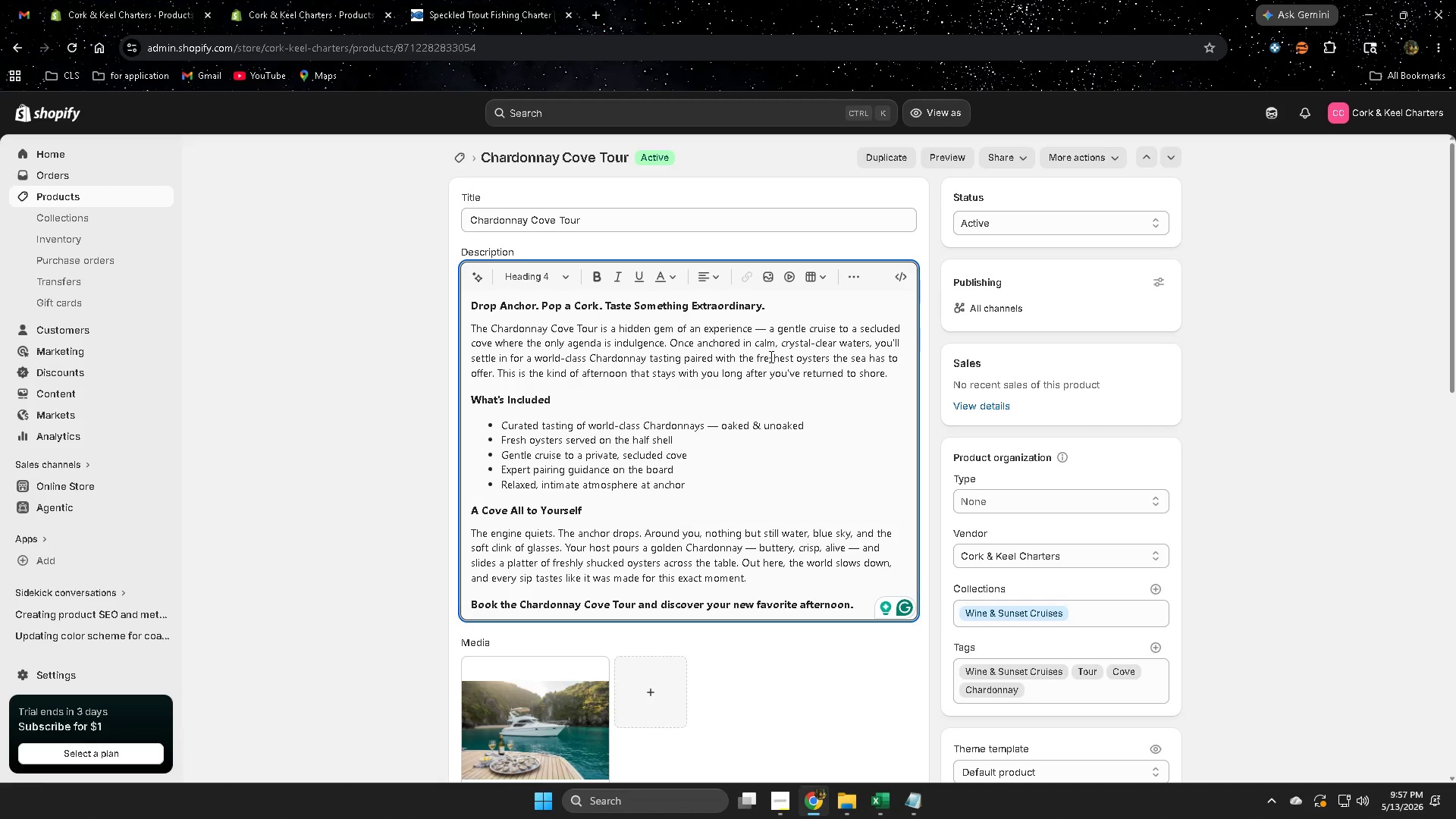 
scroll: coordinate [735, 405], scroll_direction: down, amount: 2.0
 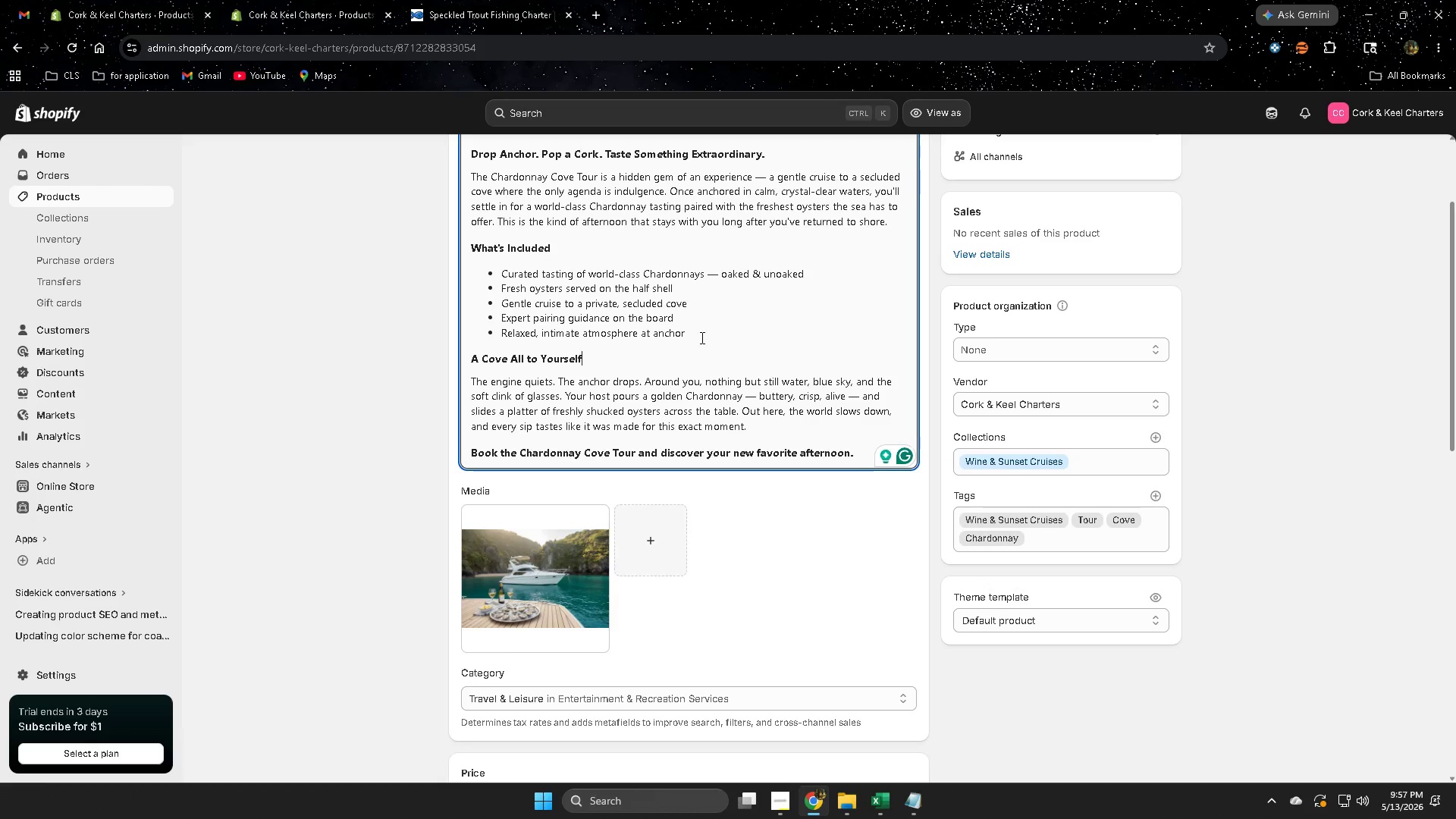 
left_click([701, 337])
 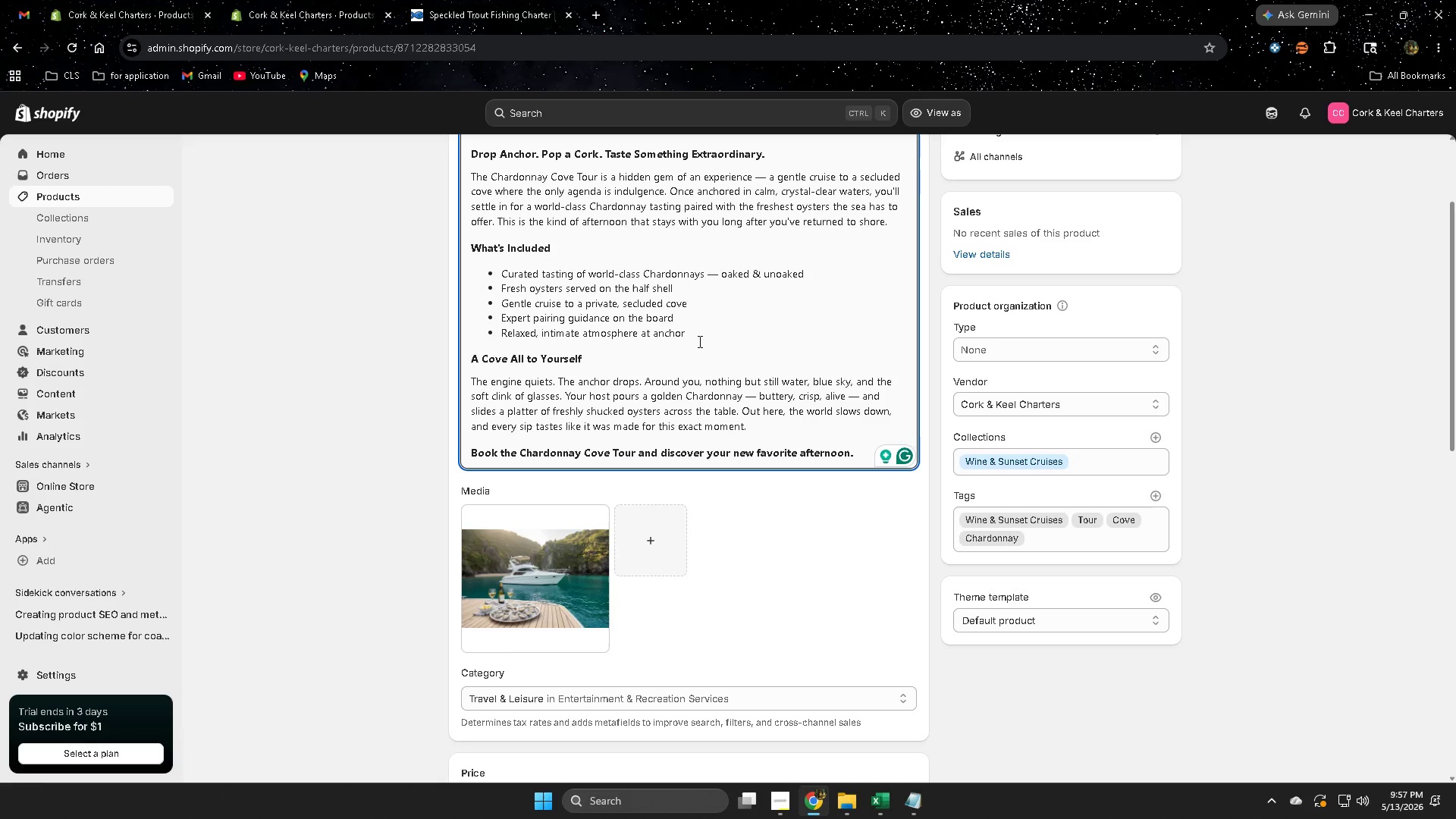 
scroll: coordinate [1018, 497], scroll_direction: down, amount: 7.0
 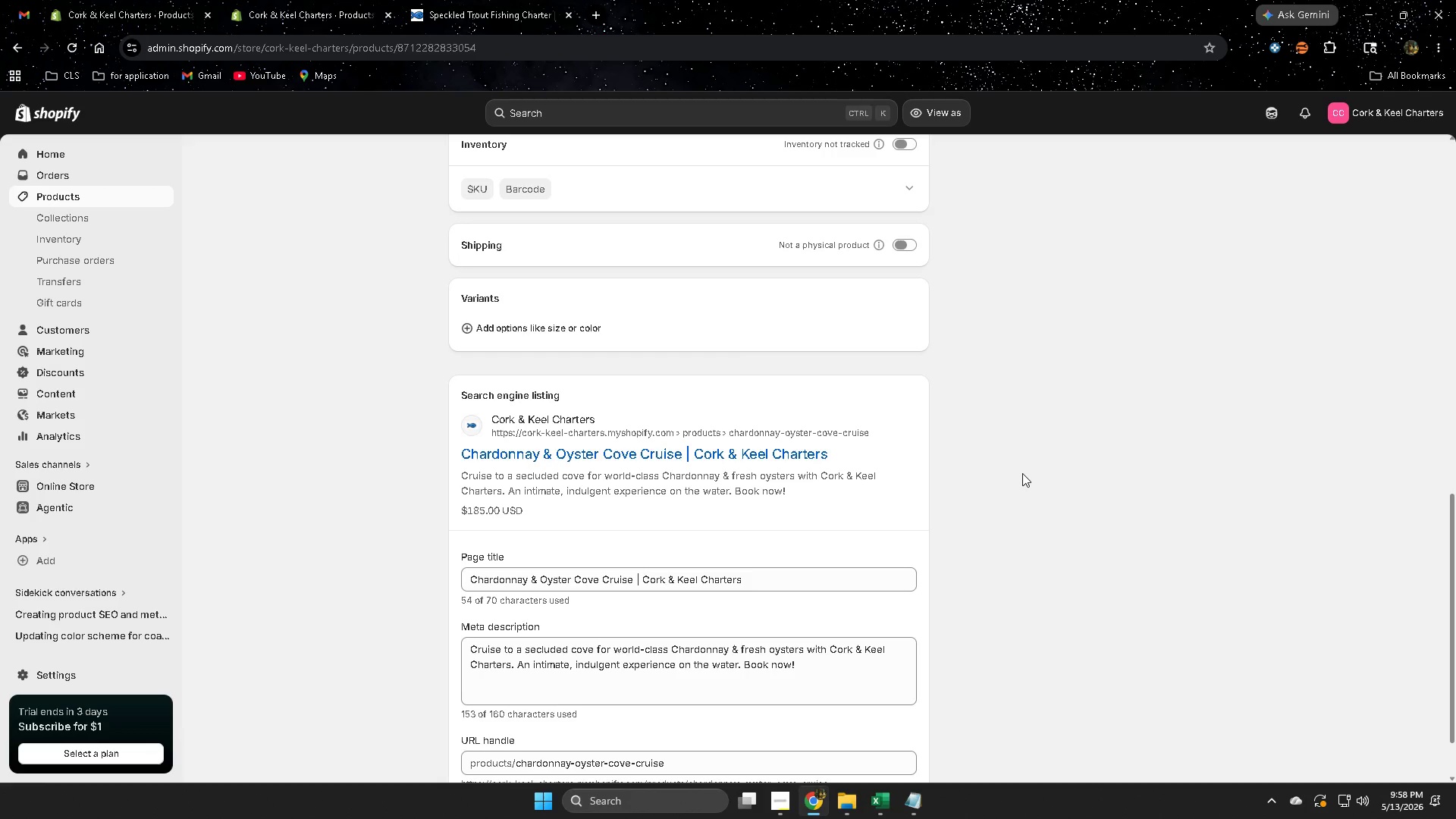 
wait(59.58)
 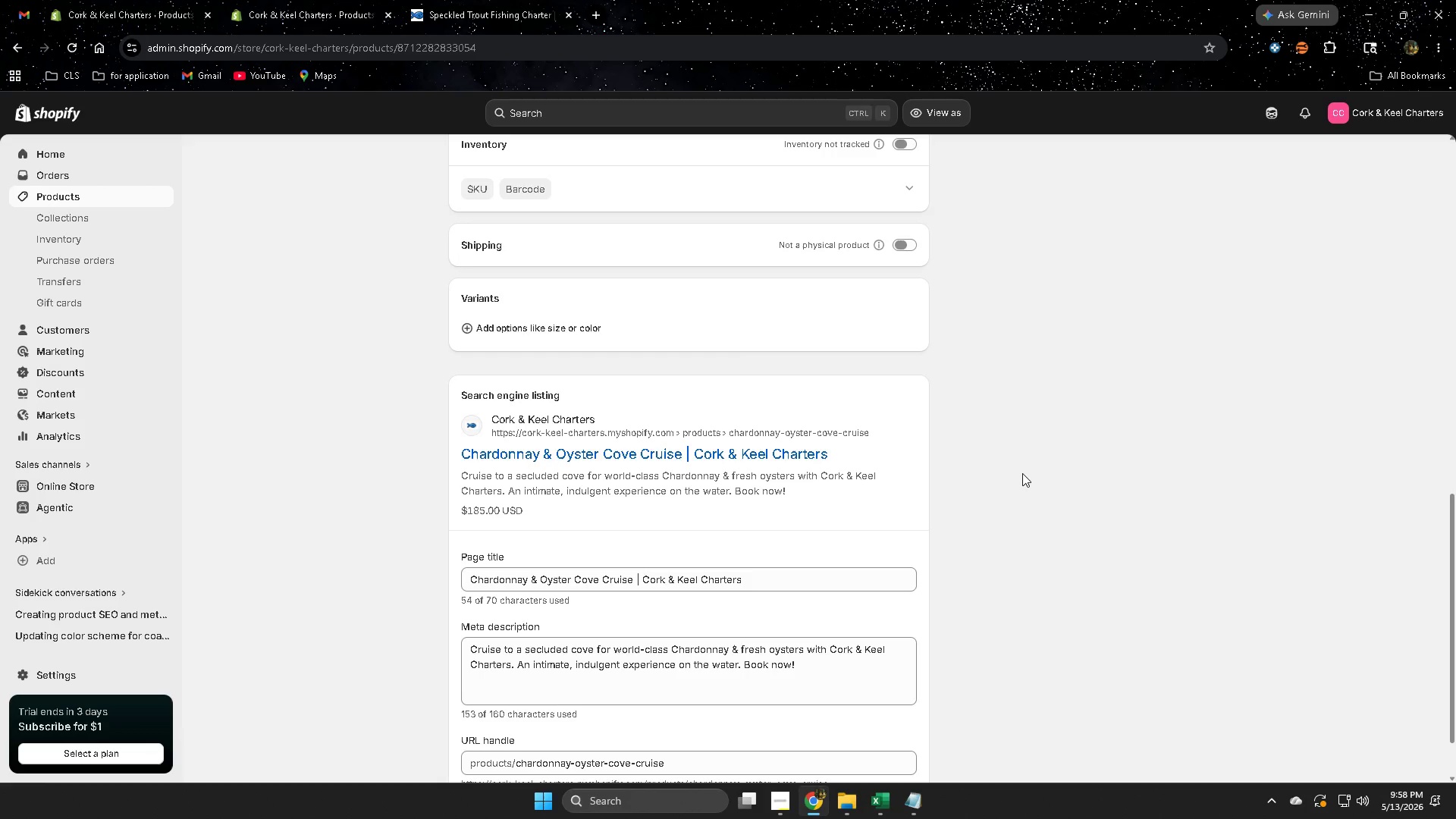 
scroll: coordinate [349, 284], scroll_direction: up, amount: 14.0
 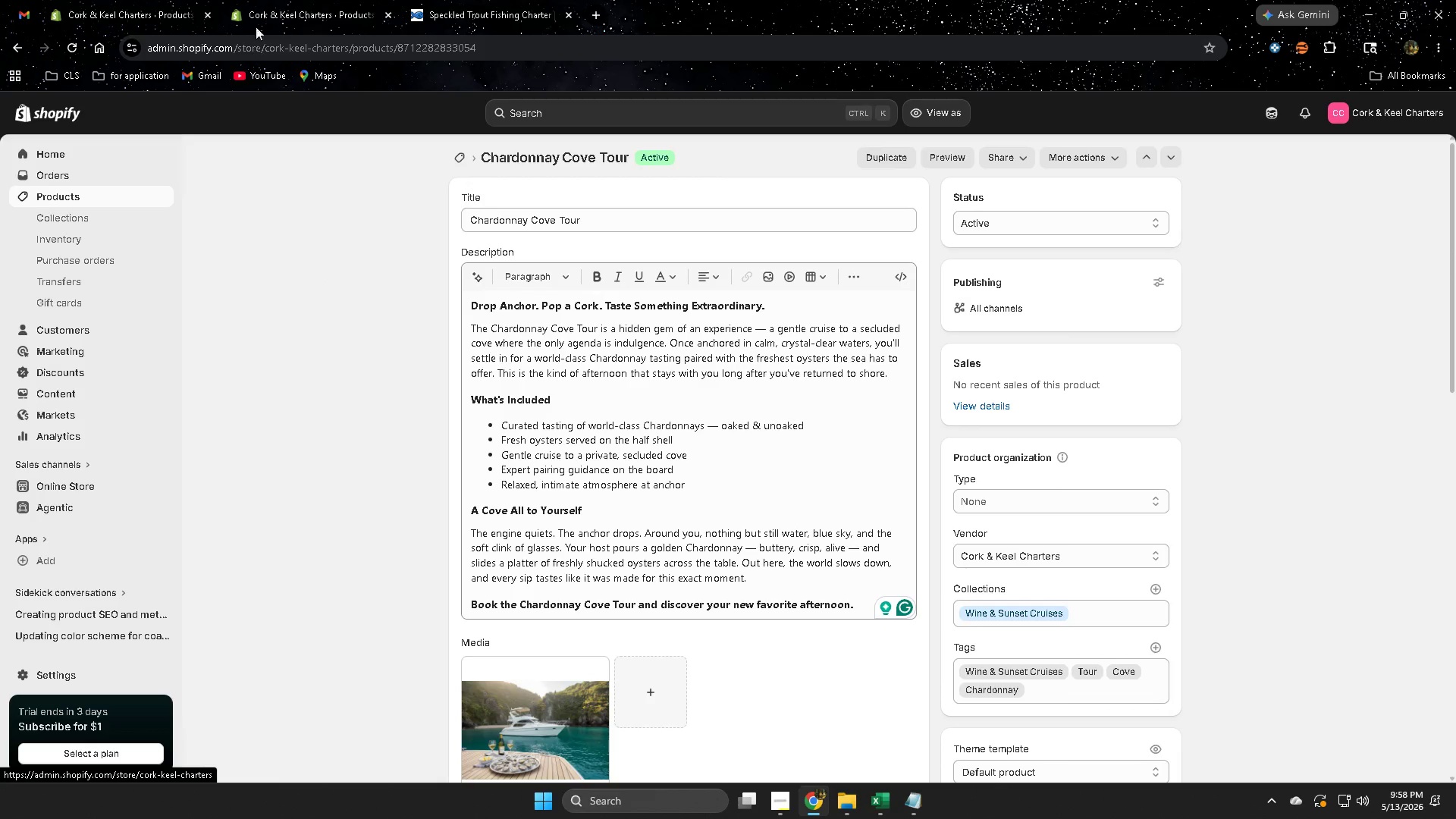 
double_click([107, 0])
 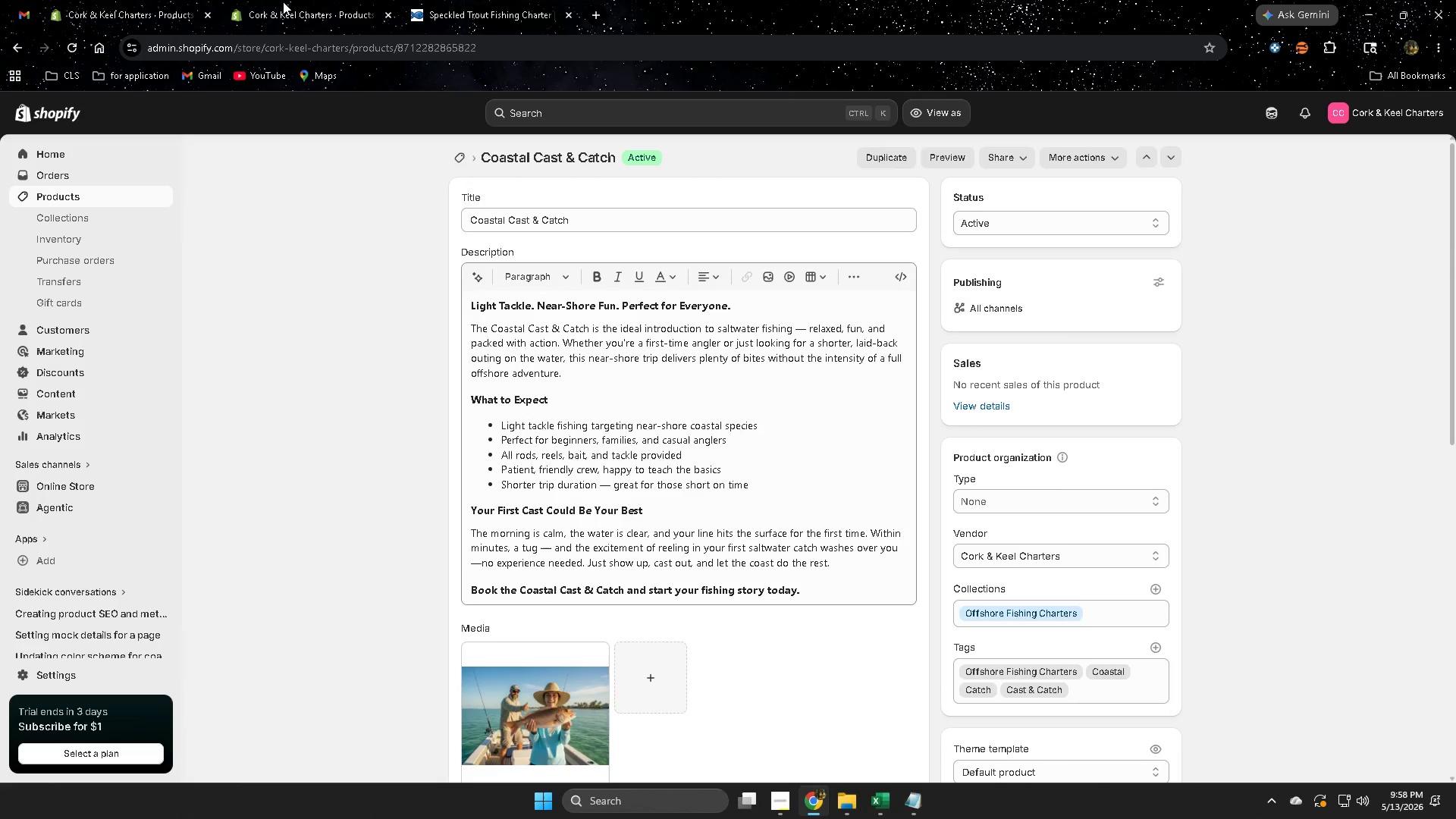 
left_click([314, 5])
 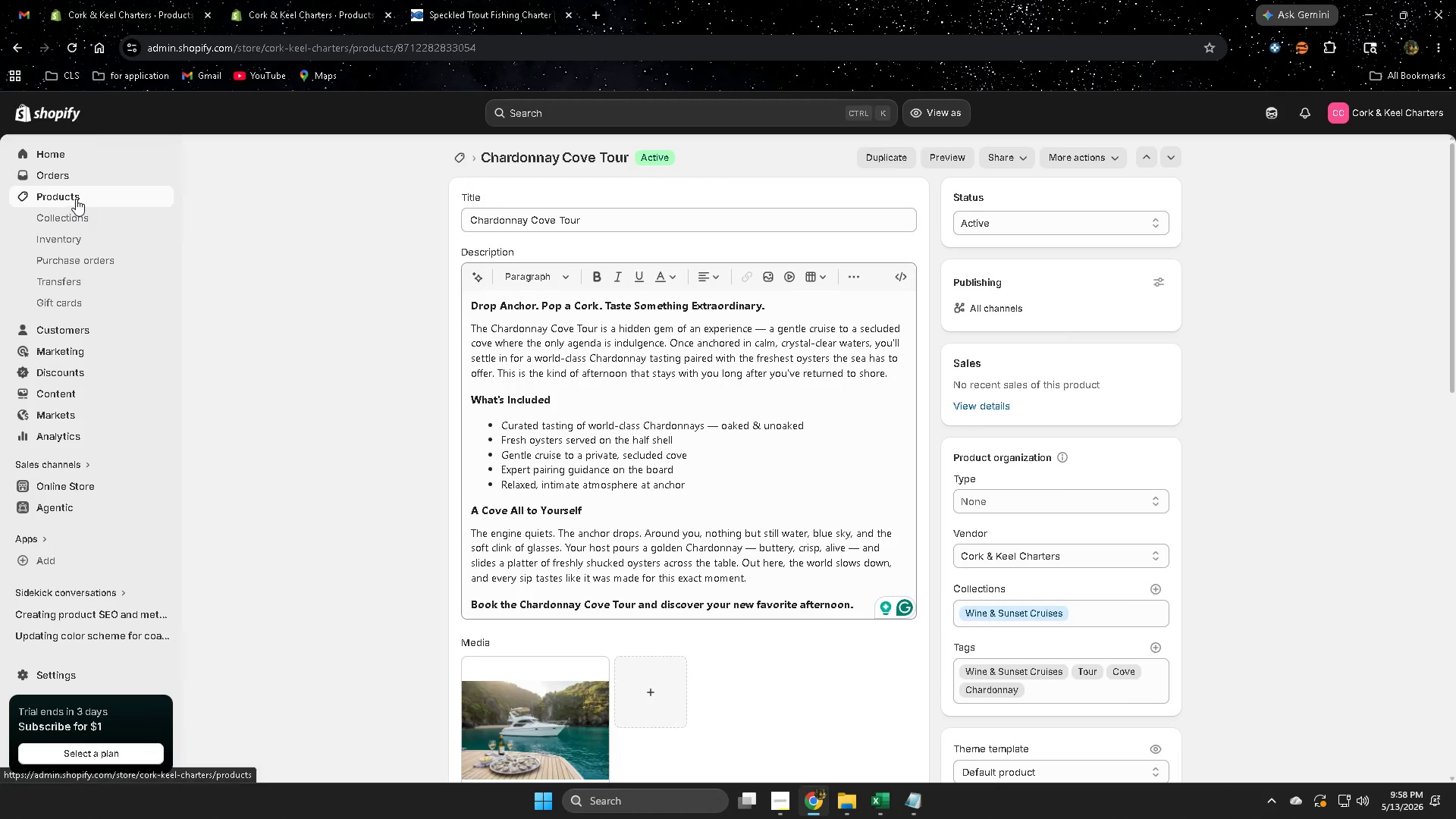 
left_click([76, 198])
 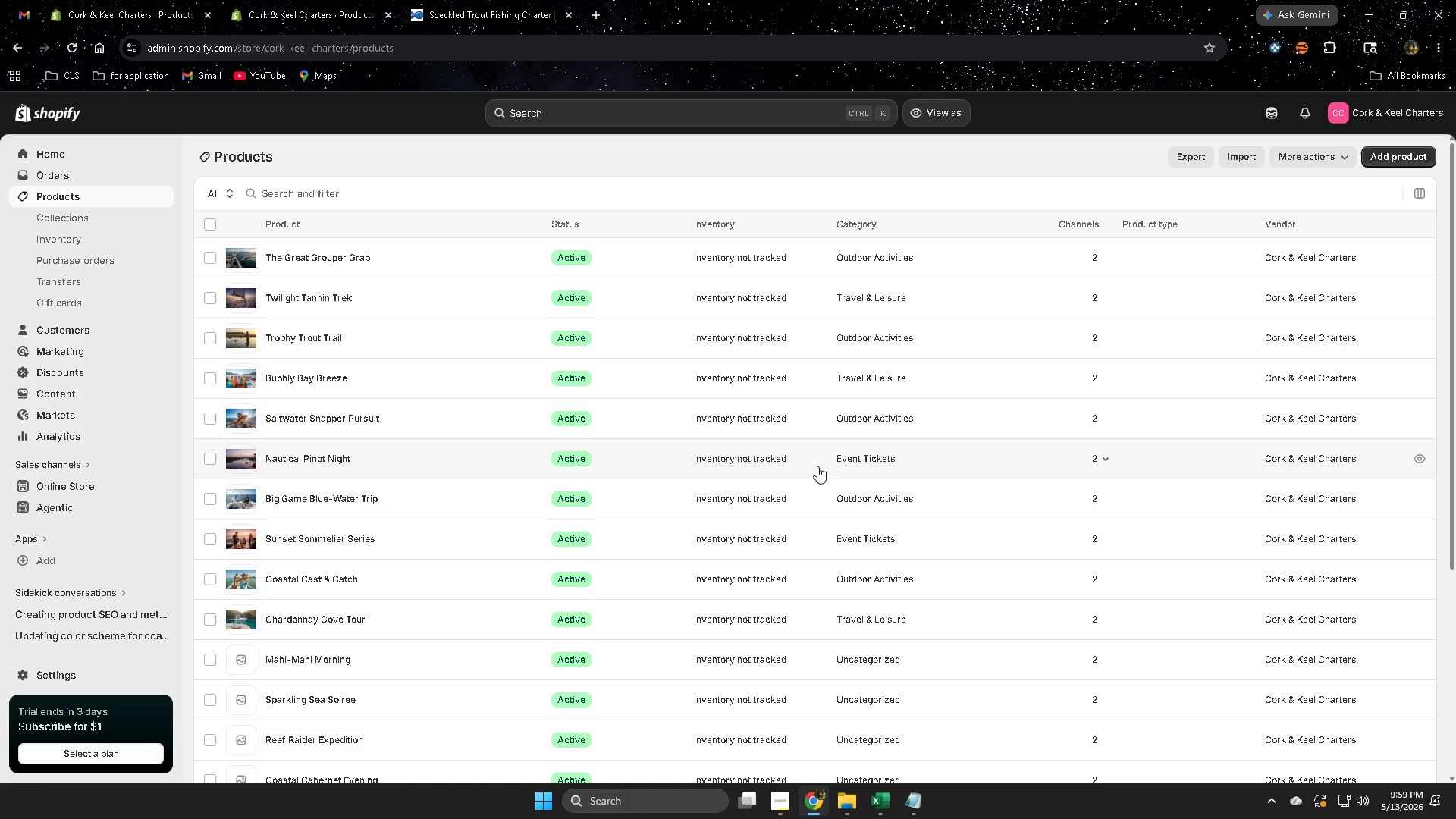 
wait(49.88)
 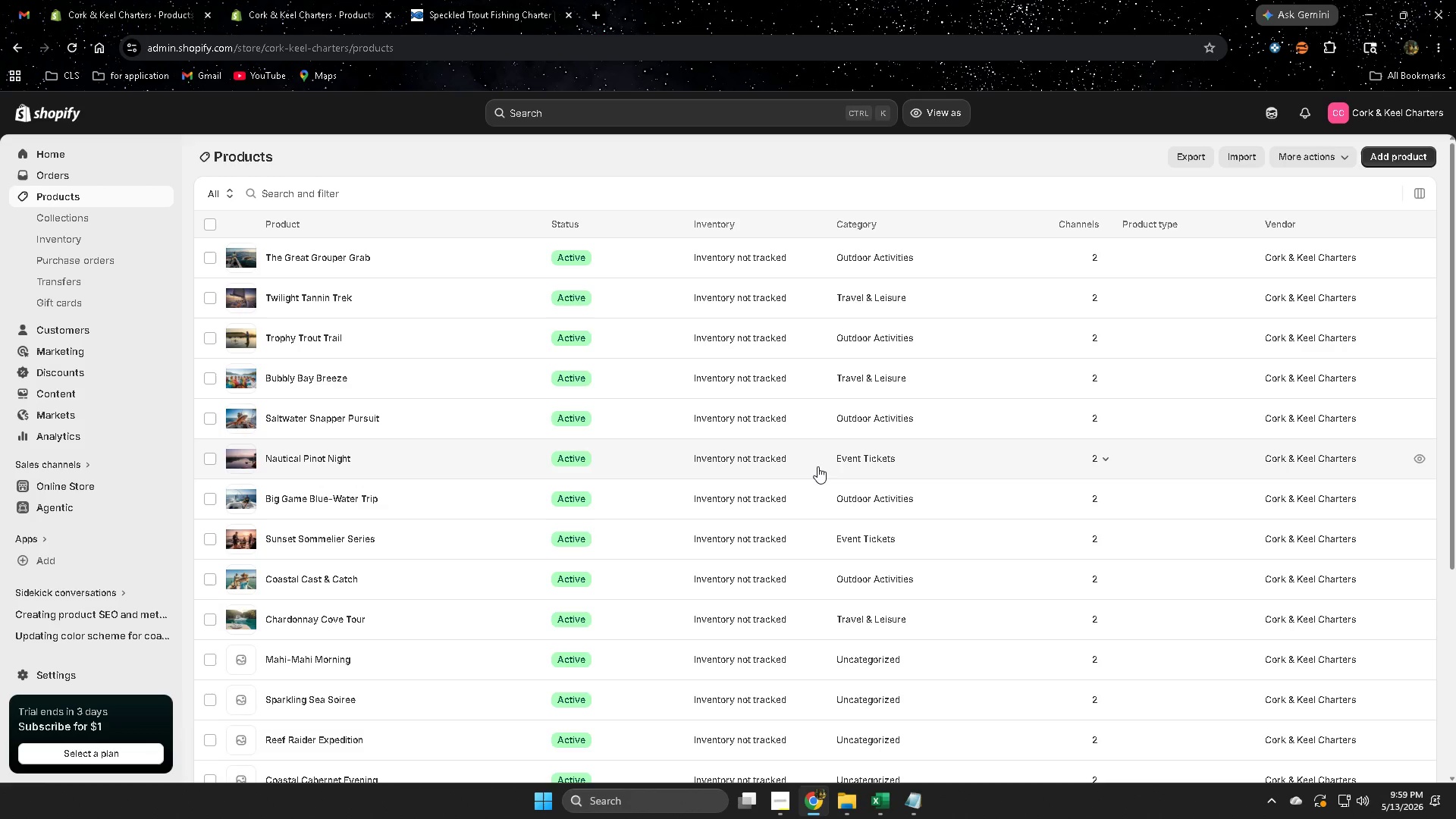 
scroll: coordinate [300, 649], scroll_direction: down, amount: 1.0
 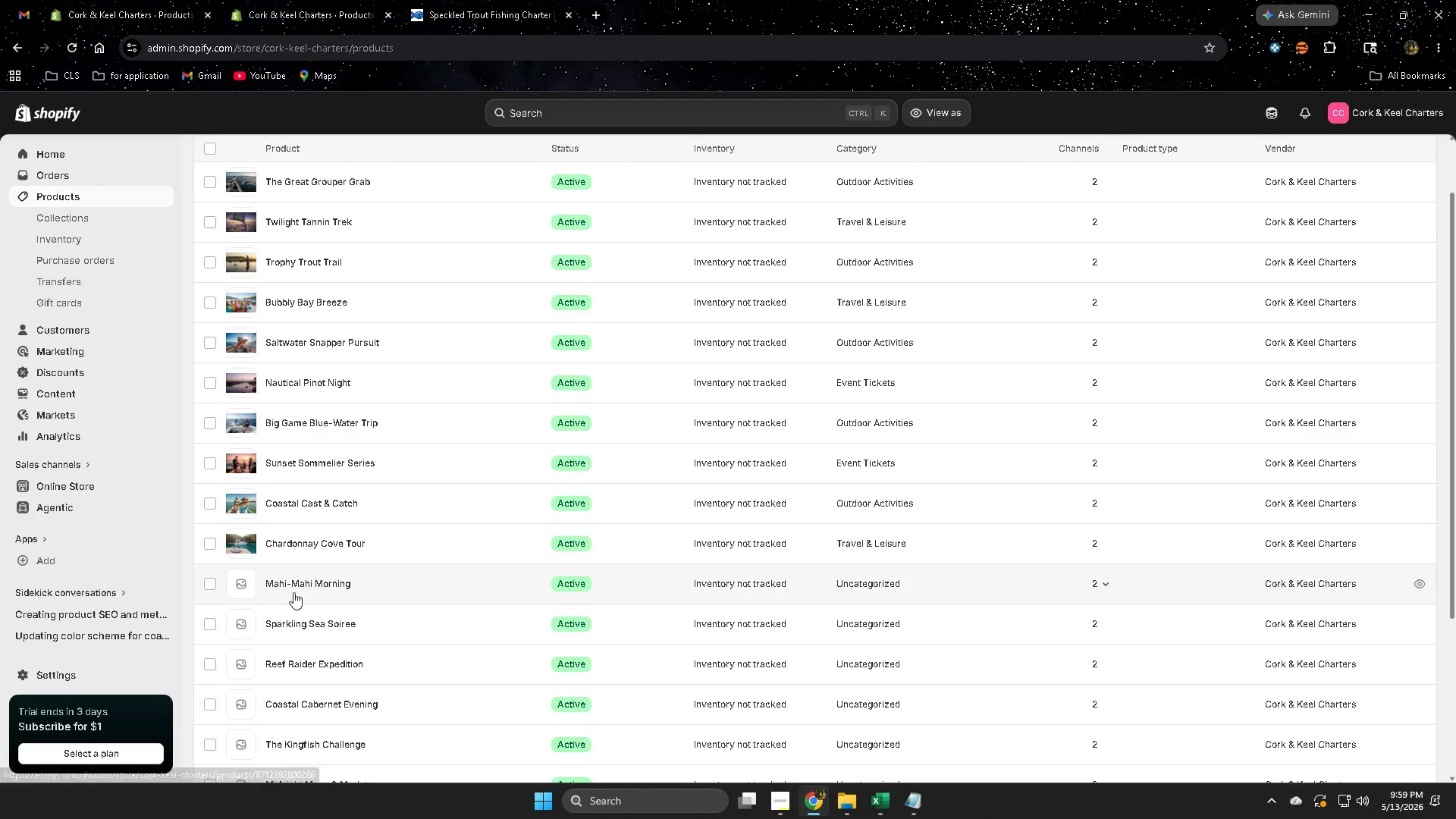 
left_click([297, 585])
 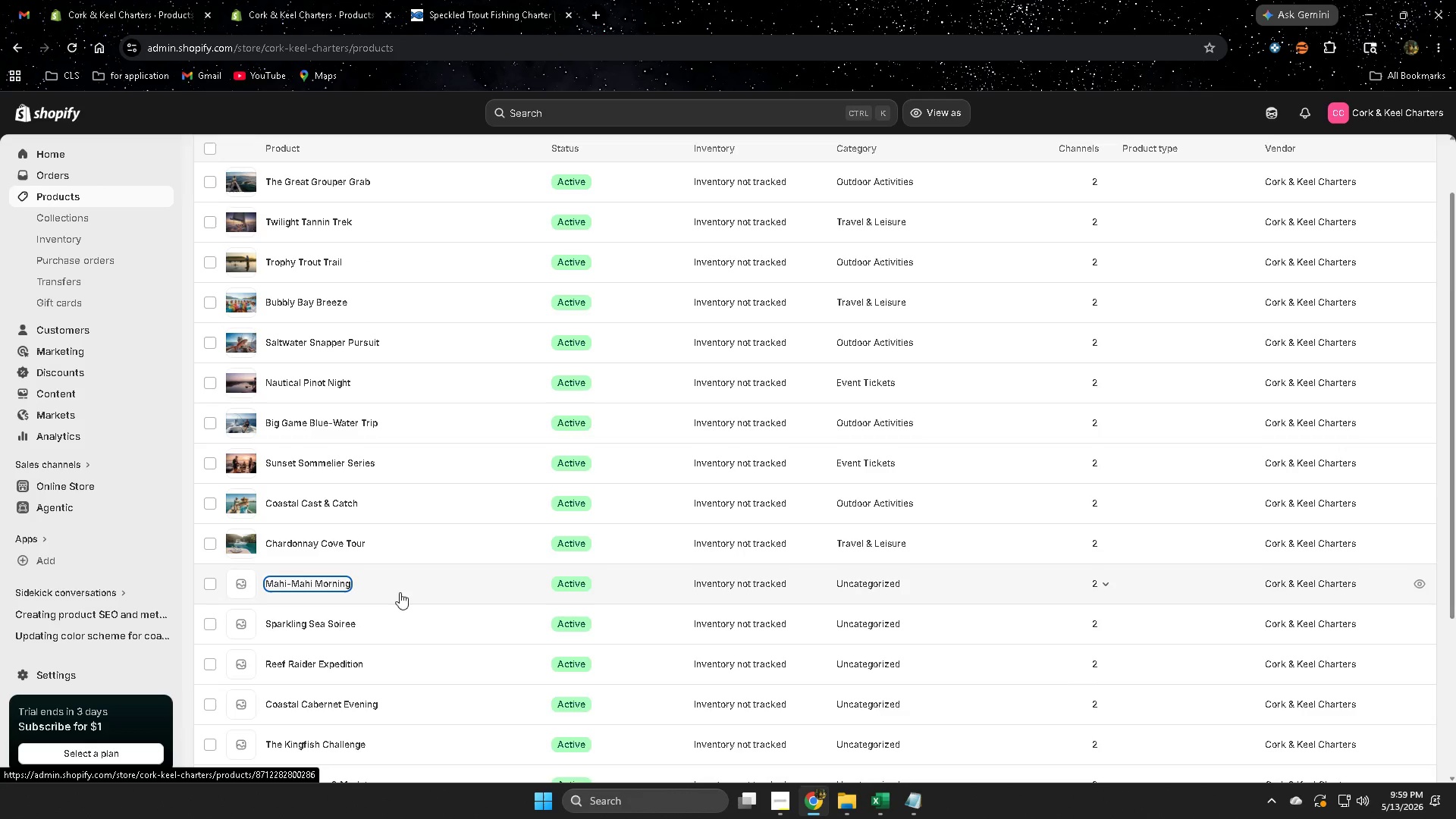 
scroll: coordinate [504, 438], scroll_direction: down, amount: 3.0
 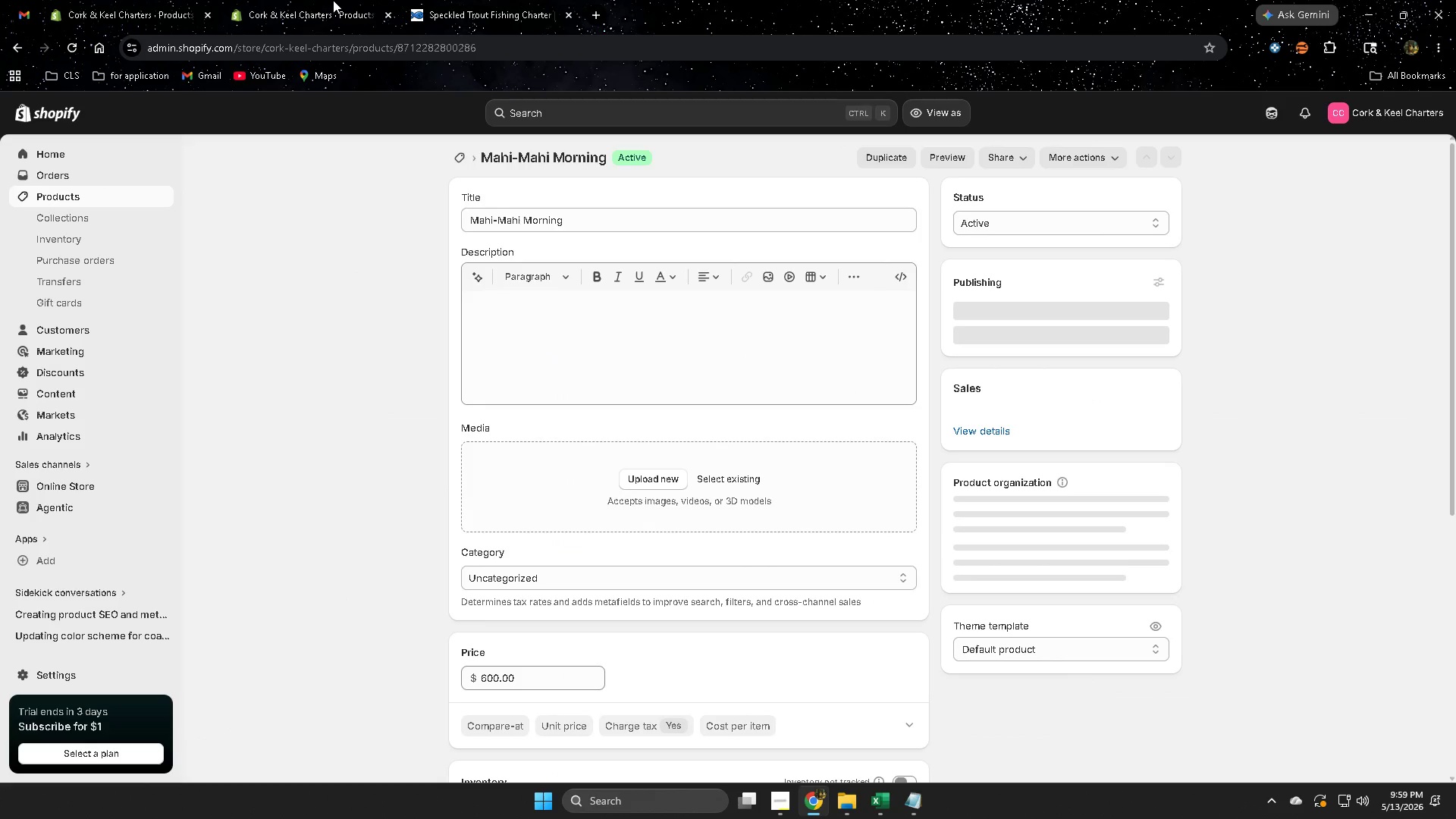 
left_click([475, 0])
 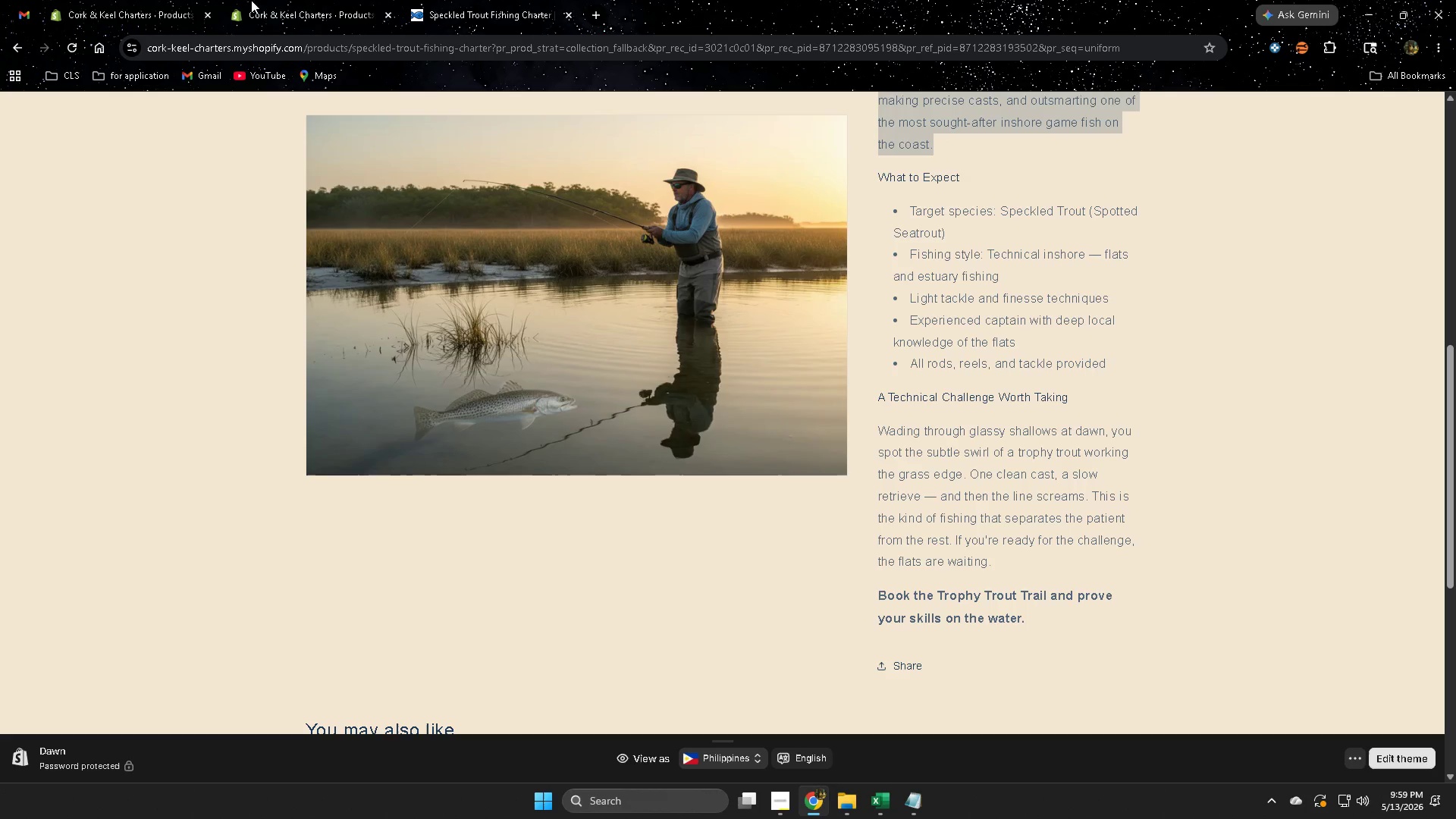 
left_click([102, 0])
 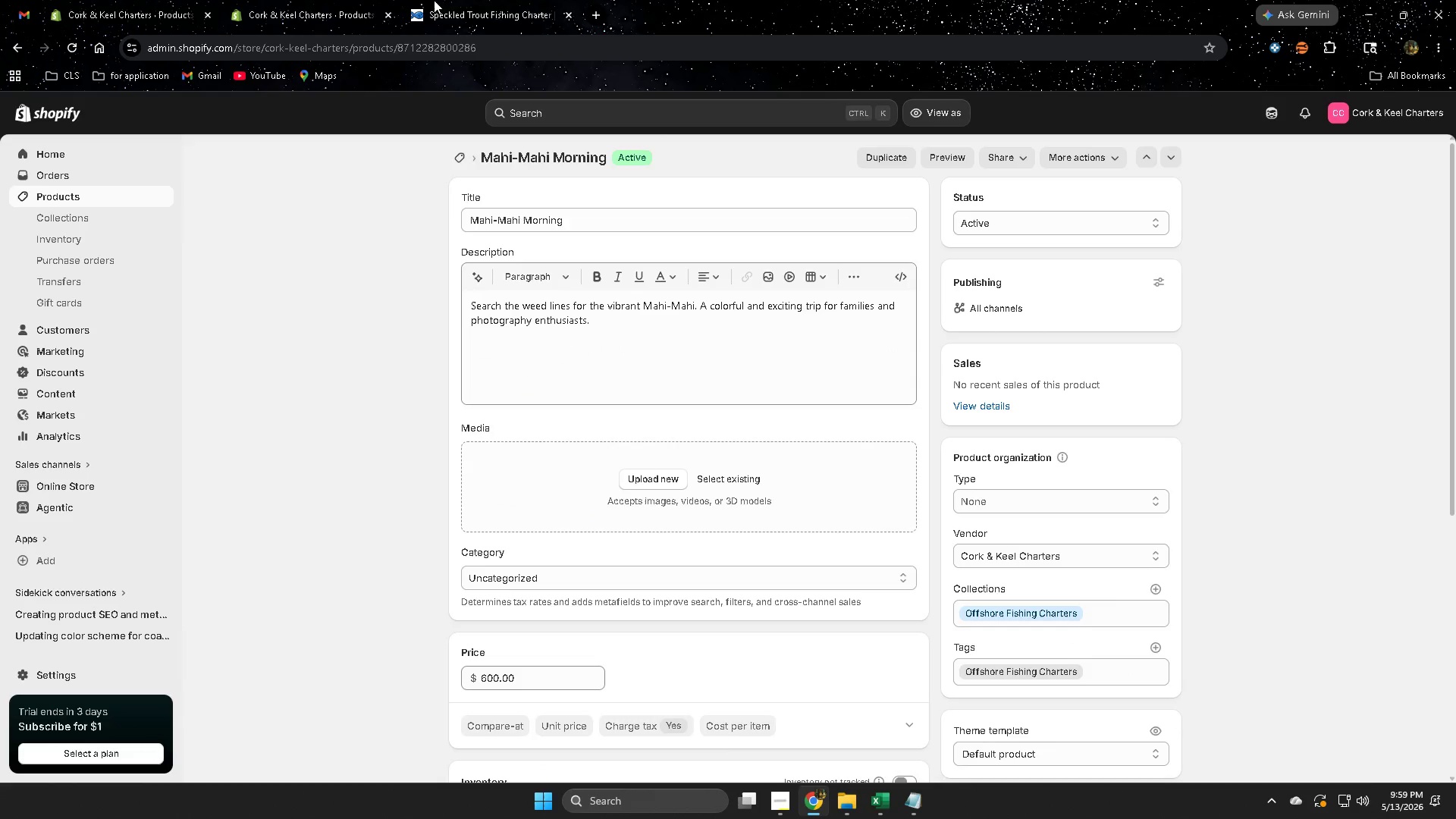 
left_click([447, 0])
 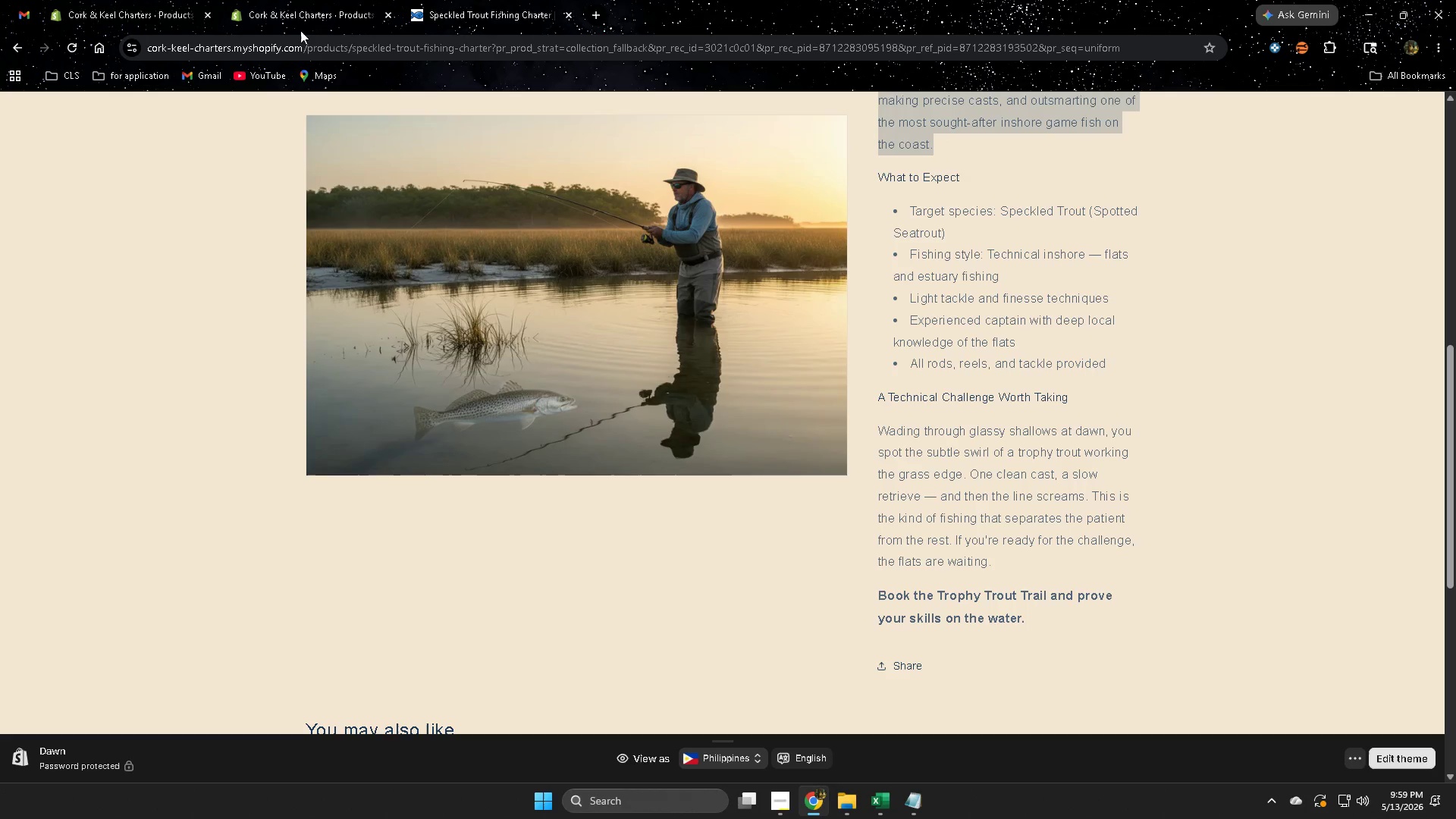 
left_click([305, 6])
 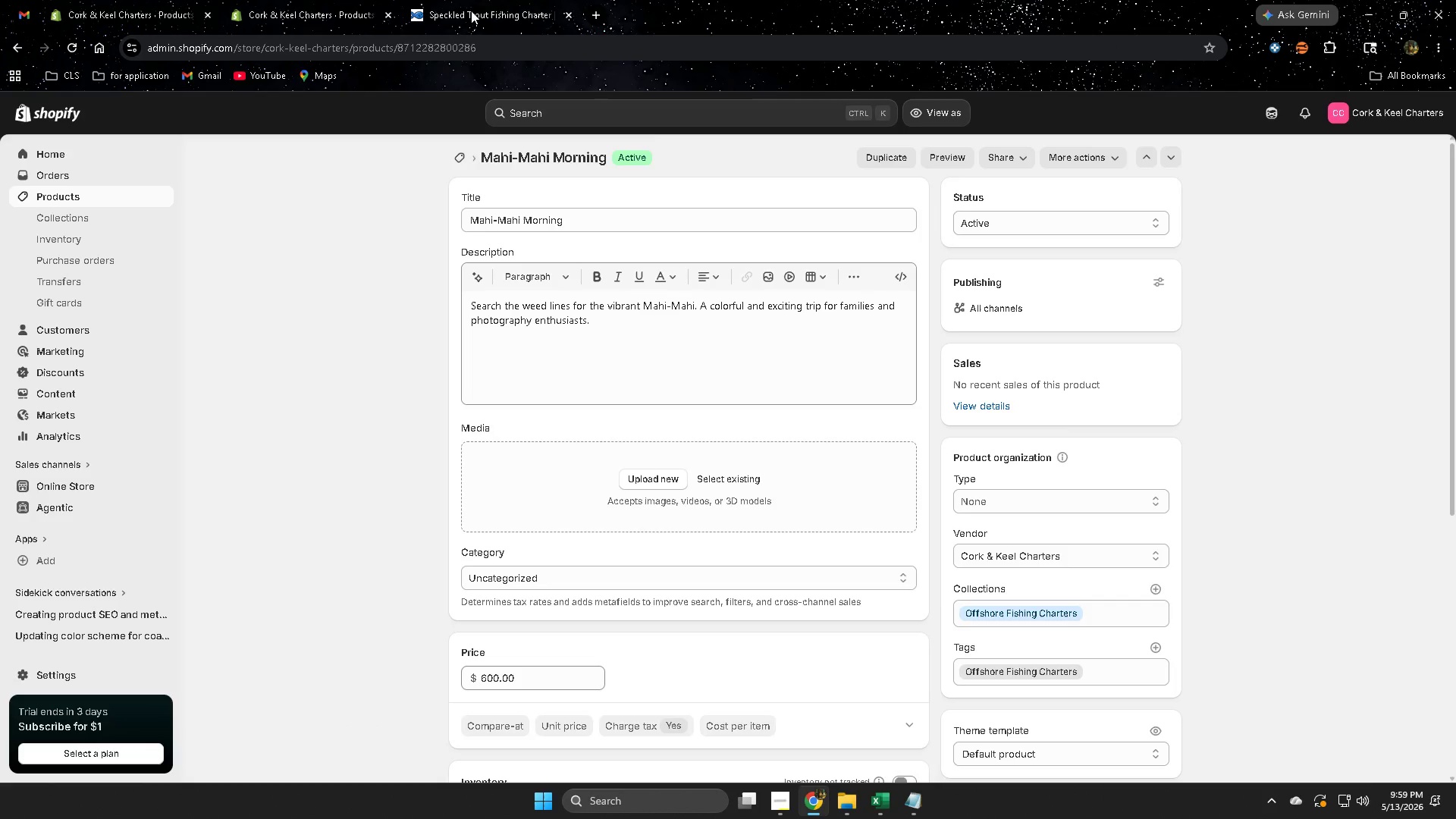 
left_click([471, 11])
 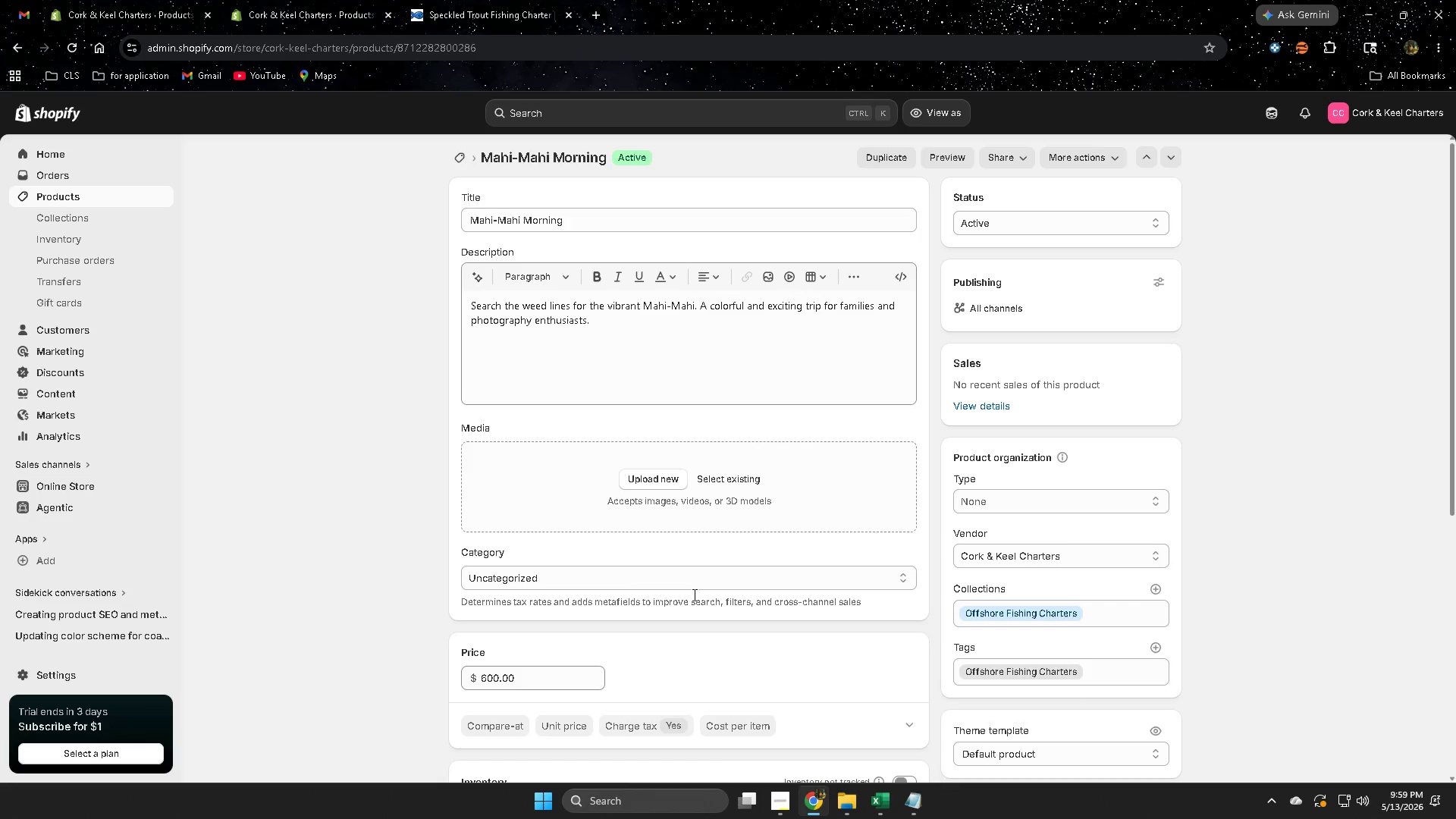 
scroll: coordinate [583, 573], scroll_direction: down, amount: 3.0
 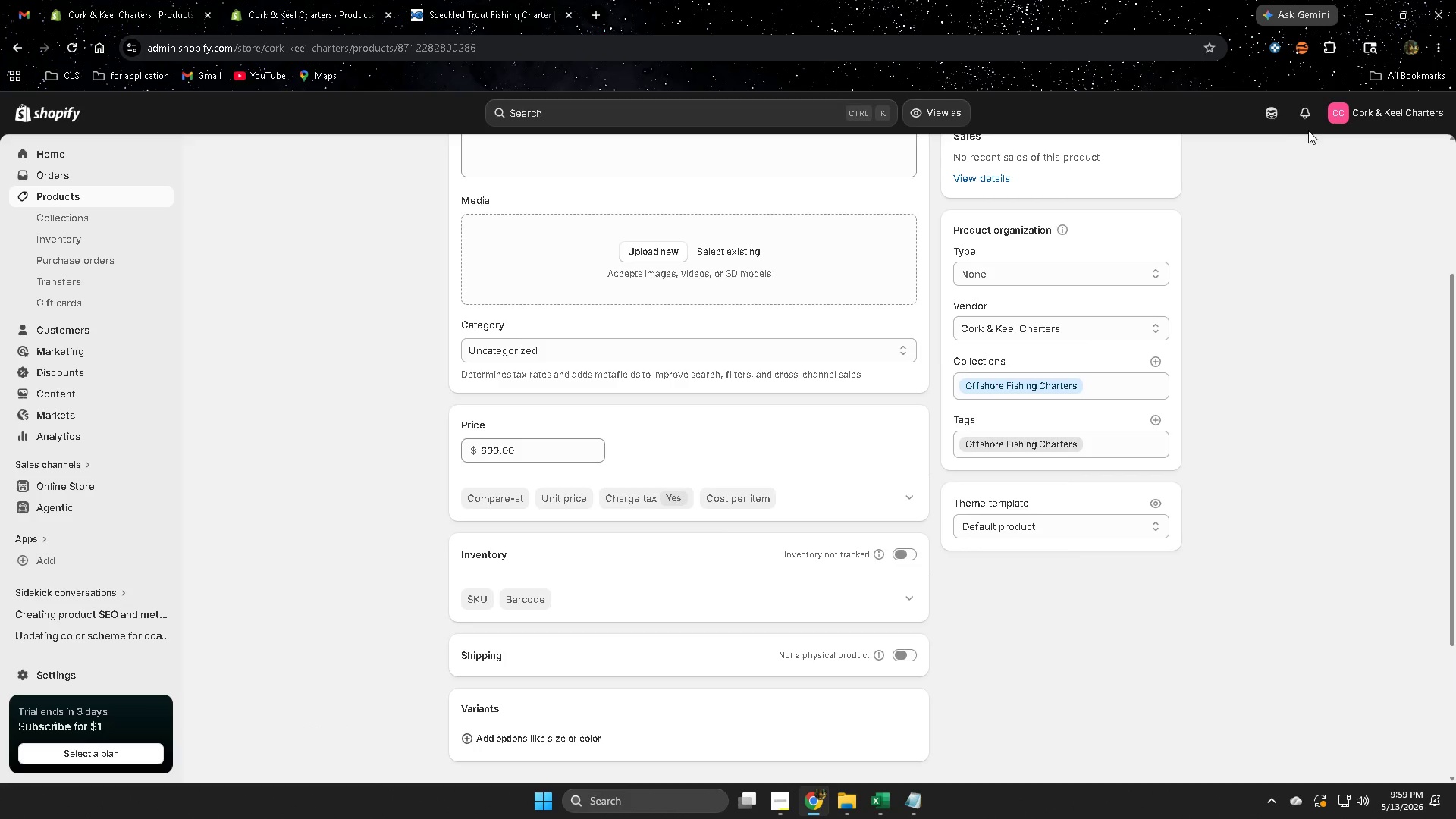 
left_click([1274, 109])
 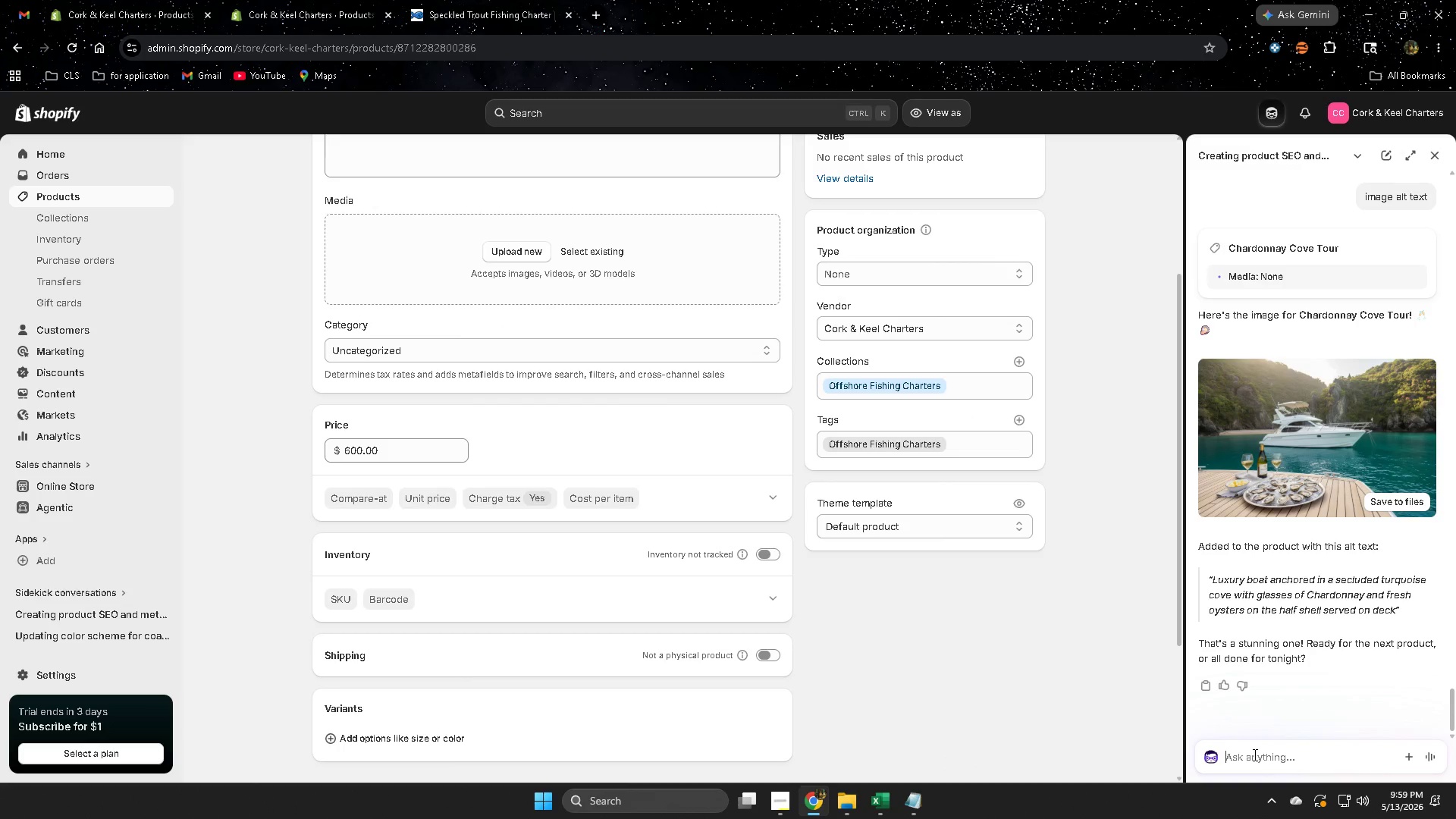 
type(next)
 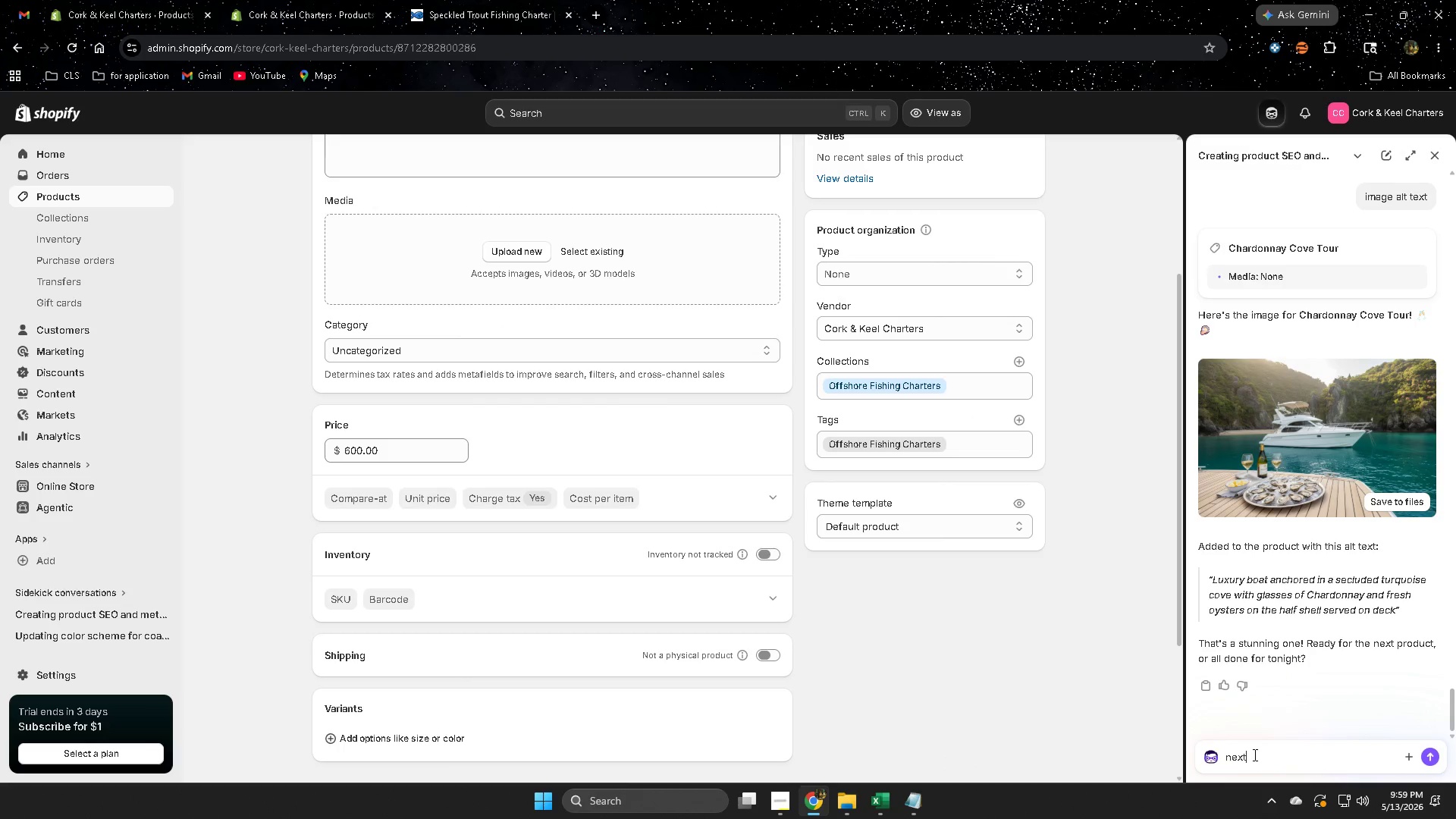 
key(Enter)
 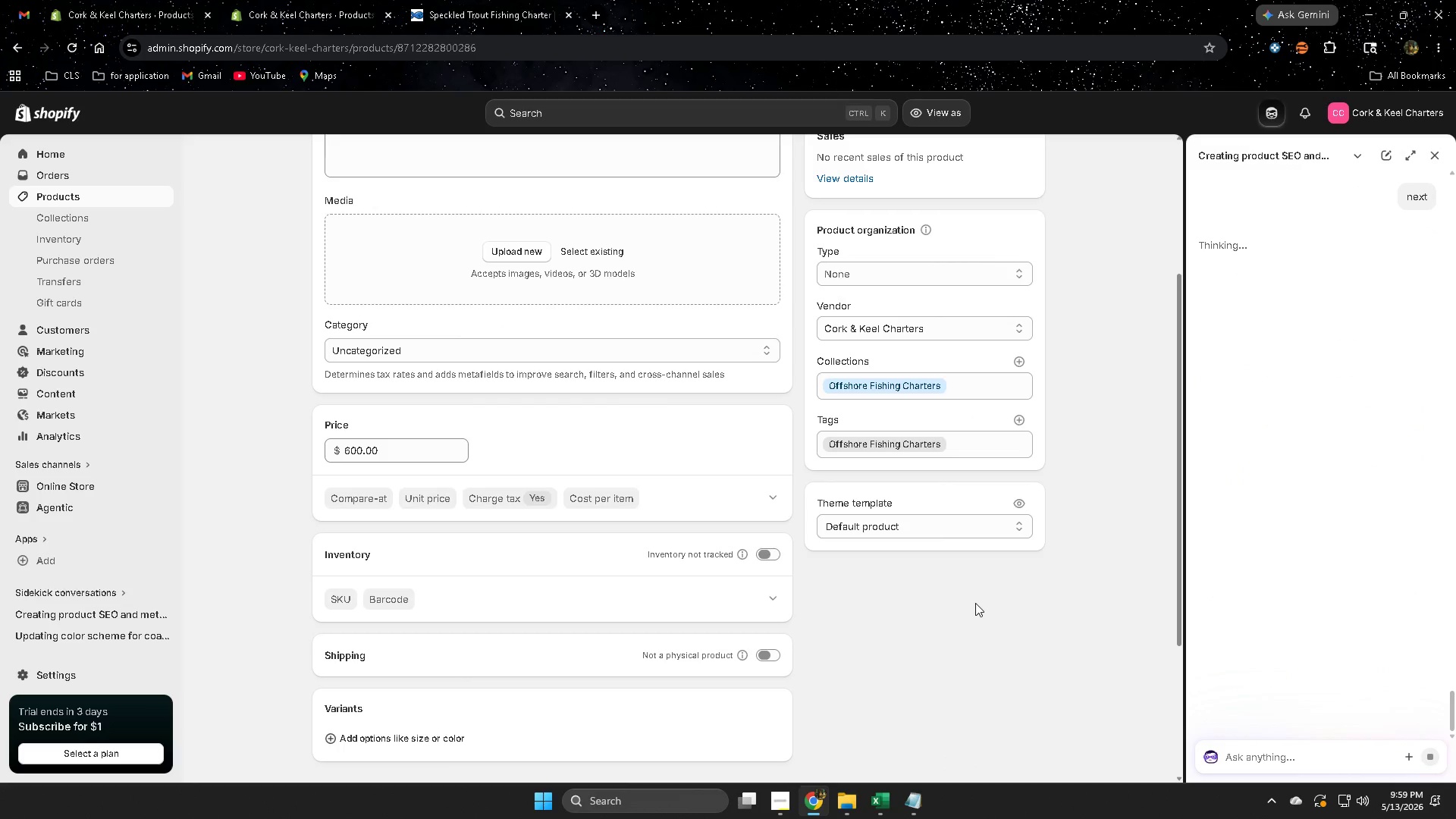 
left_click([1079, 505])
 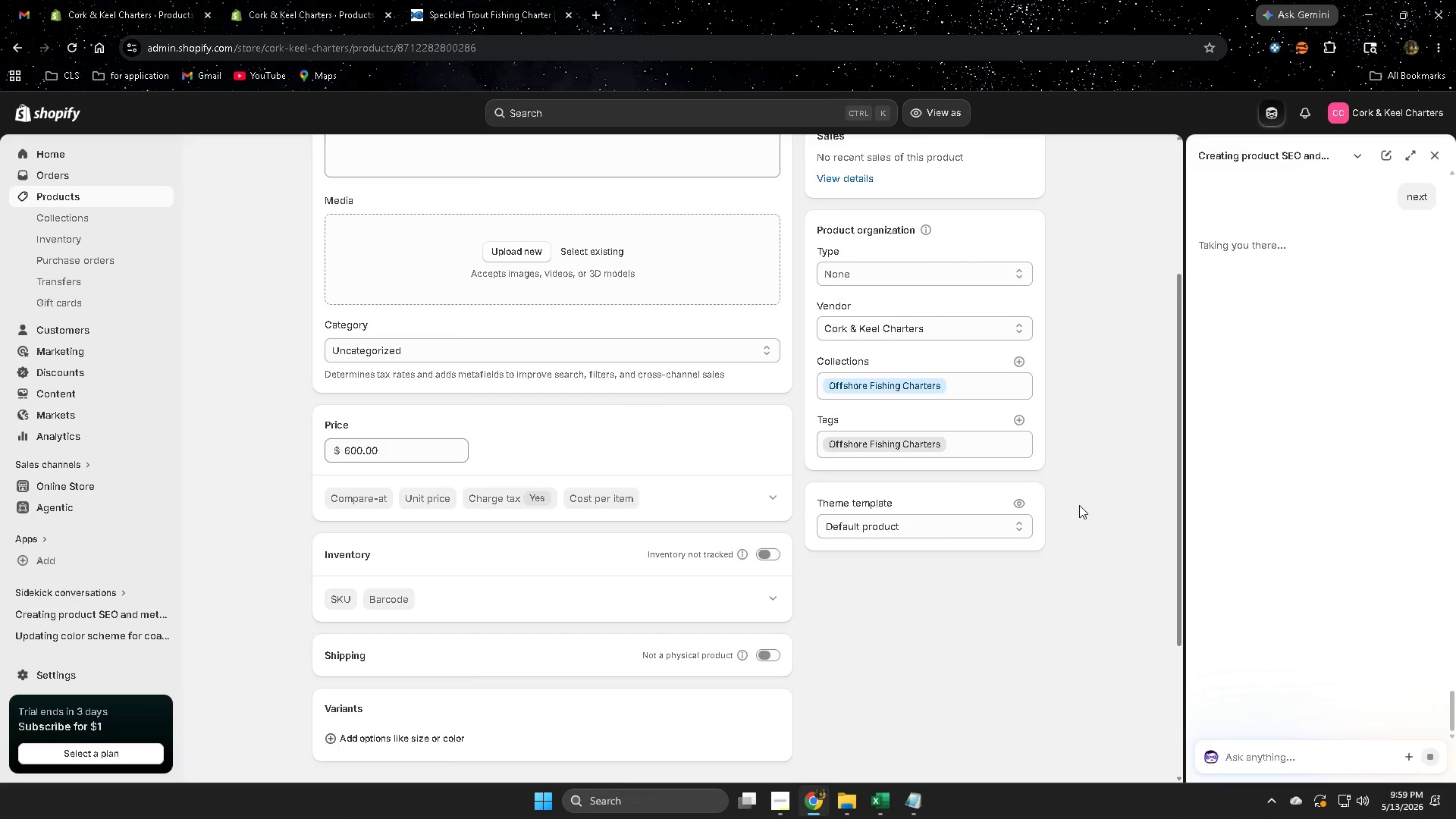 
scroll: coordinate [327, 202], scroll_direction: up, amount: 3.0
 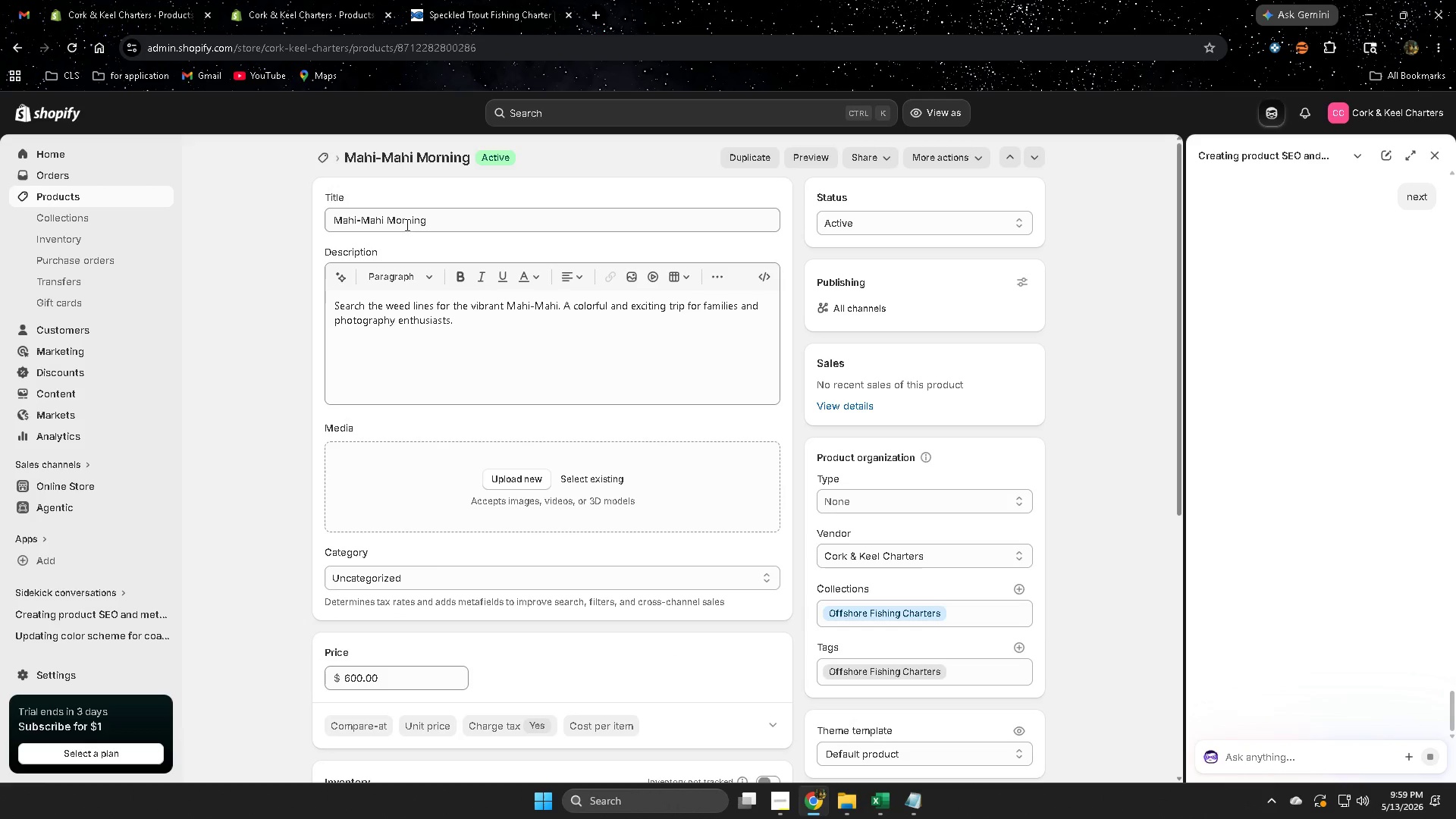 
double_click([406, 221])
 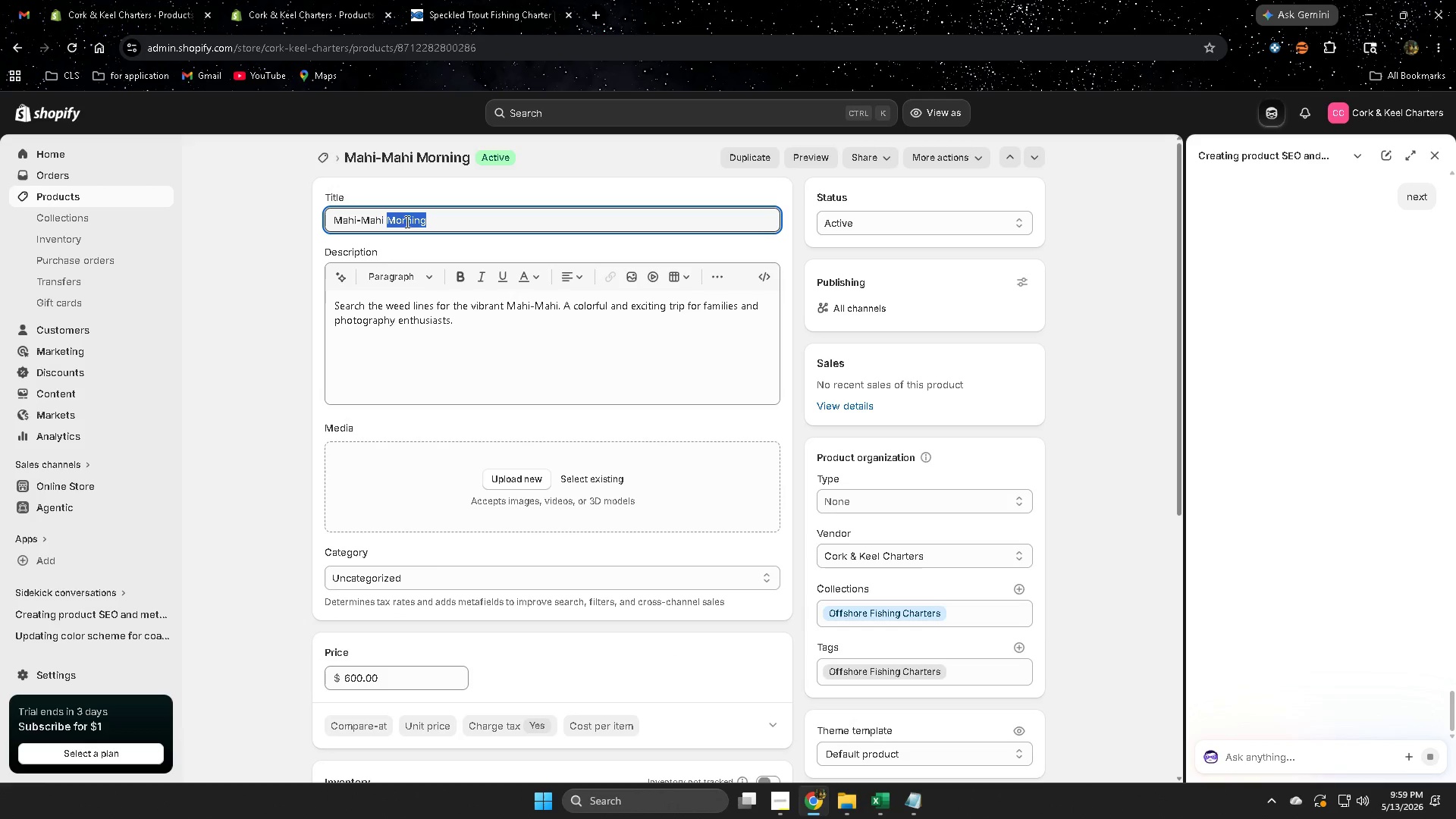 
key(Control+ControlLeft)
 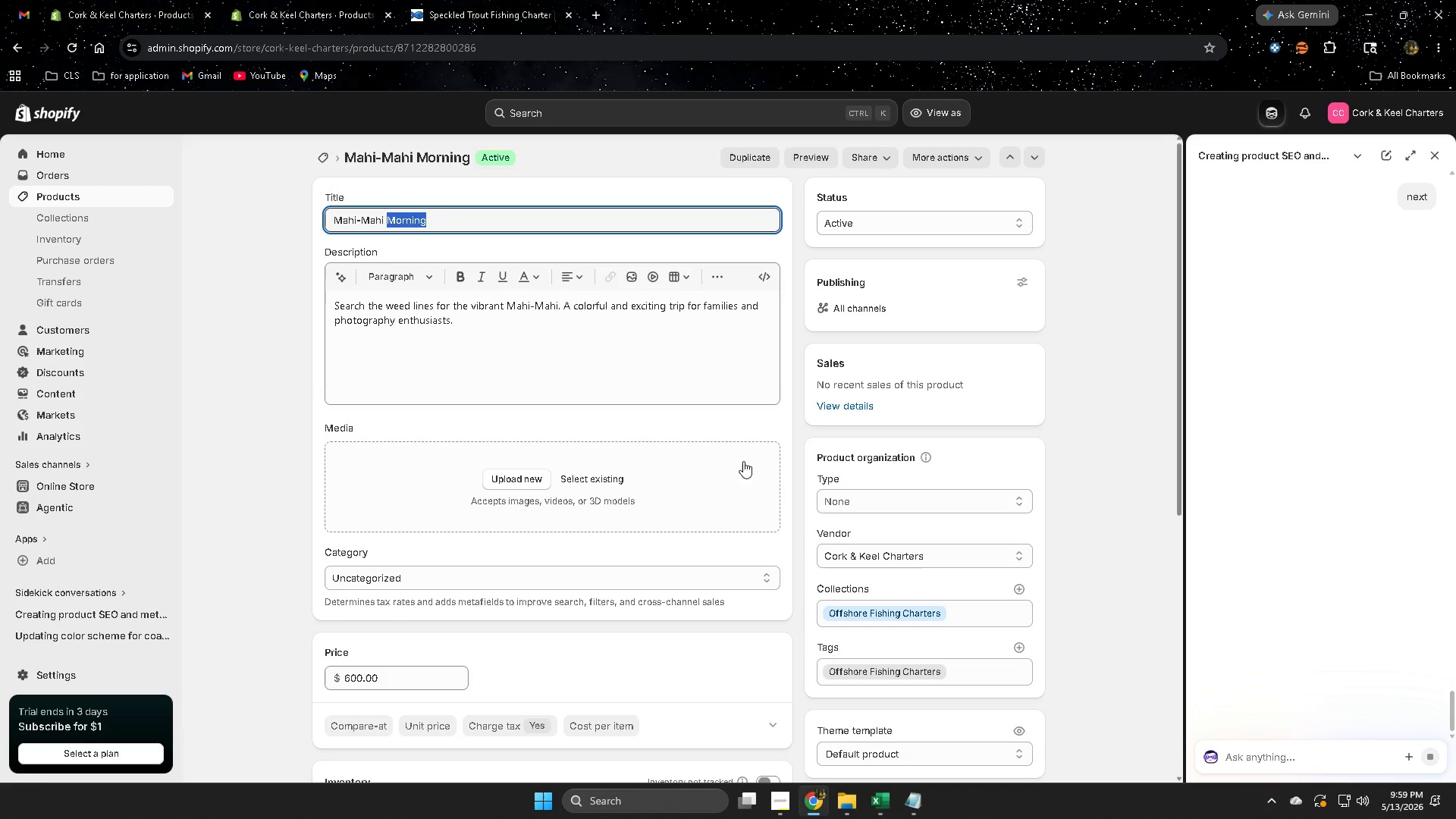 
key(Control+C)
 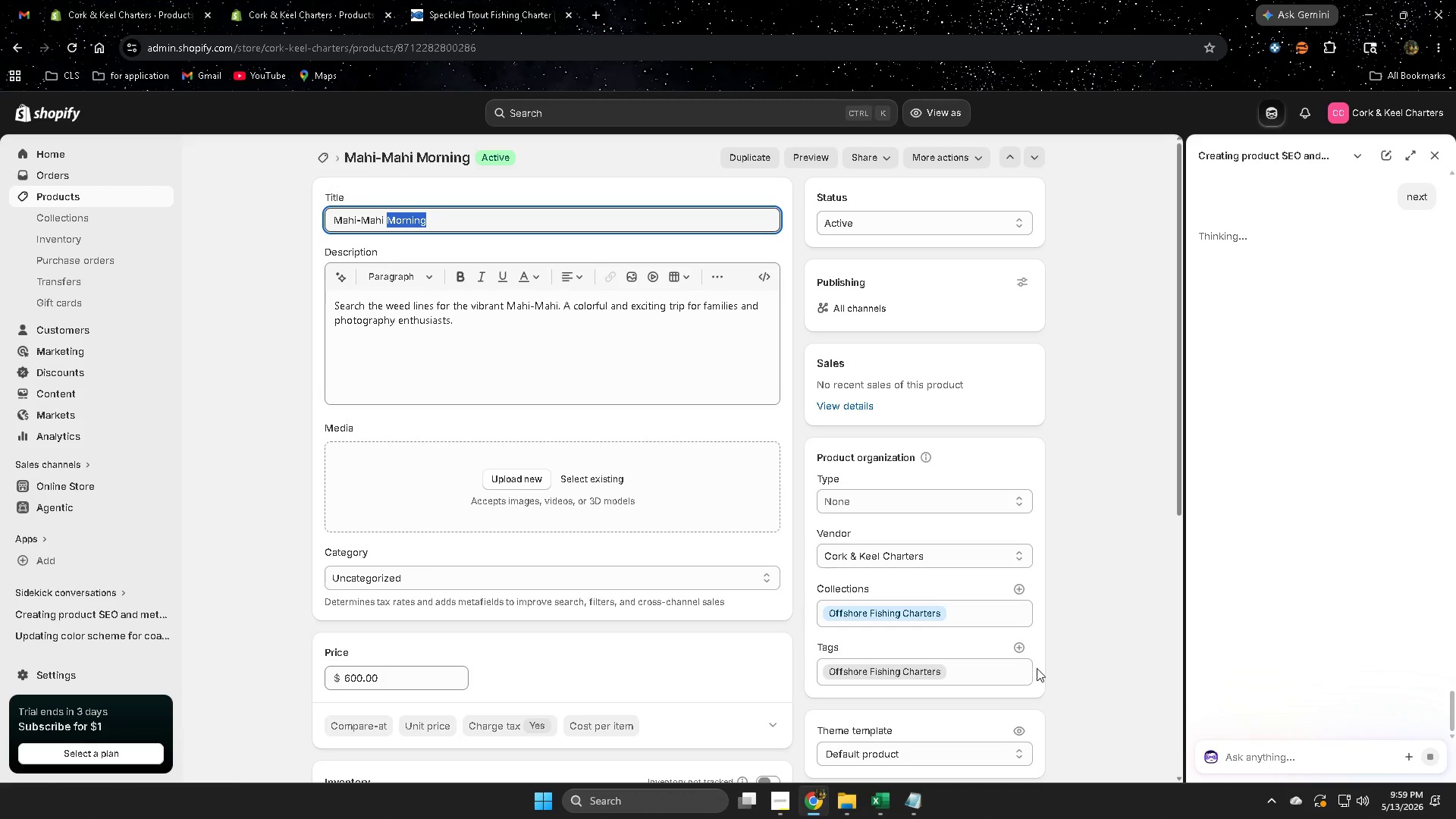 
scroll: coordinate [1050, 660], scroll_direction: down, amount: 1.0
 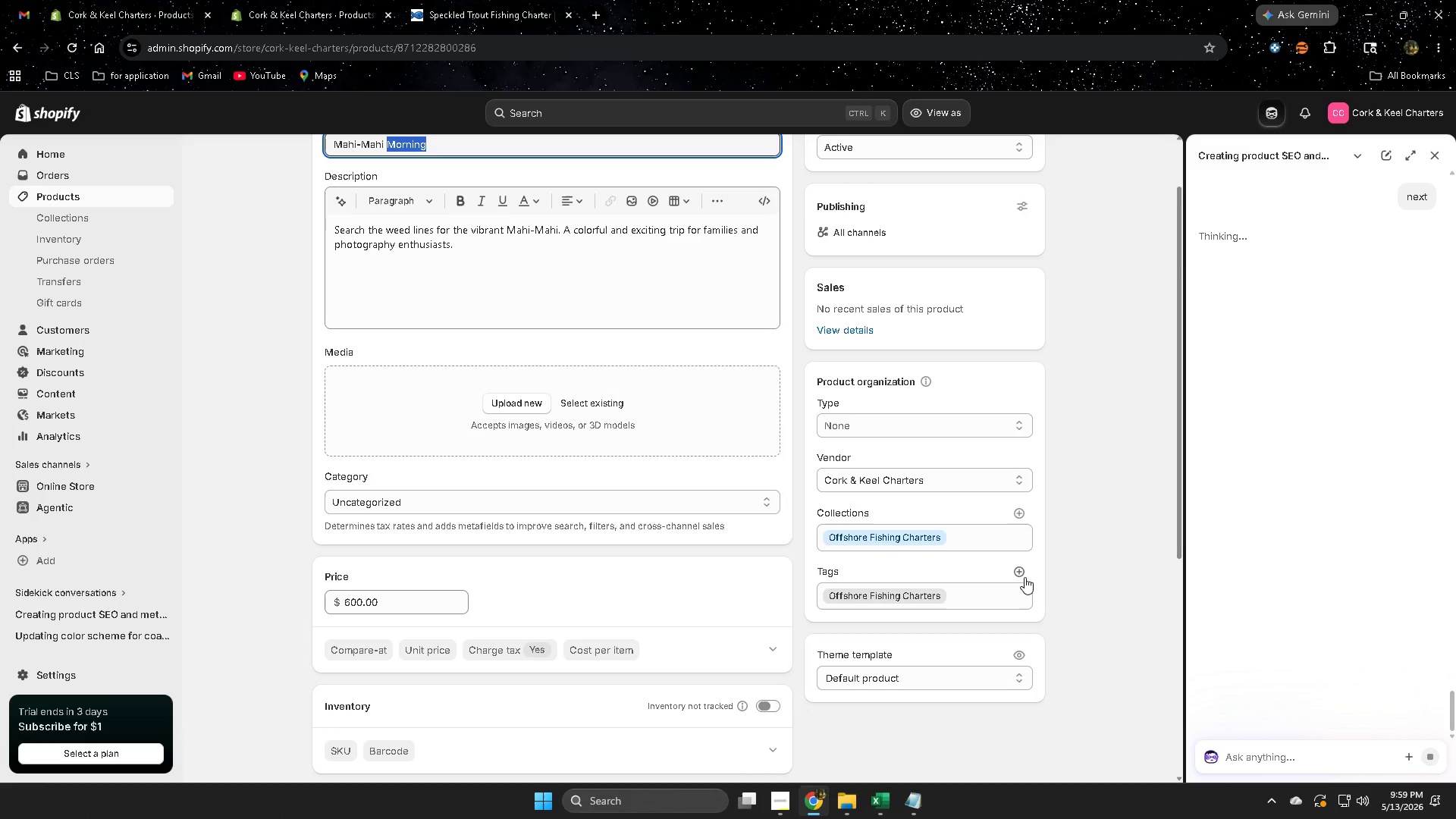 
left_click([1018, 573])
 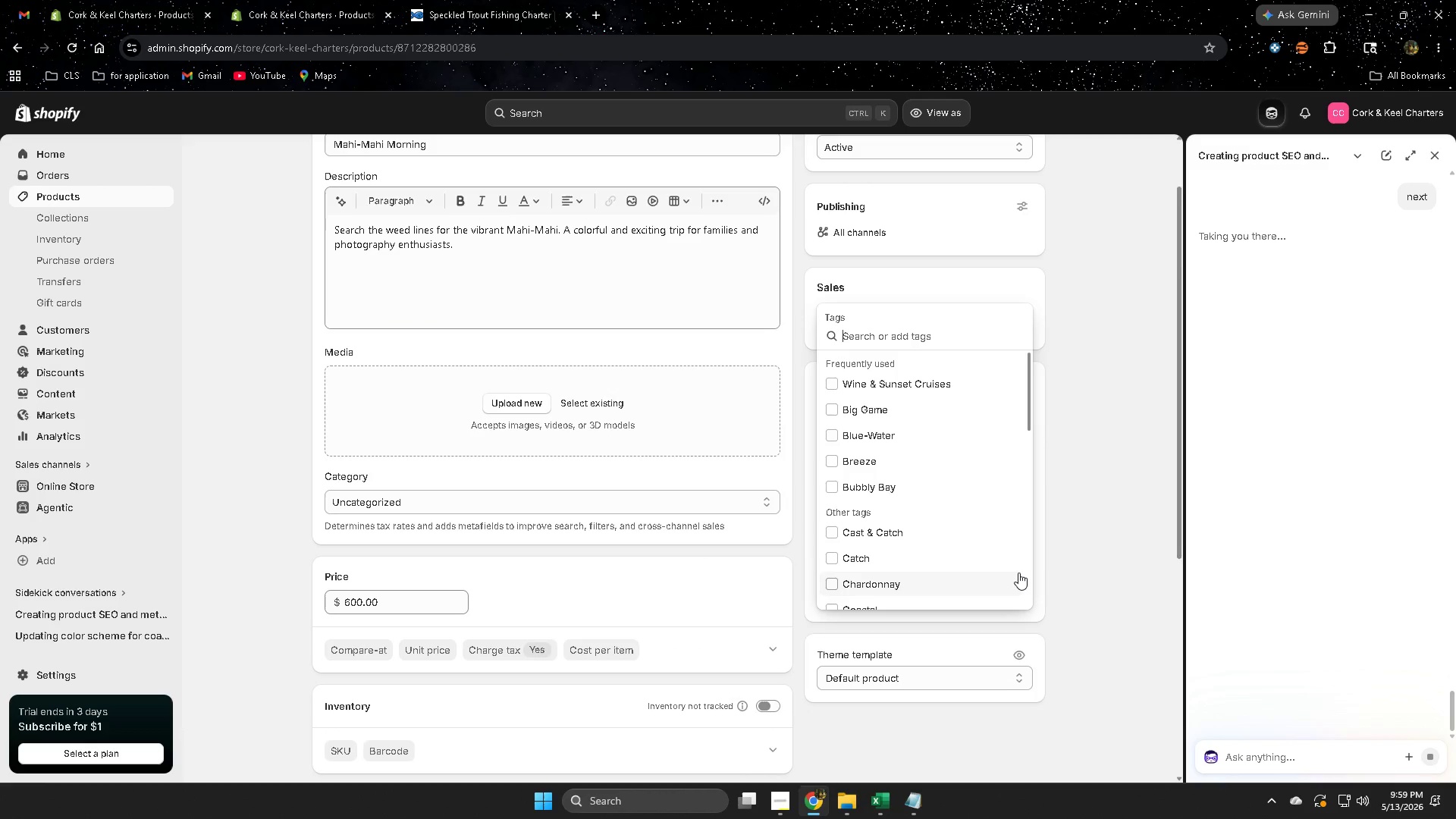 
hold_key(key=ControlLeft, duration=0.64)
 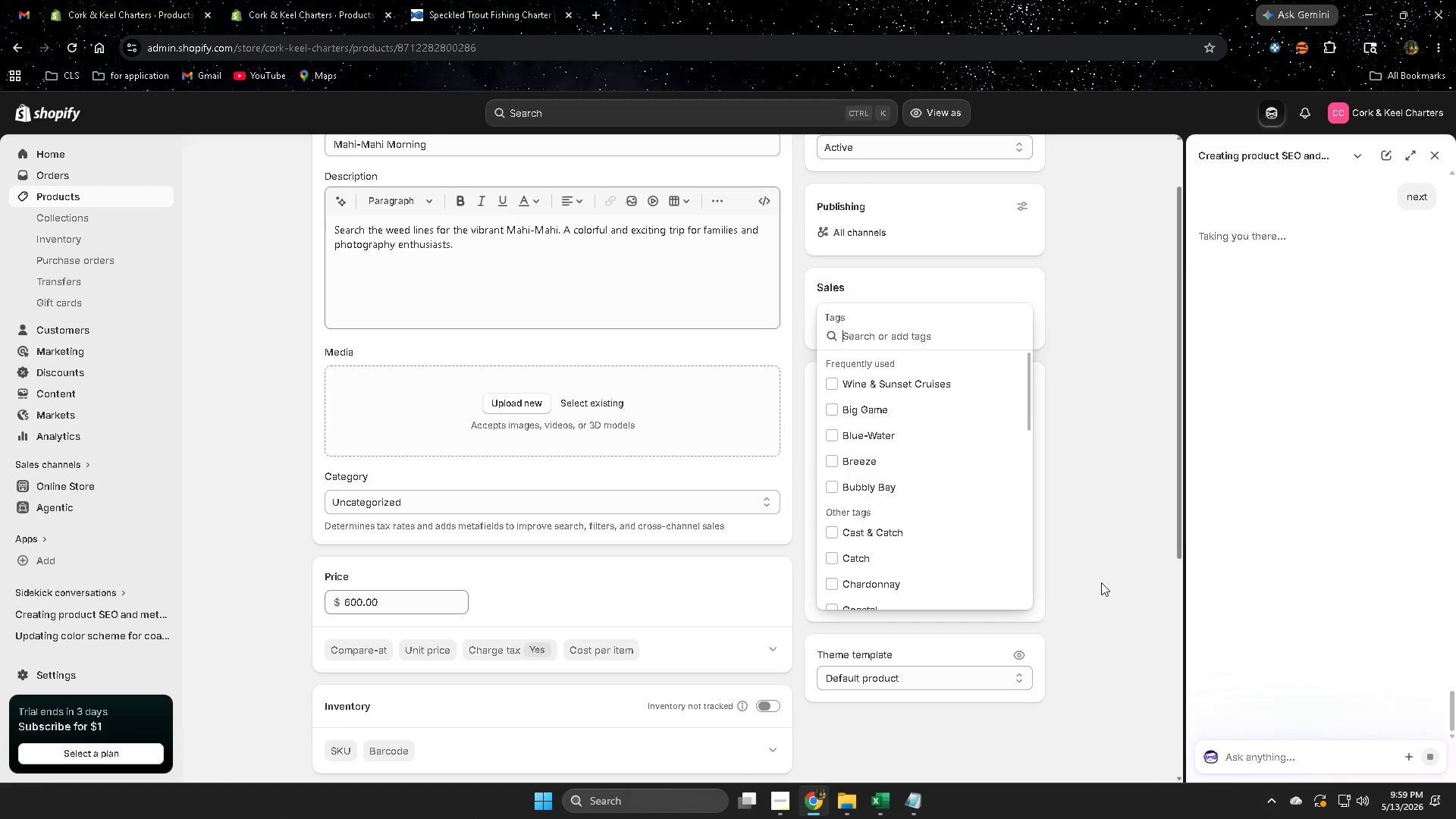 
left_click([1101, 582])
 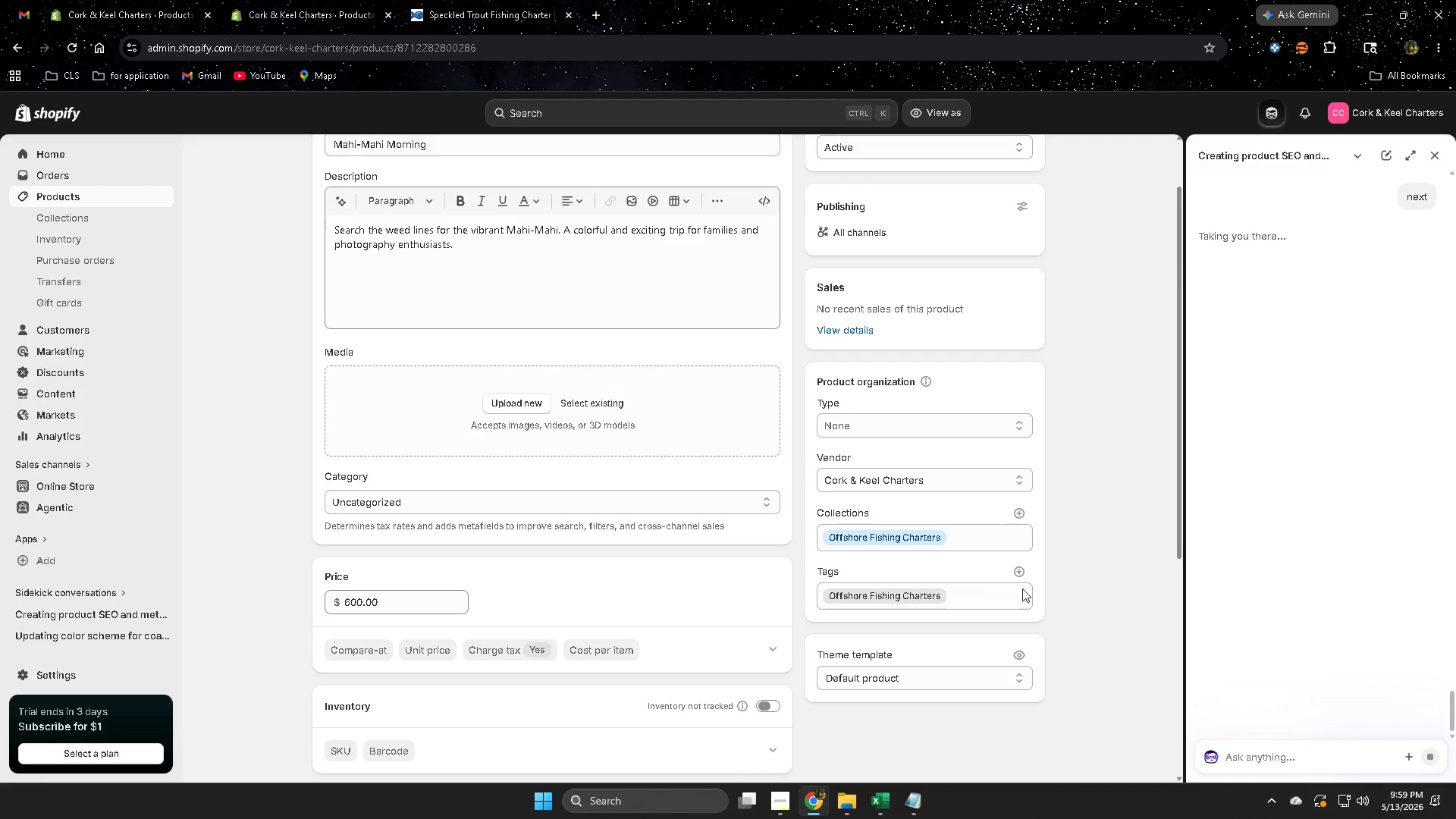 
left_click([1020, 575])
 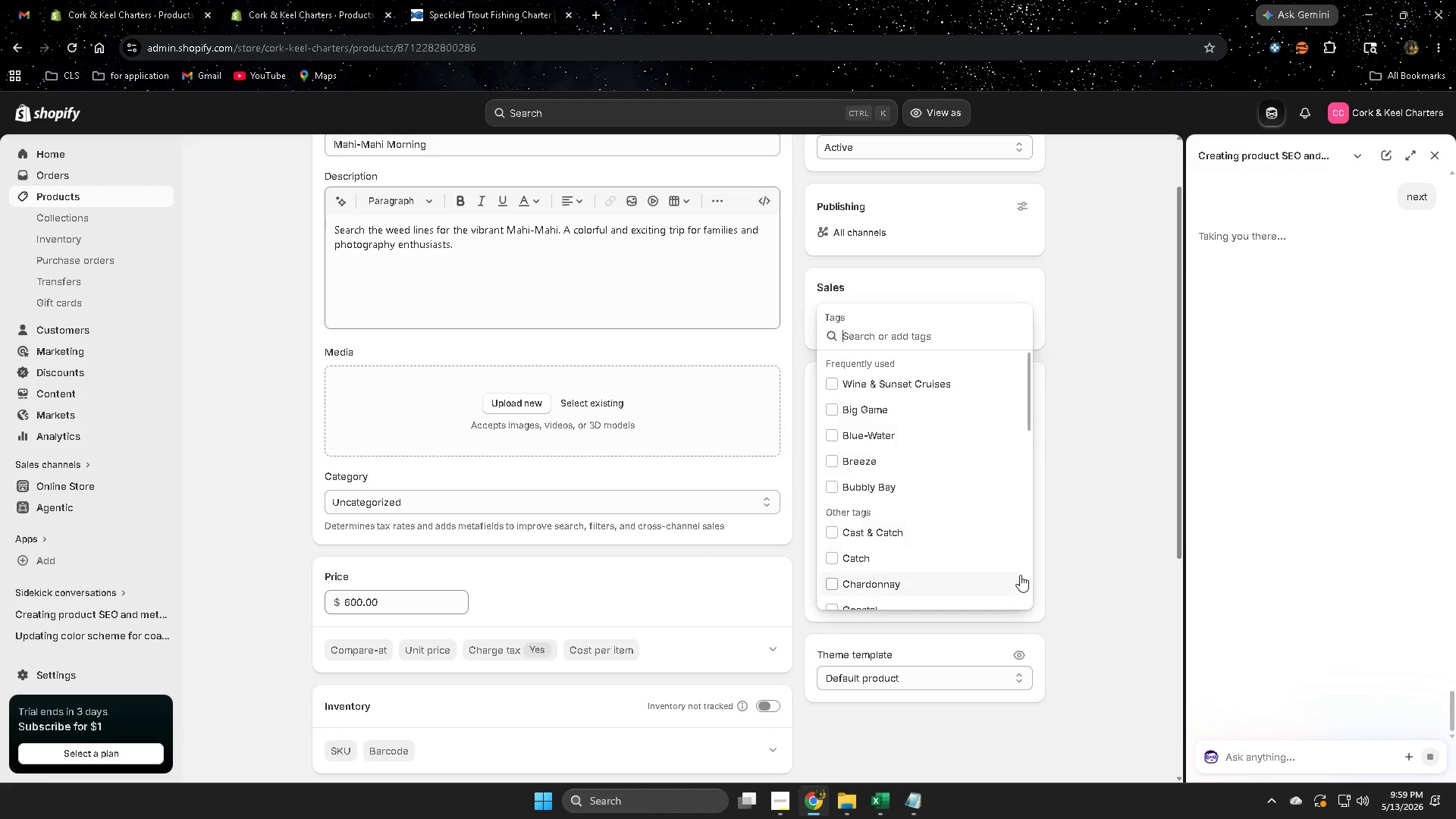 
key(Control+V)
 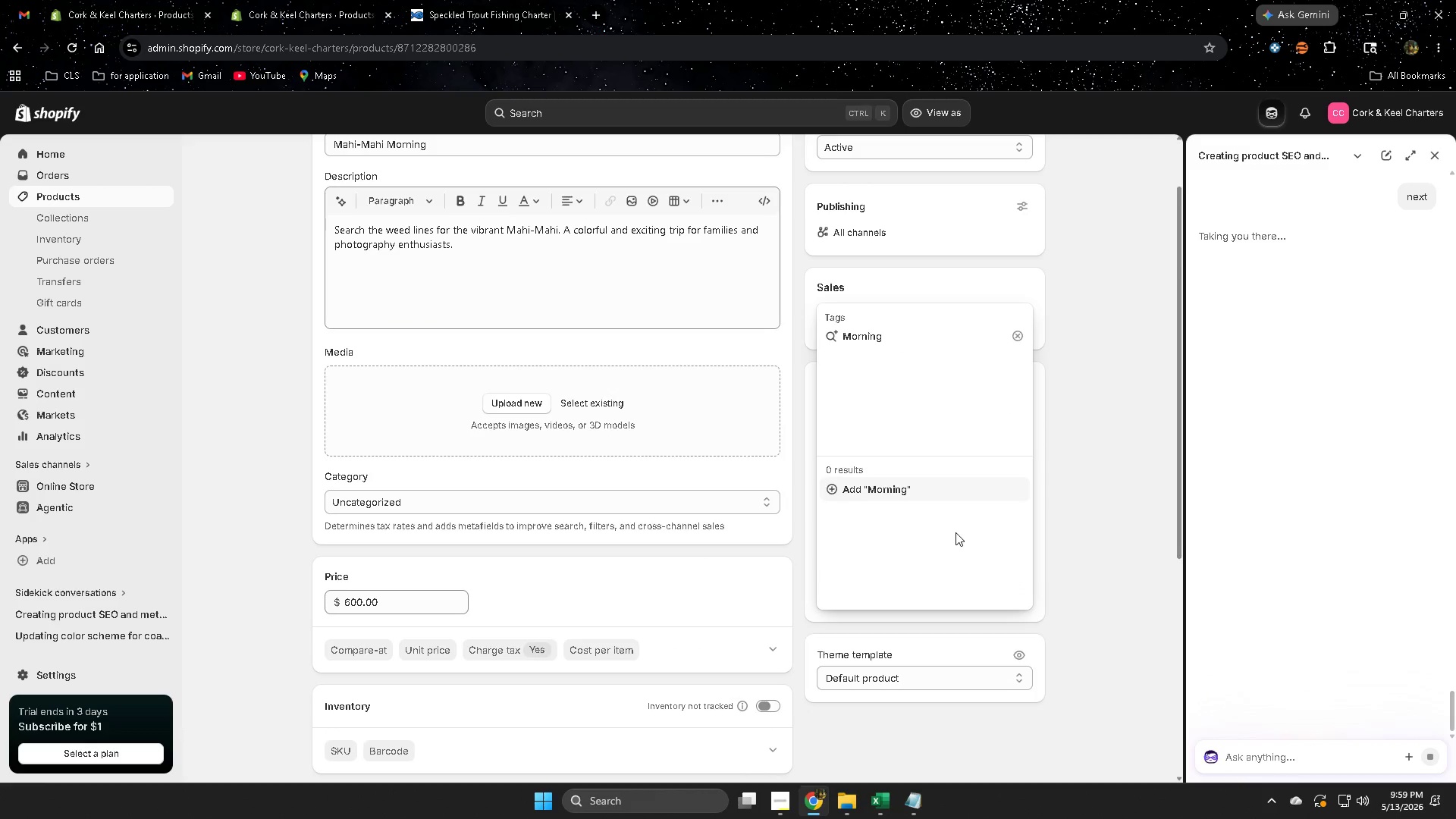 
left_click([897, 494])
 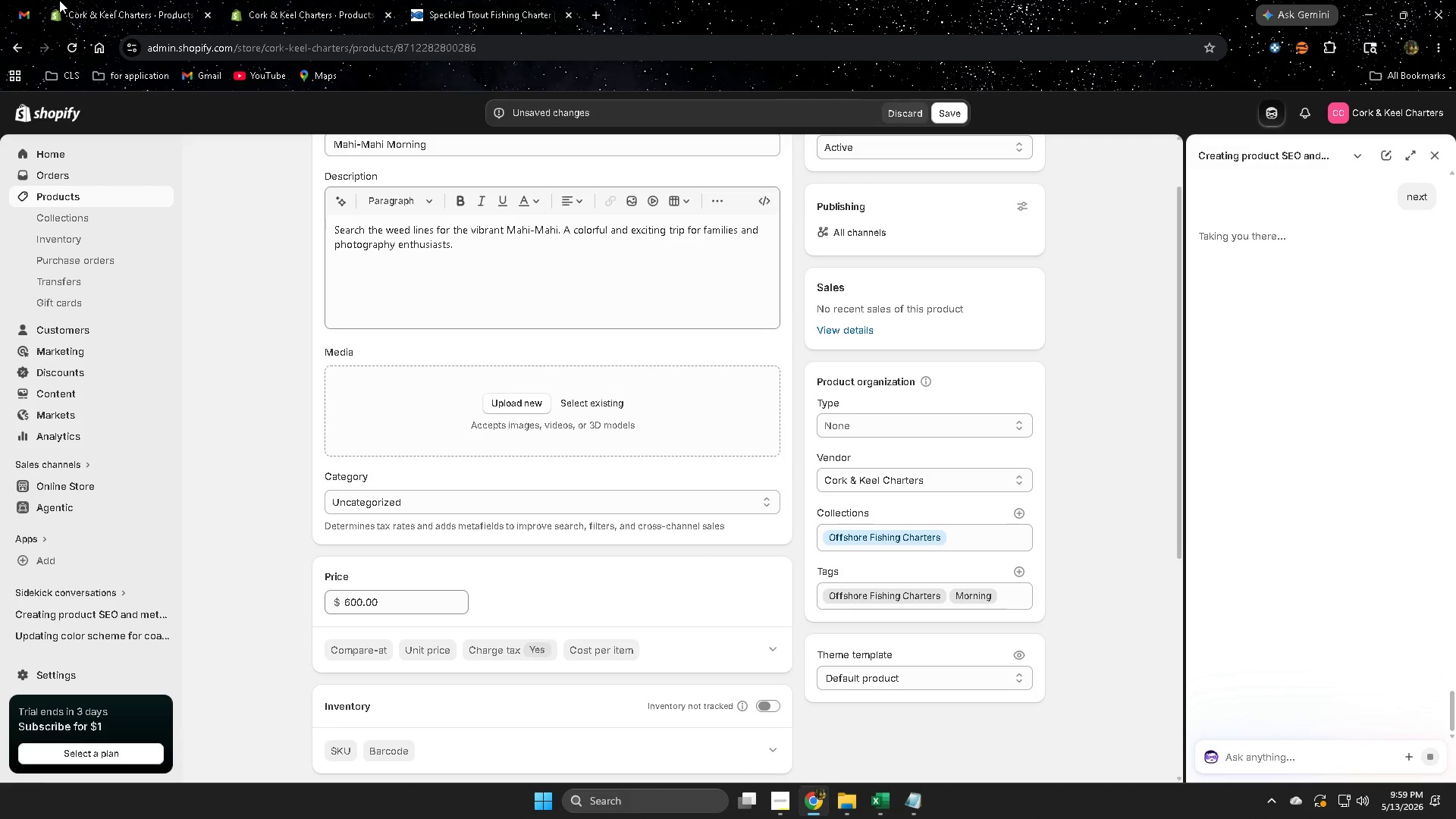 
left_click([131, 4])
 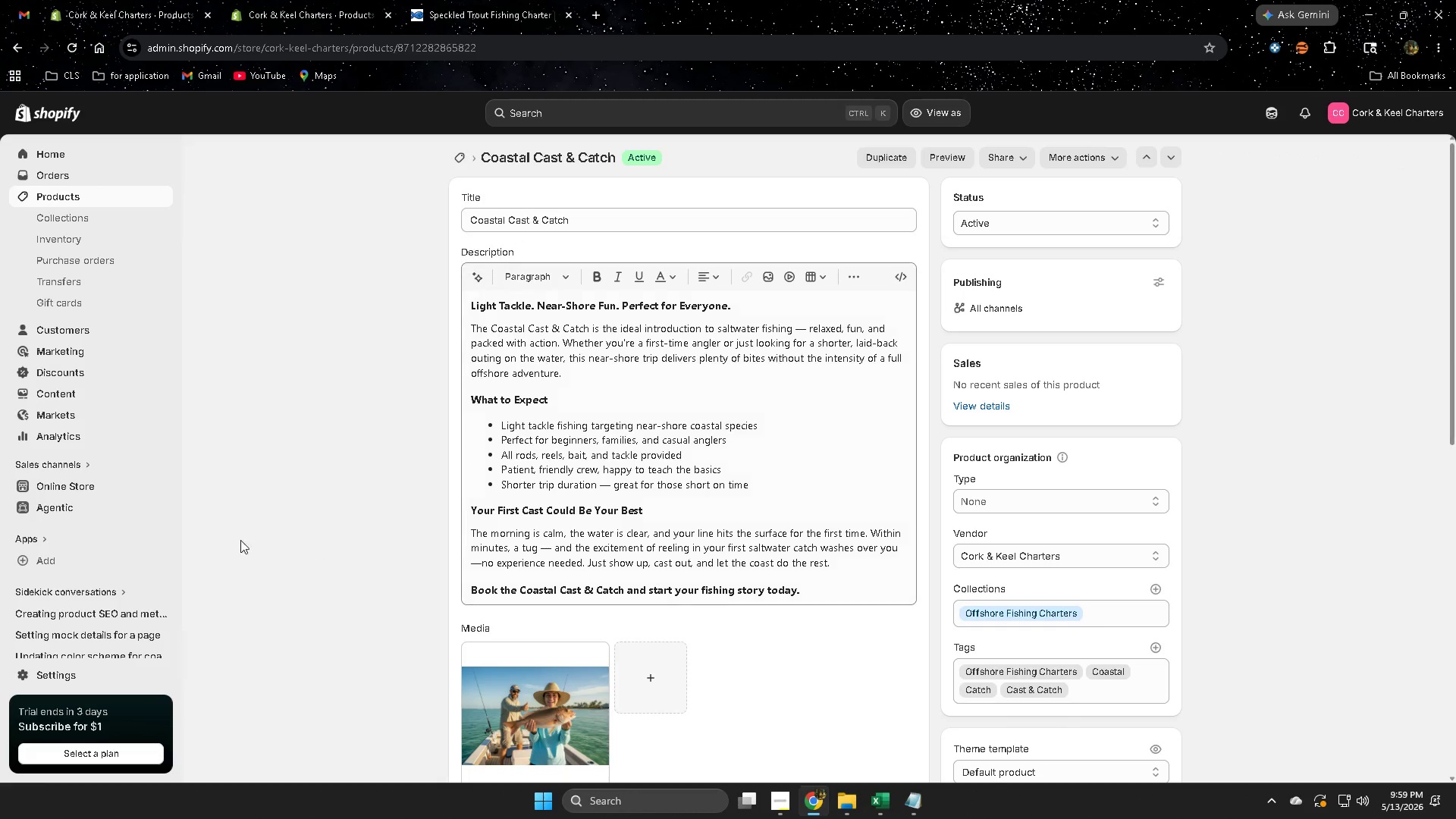 
scroll: coordinate [240, 534], scroll_direction: down, amount: 3.0
 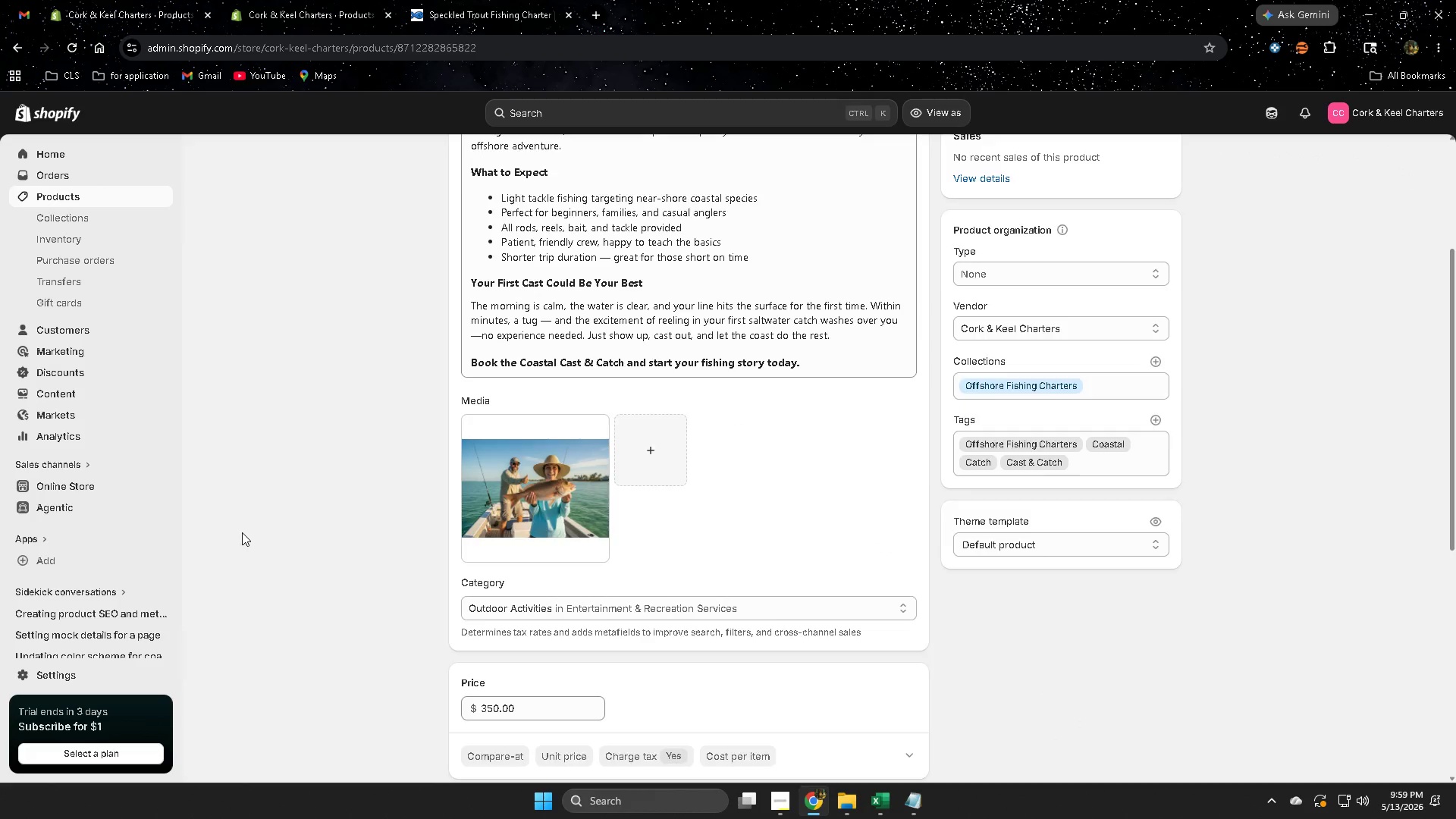 
scroll: coordinate [242, 532], scroll_direction: up, amount: 1.0
 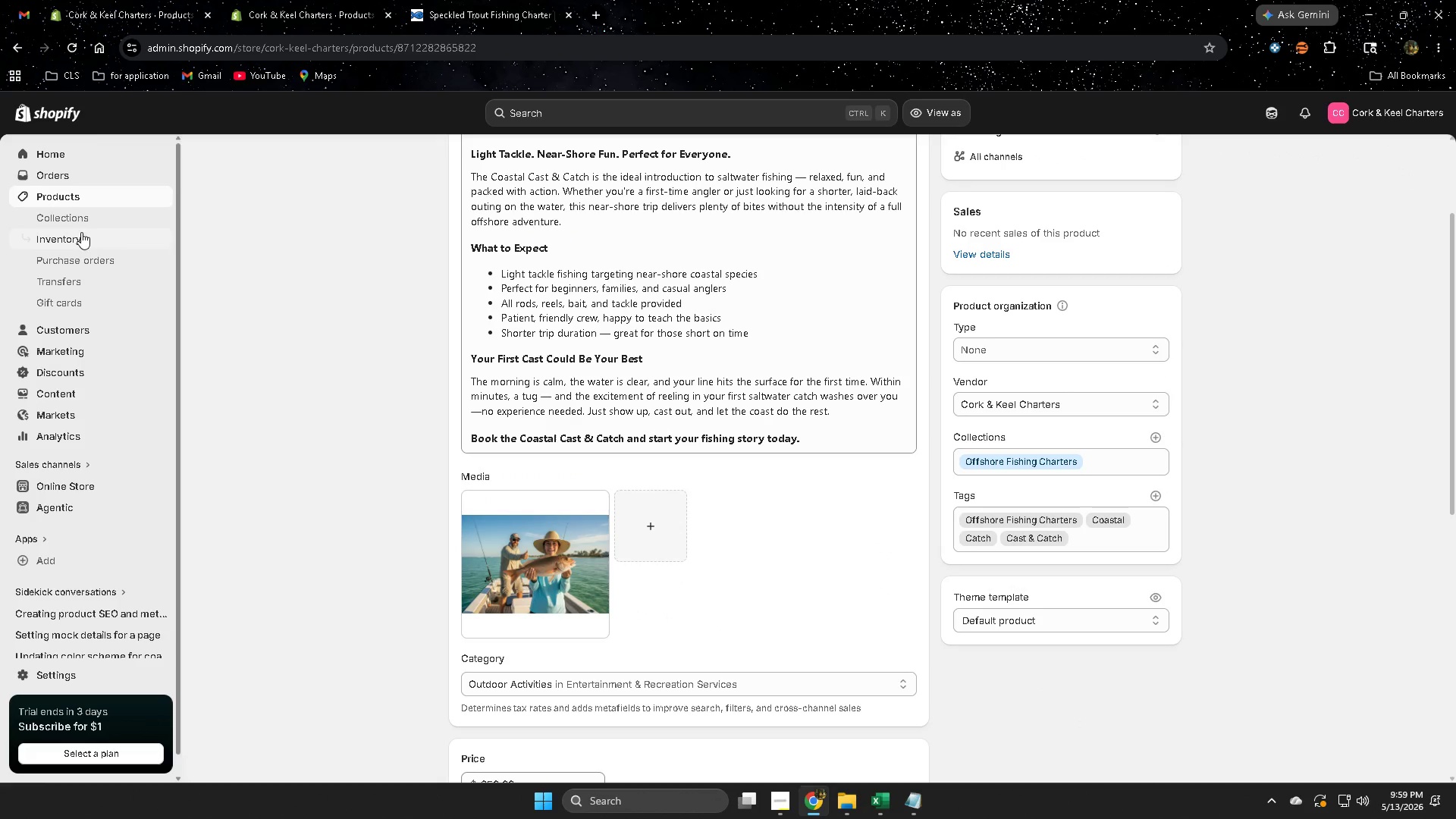 
left_click([75, 189])
 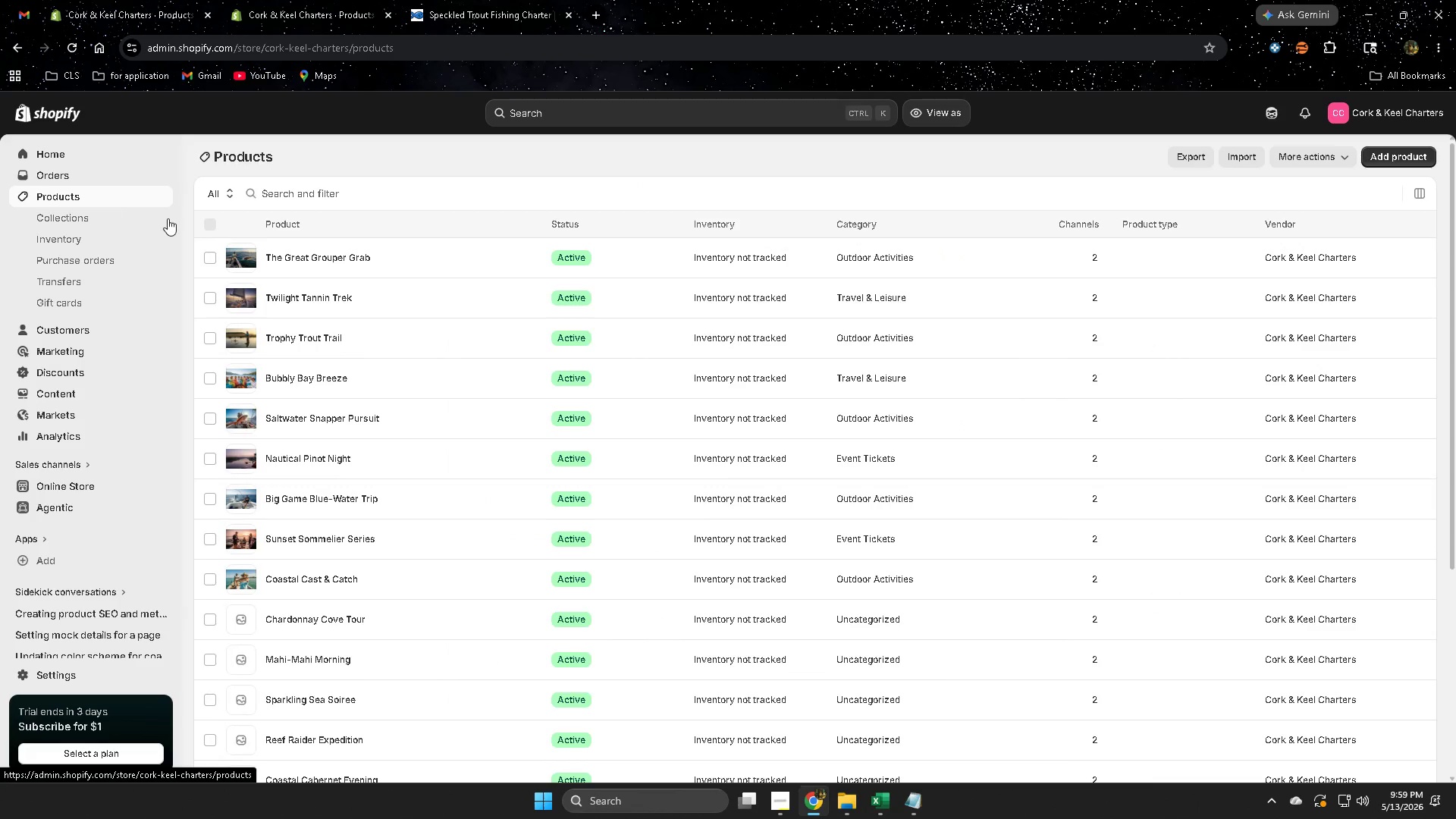 
scroll: coordinate [411, 518], scroll_direction: down, amount: 2.0
 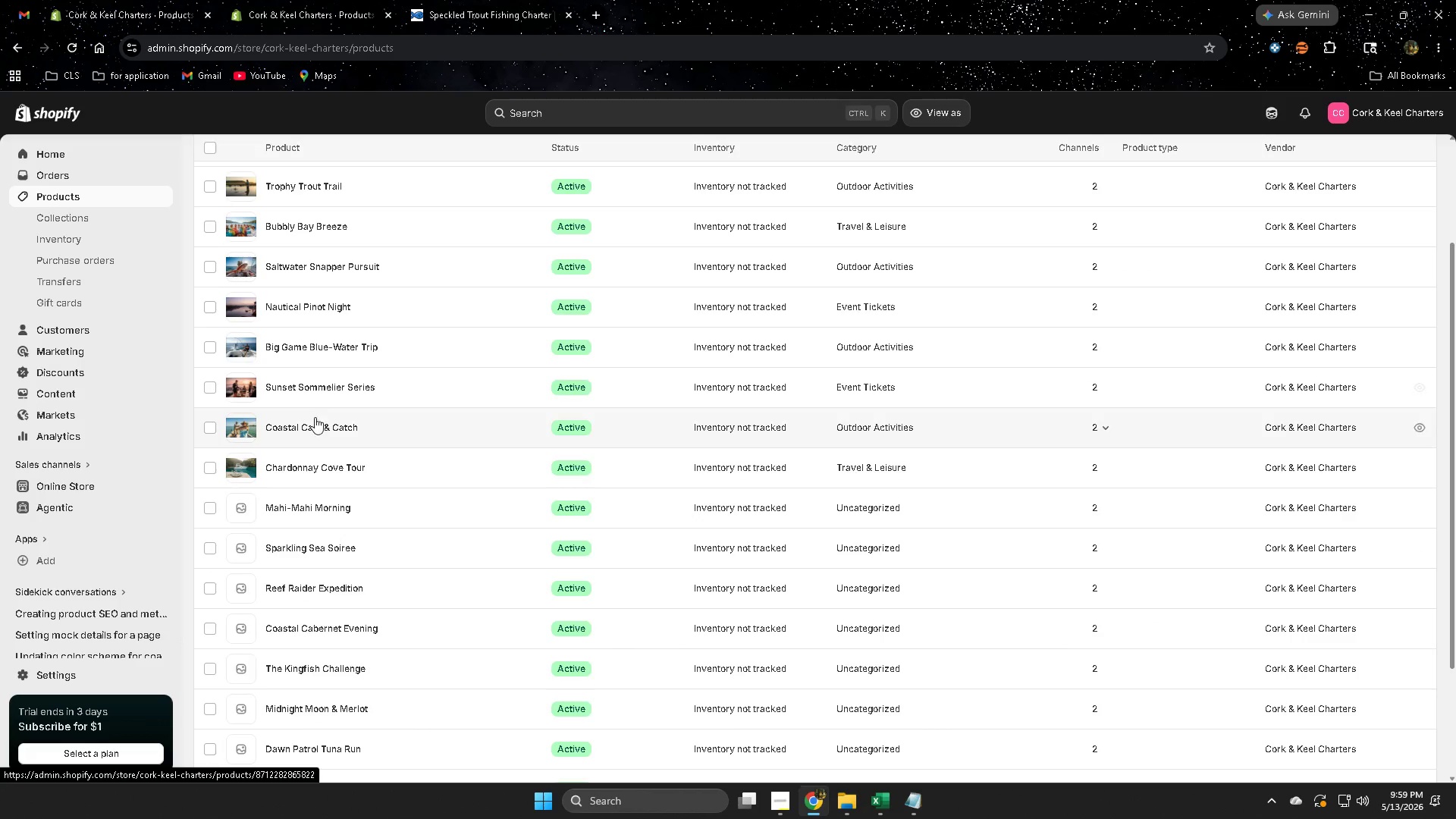 
double_click([300, 466])
 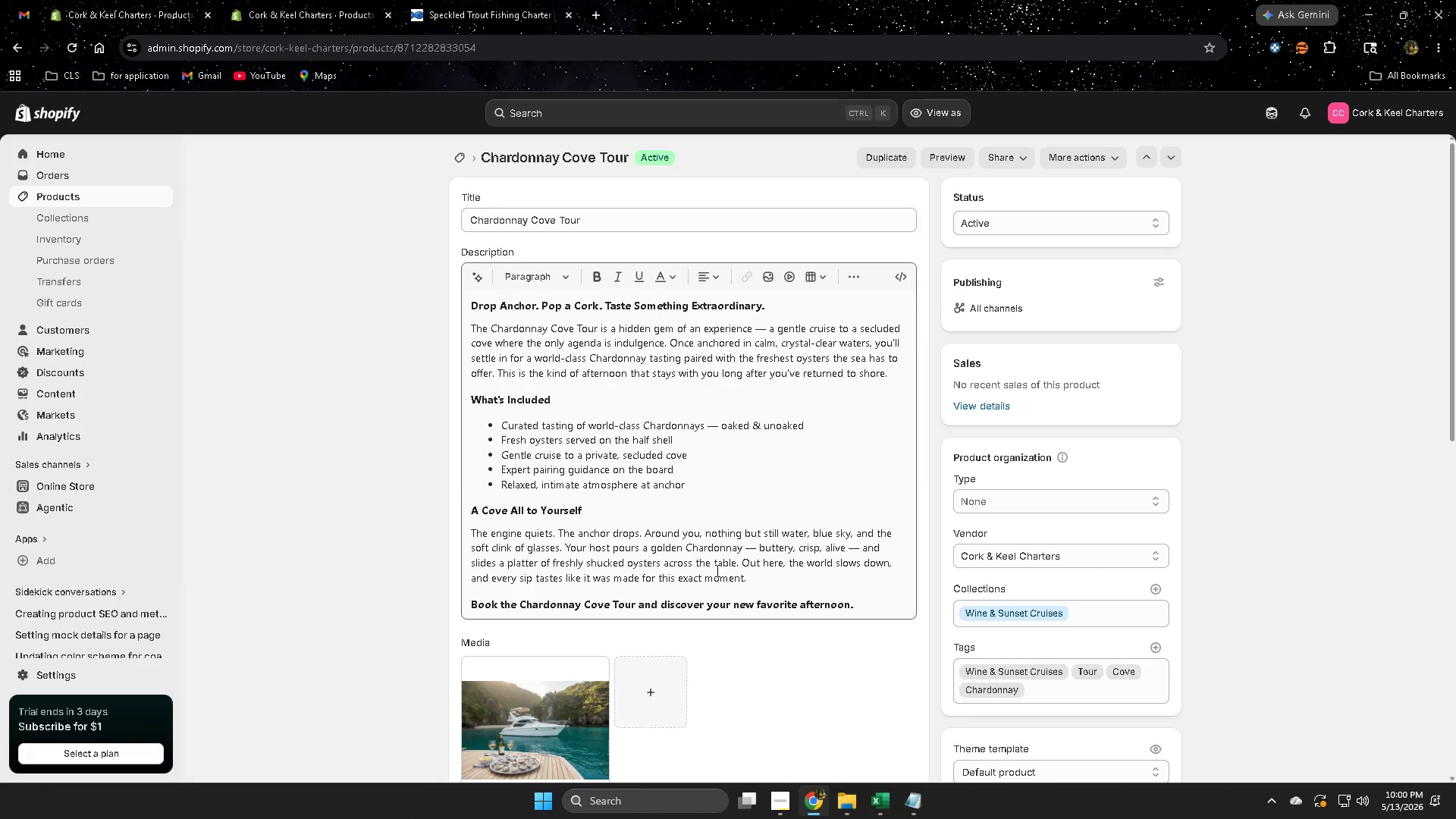 
left_click([279, 0])
 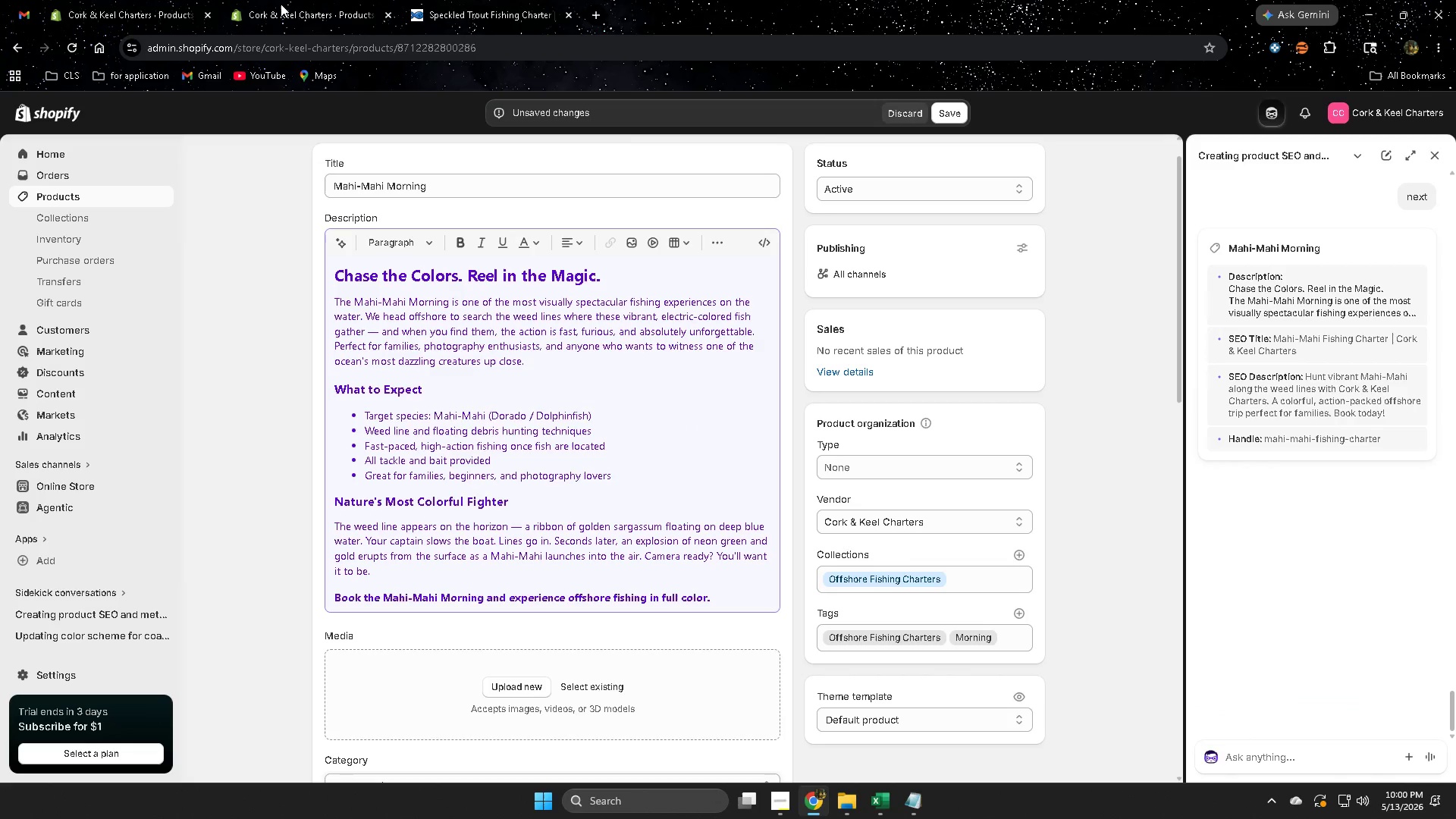 
wait(5.03)
 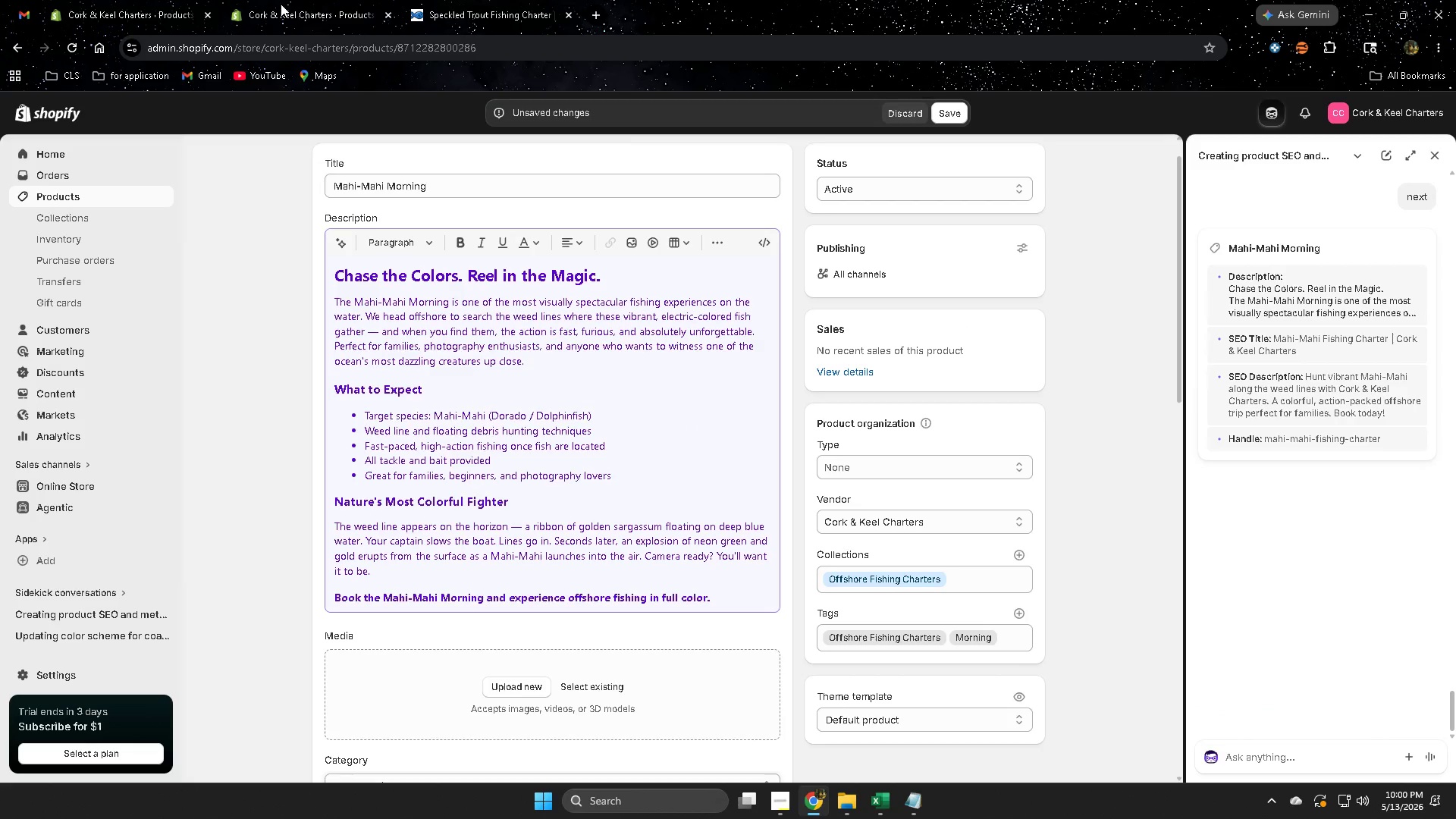 
double_click([132, 0])
 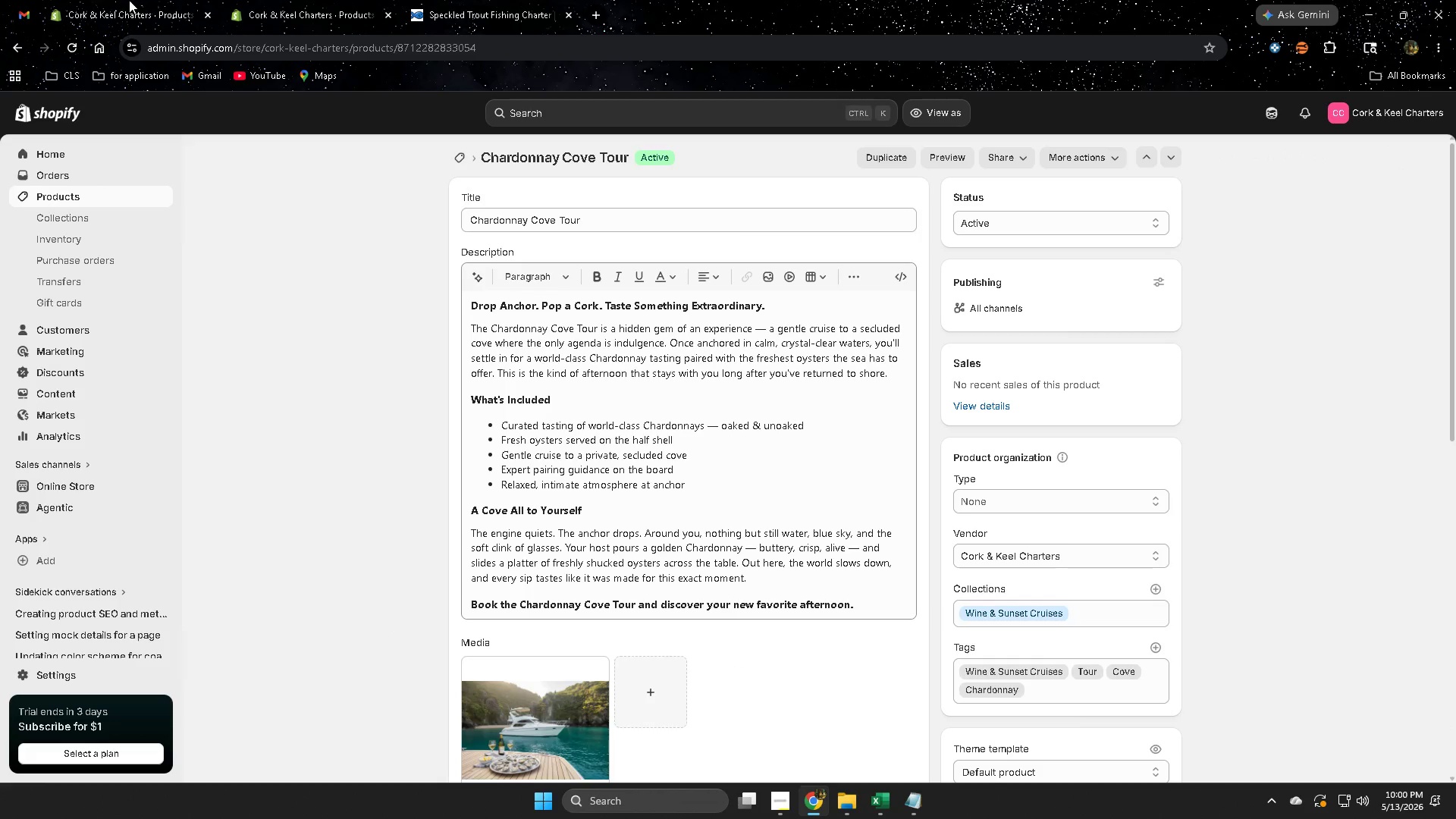 
wait(32.07)
 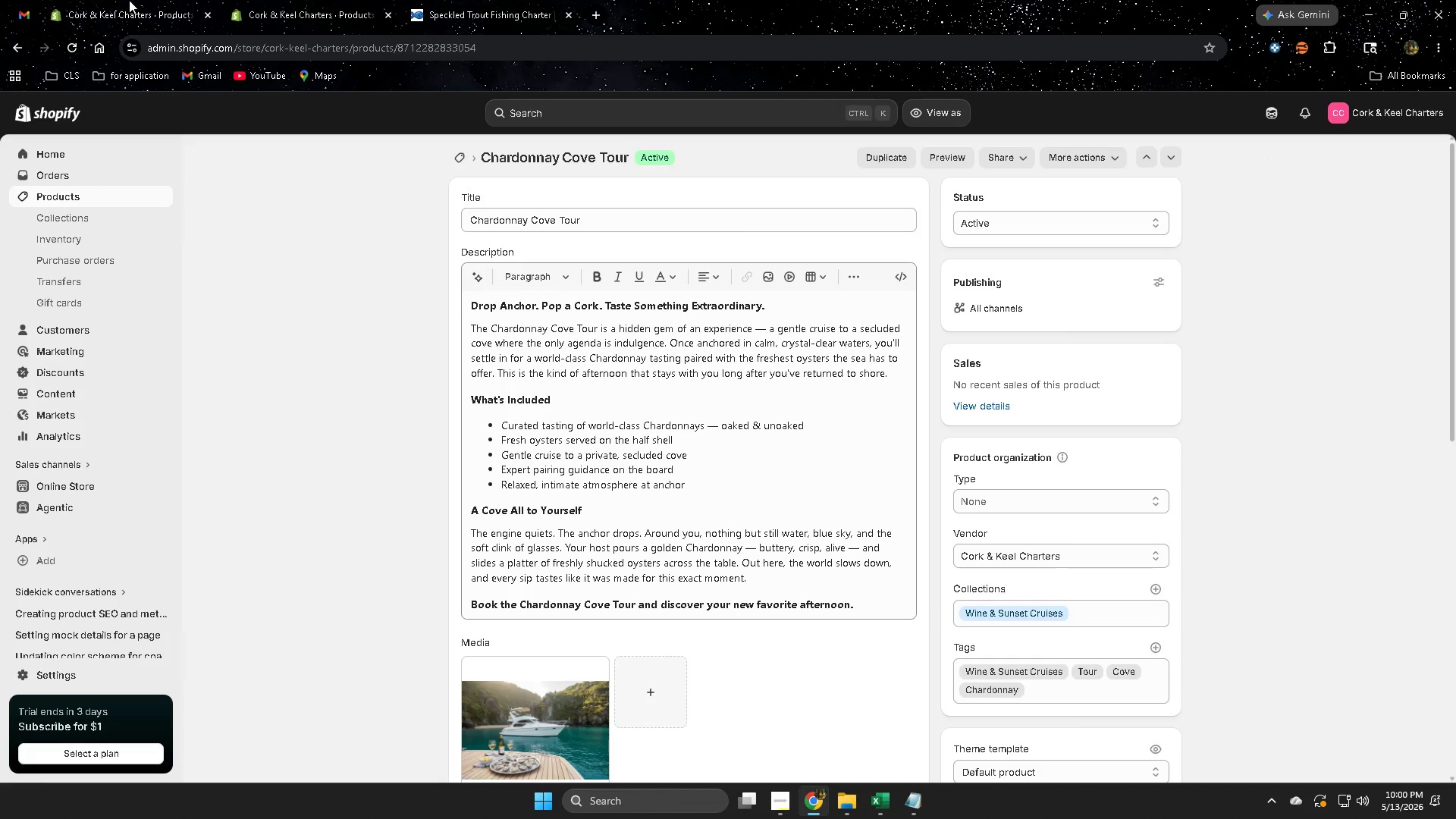 
mouse_move([351, 0])
 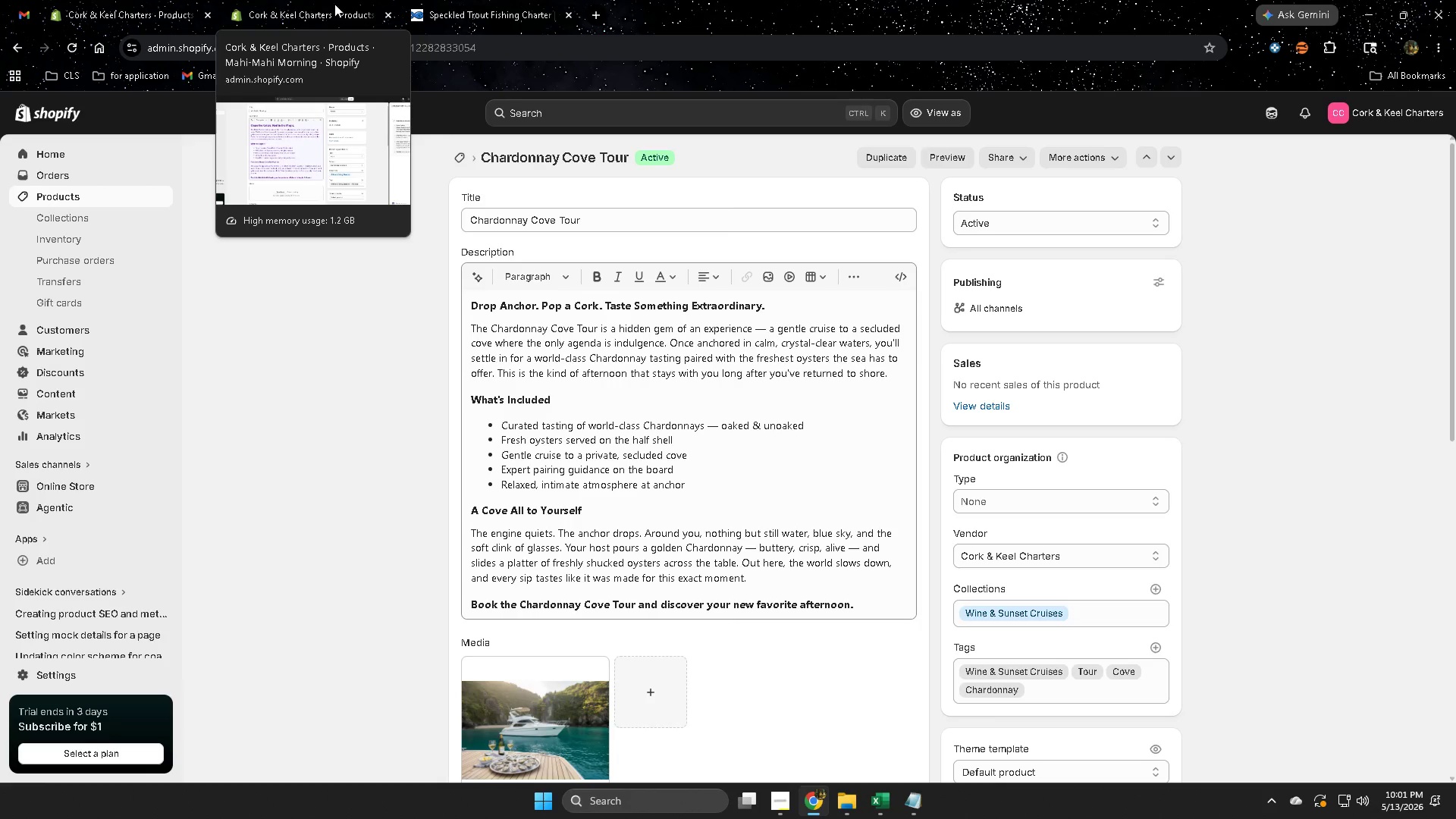 
wait(28.49)
 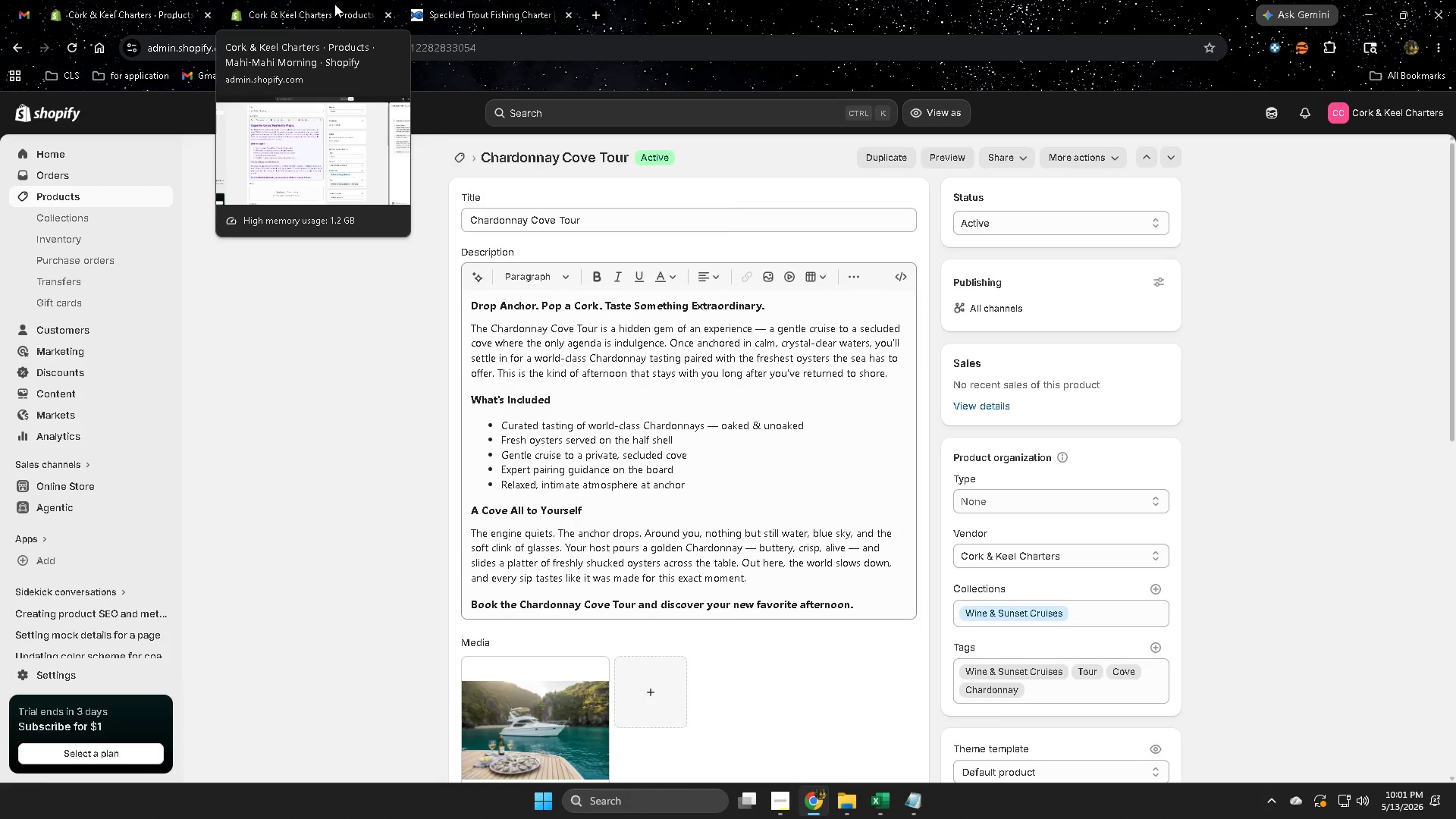 
left_click([324, 0])
 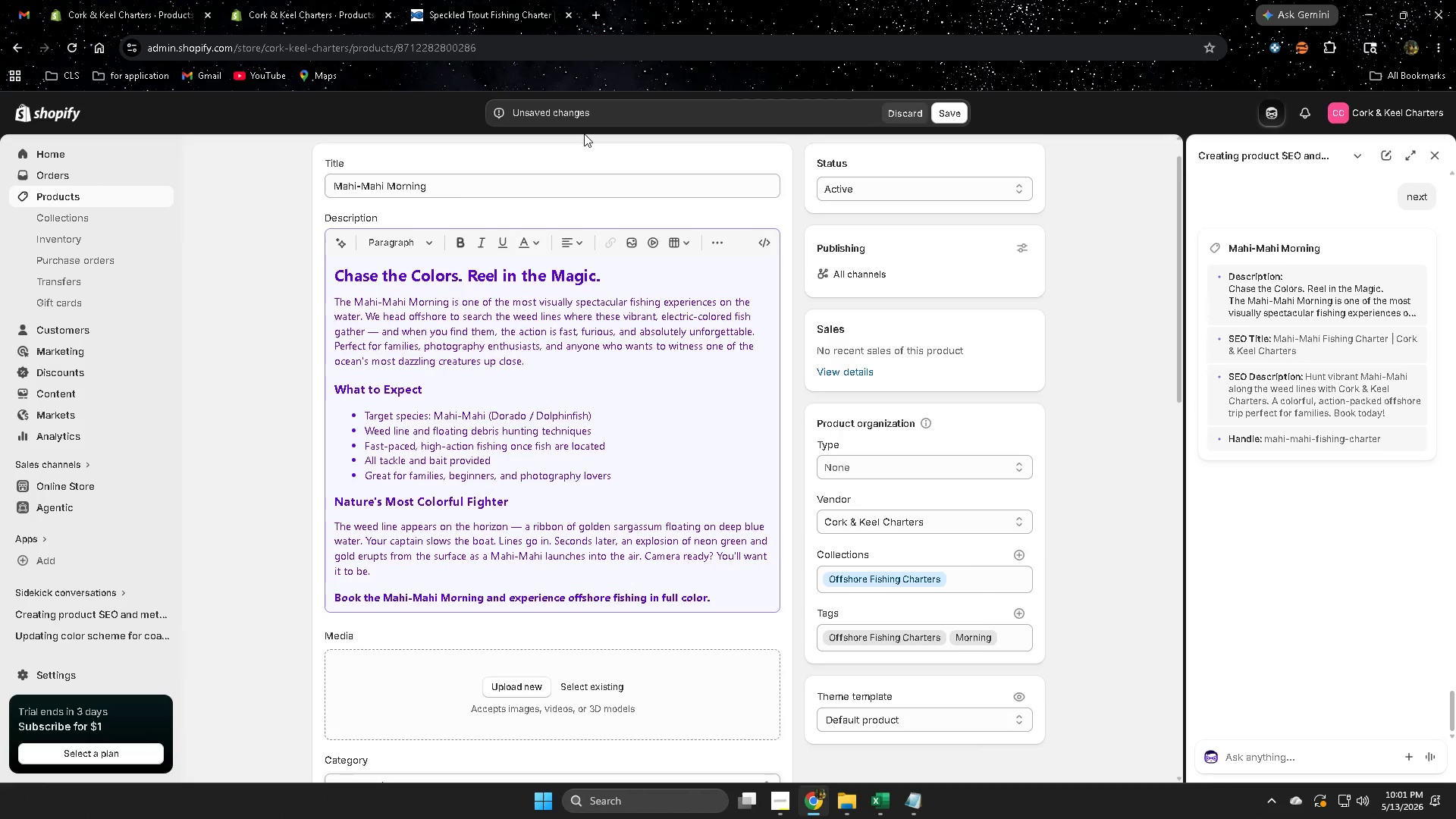 
left_click([91, 0])
 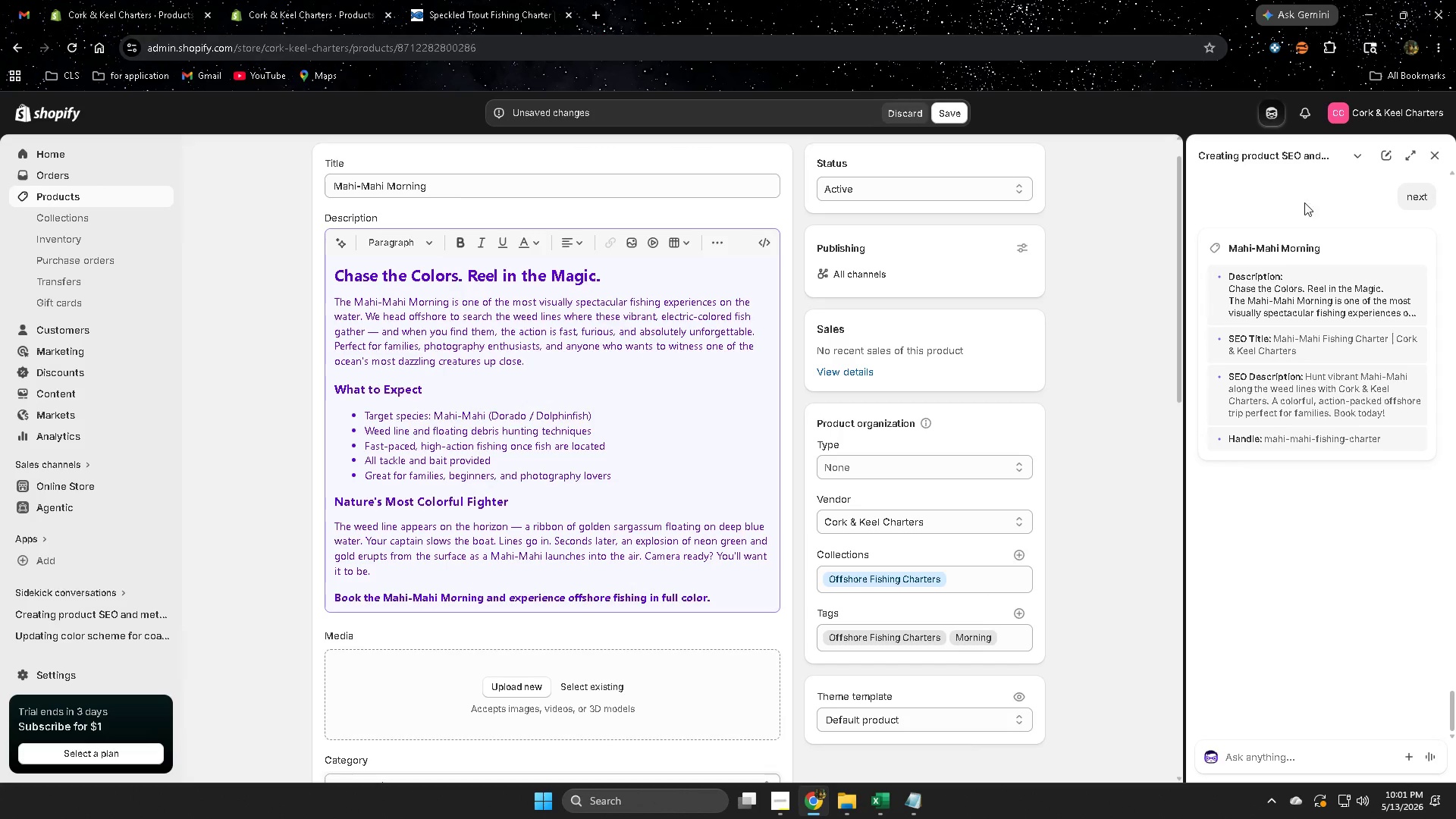 
wait(11.83)
 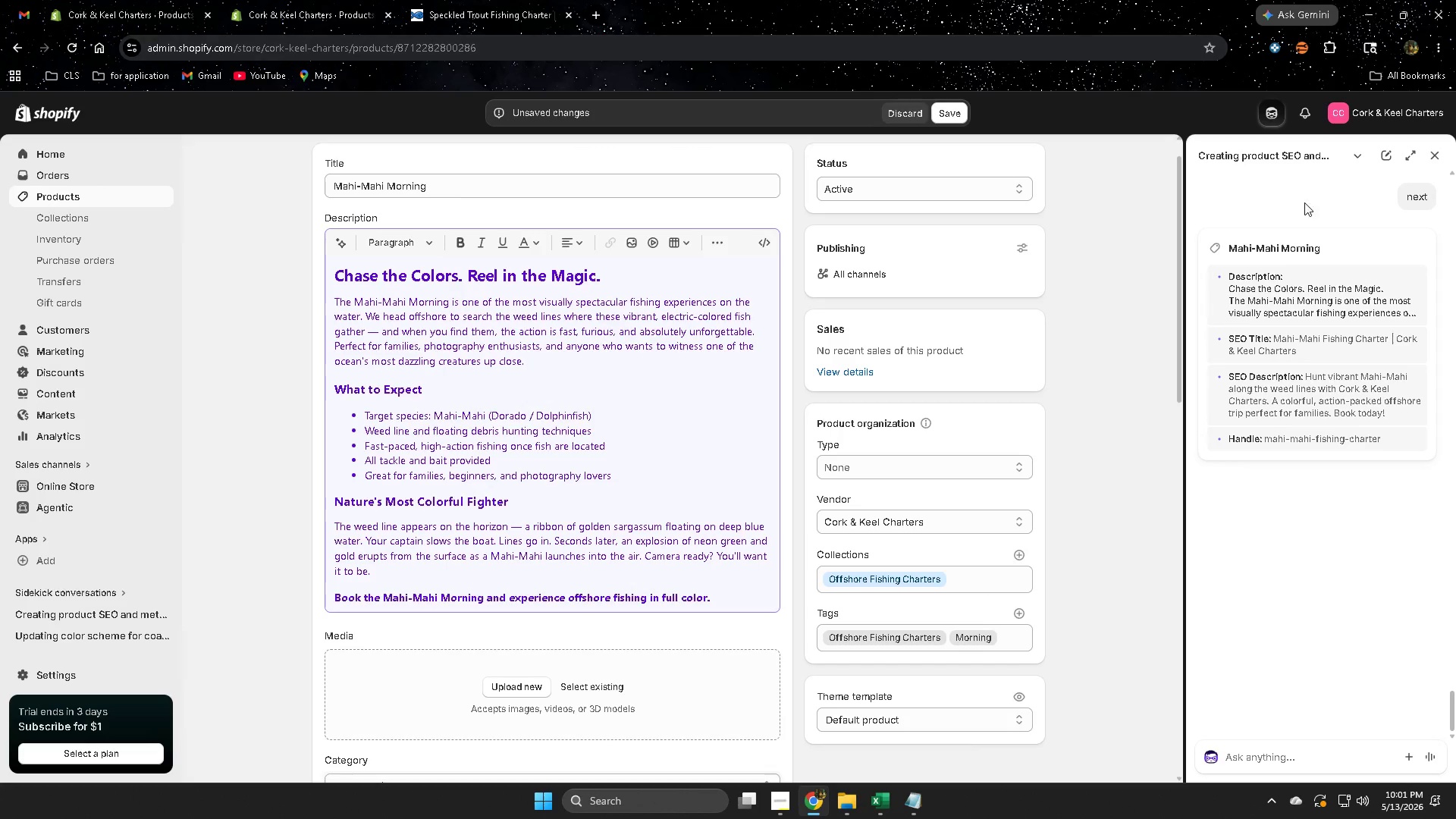 
left_click([604, 275])
 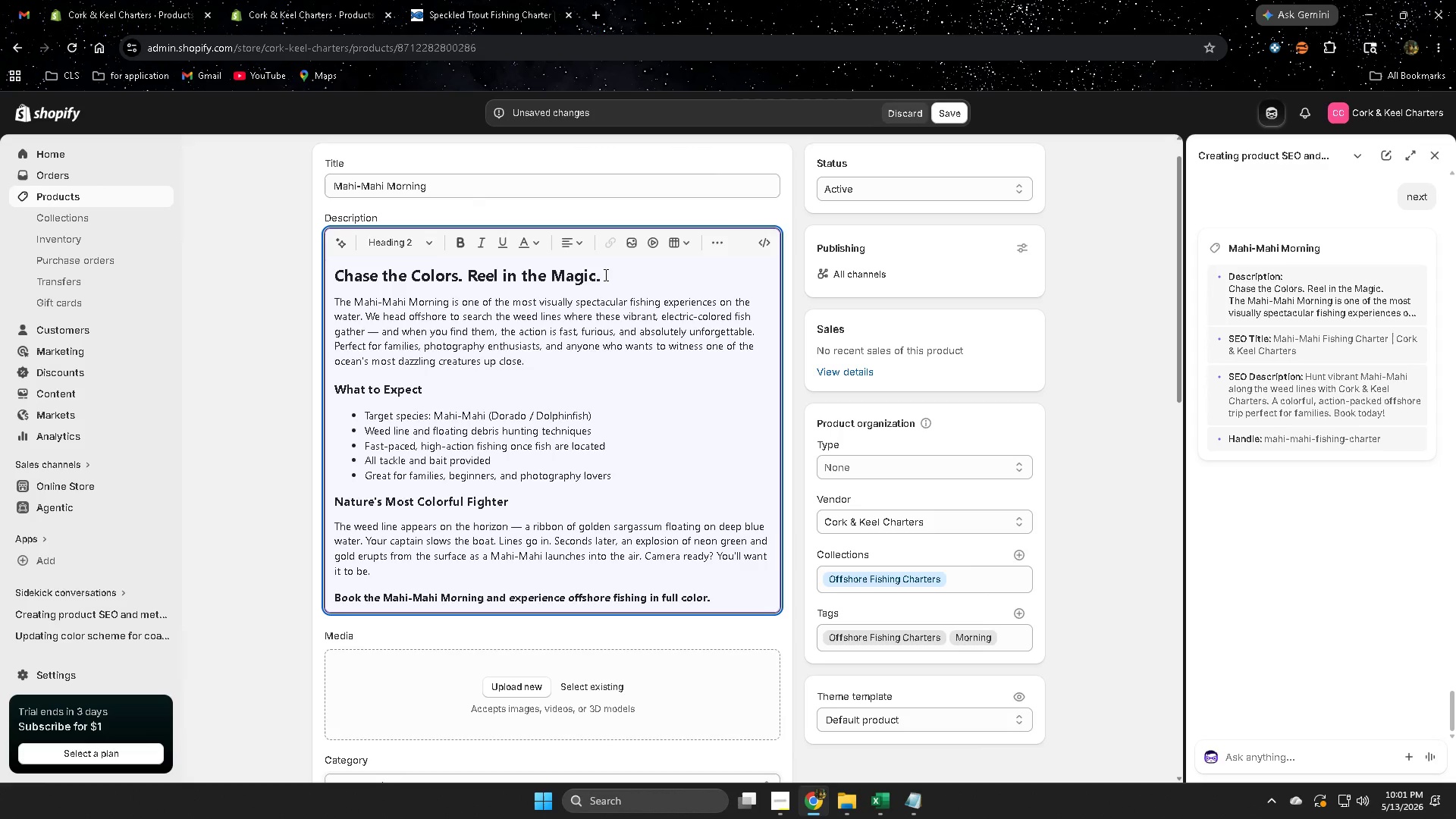 
left_click_drag(start_coordinate=[604, 275], to_coordinate=[360, 276])
 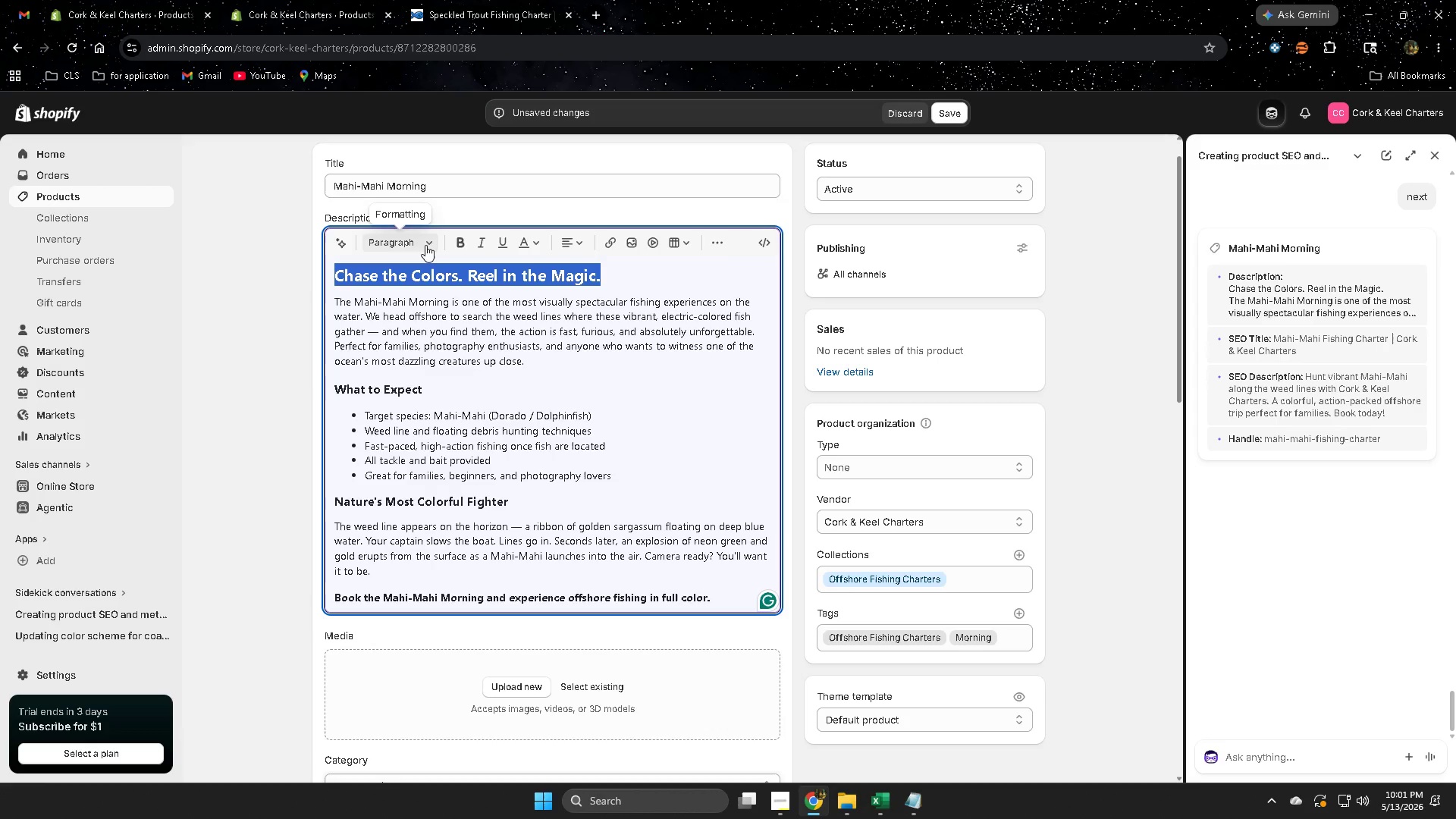 
left_click([430, 243])
 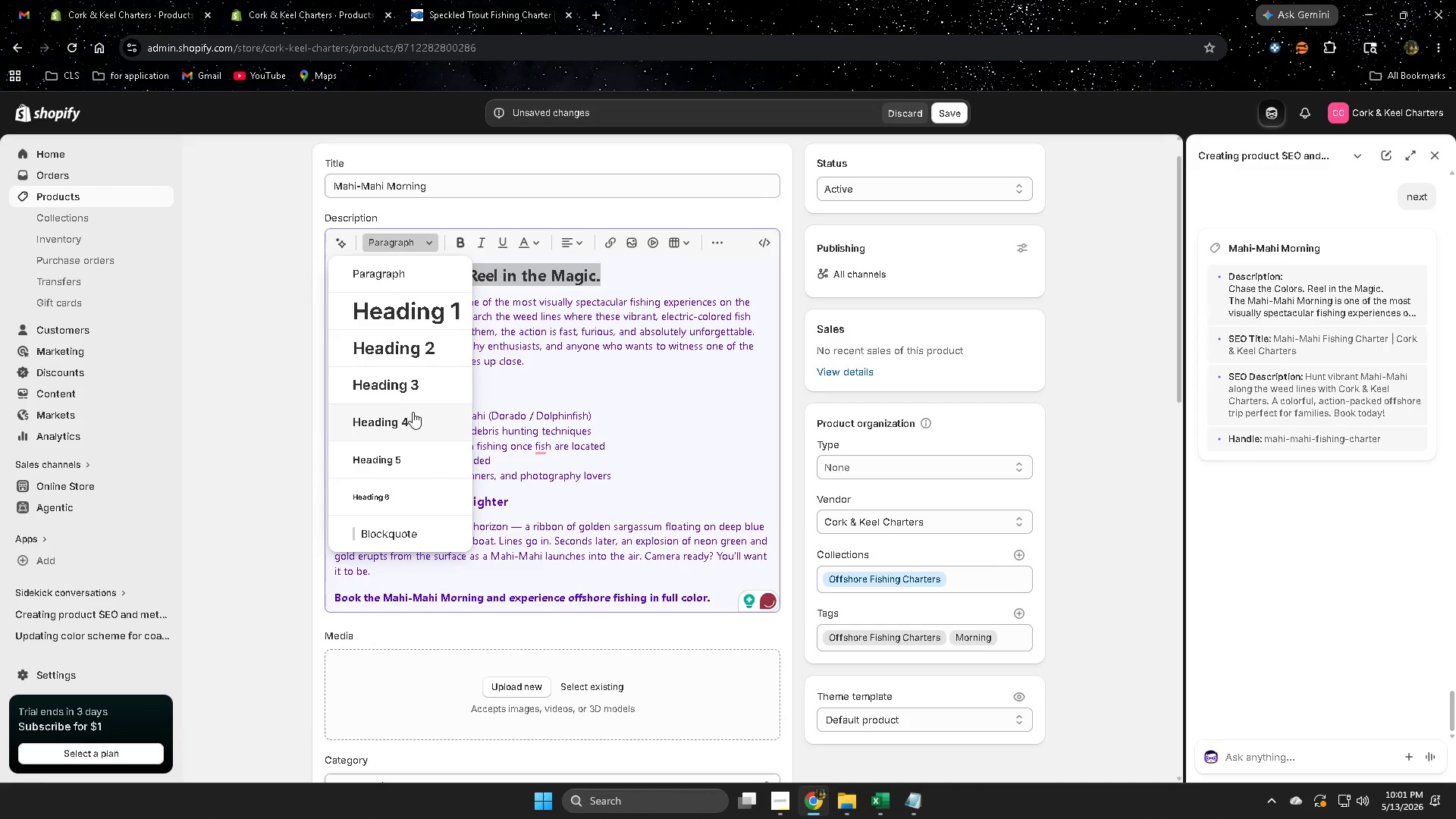 
left_click([408, 419])
 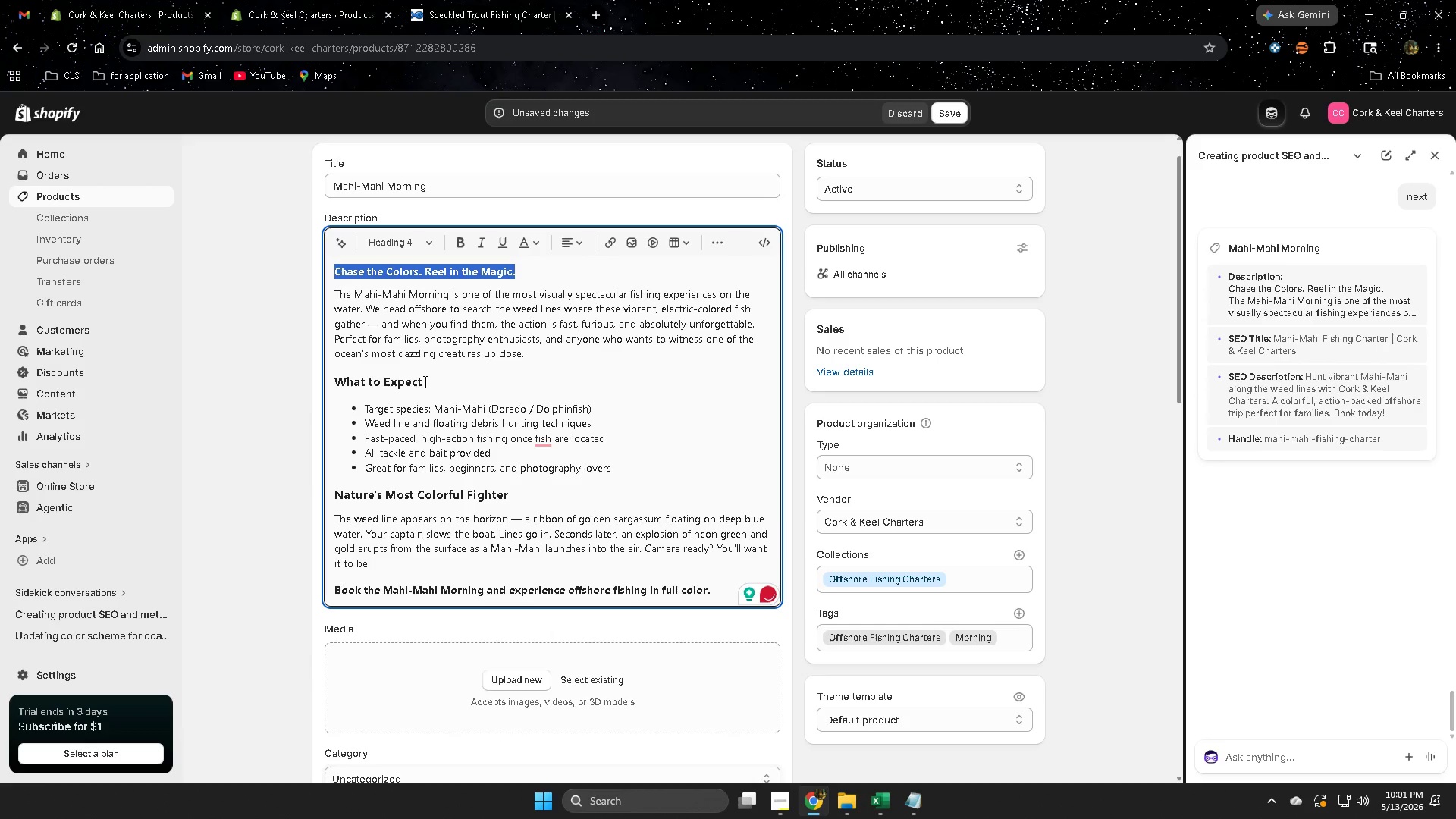 
left_click([424, 381])
 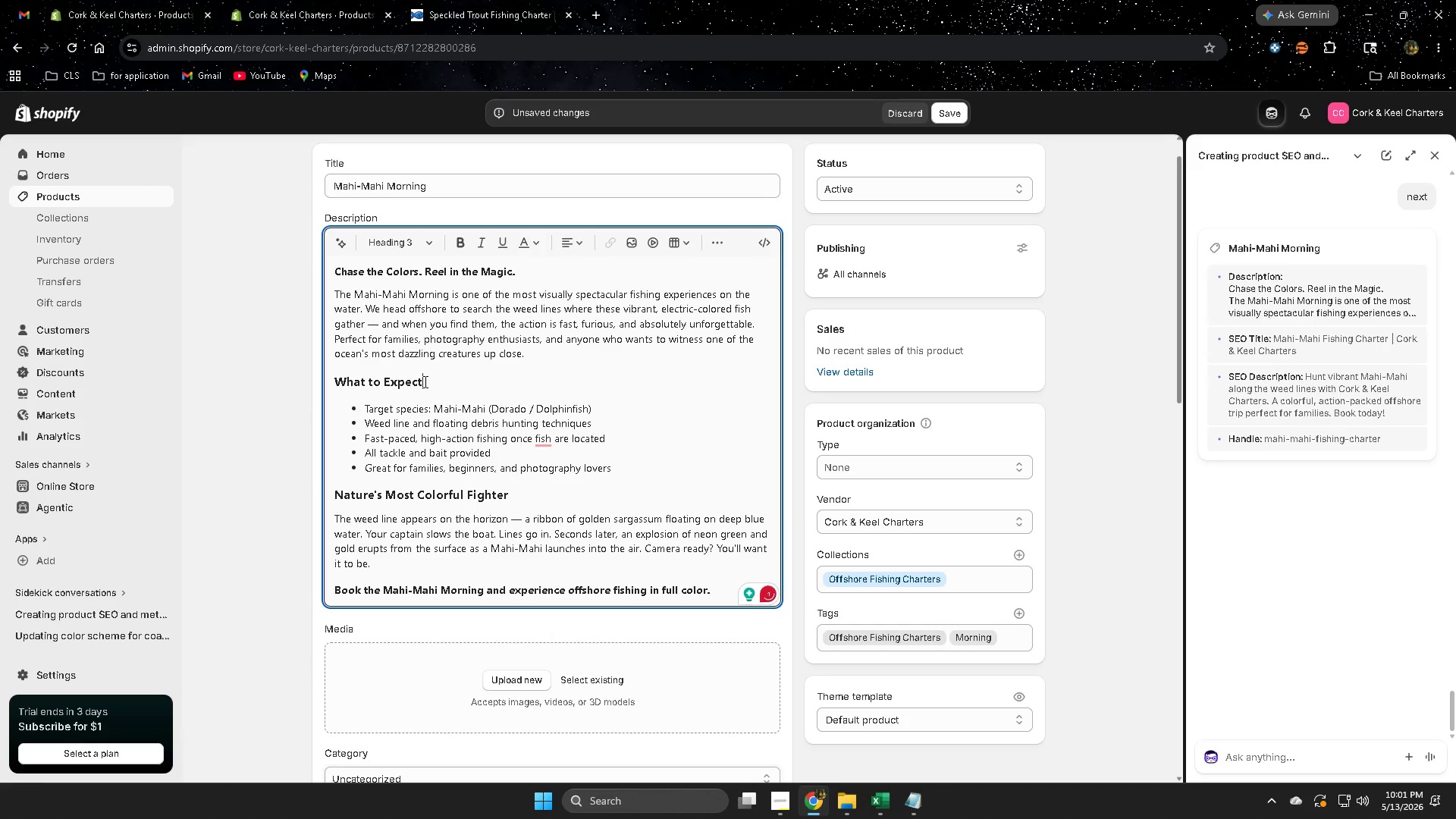 
left_click_drag(start_coordinate=[424, 381], to_coordinate=[341, 375])
 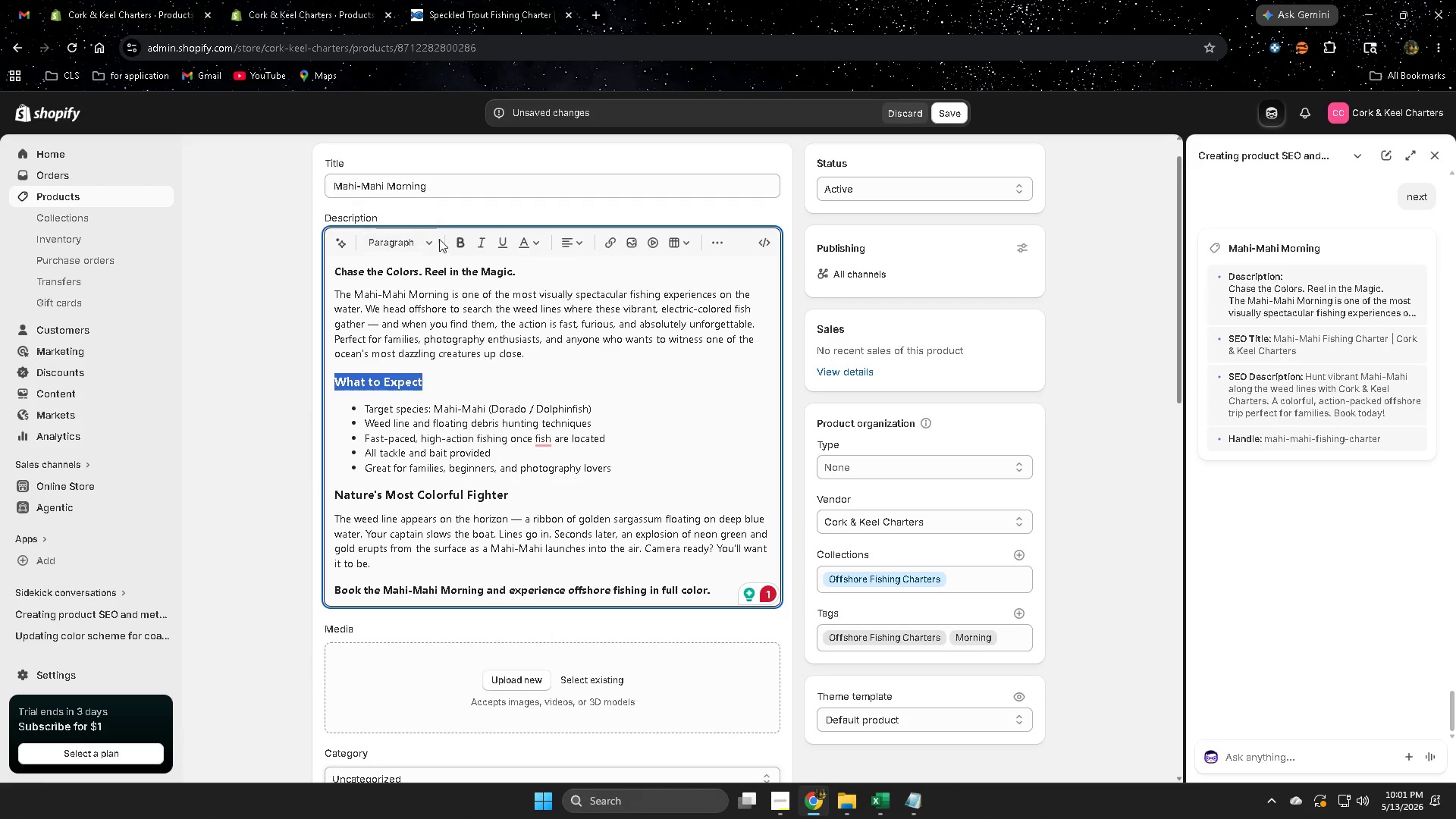 
left_click([428, 243])
 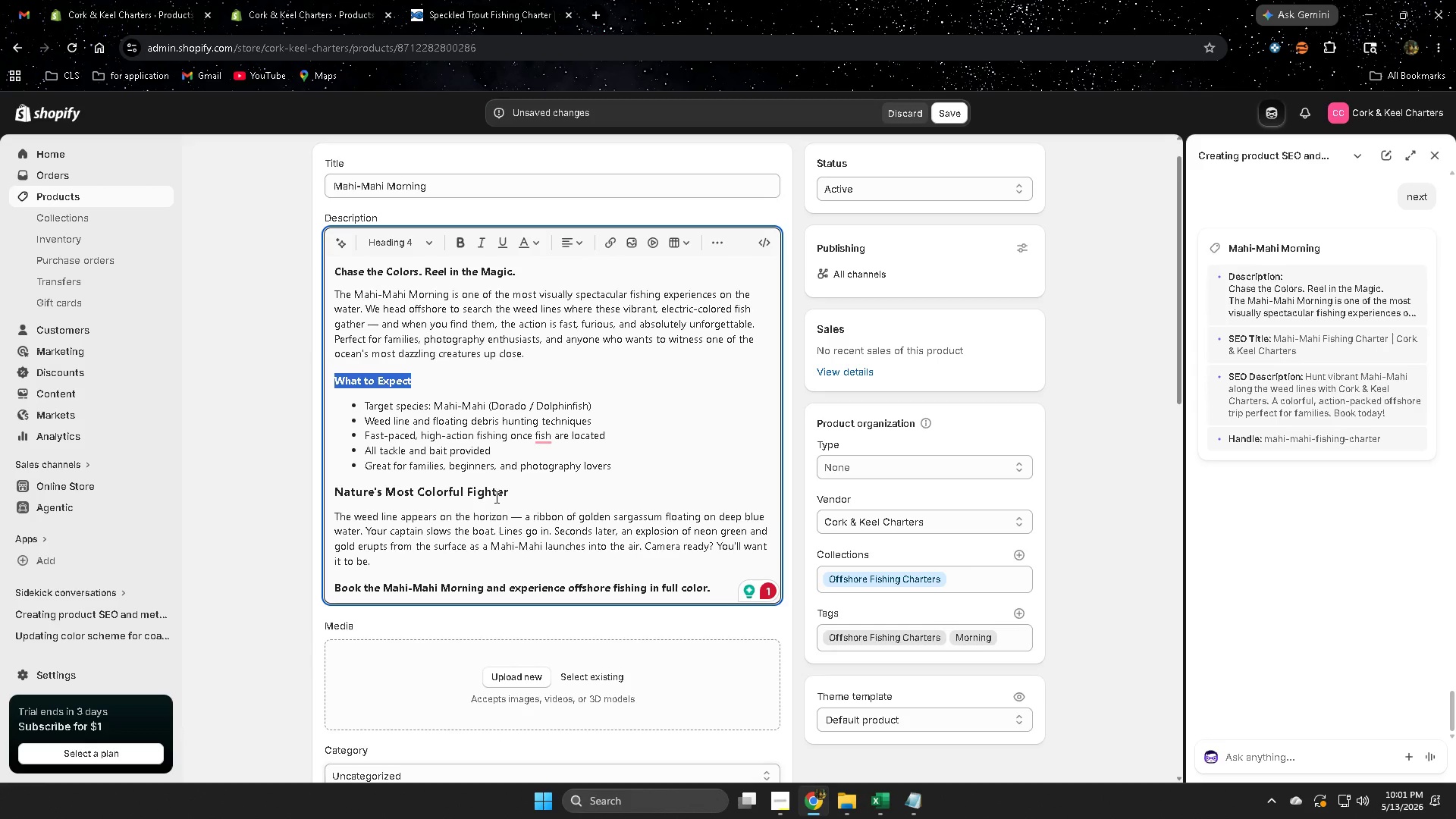 
left_click([514, 490])
 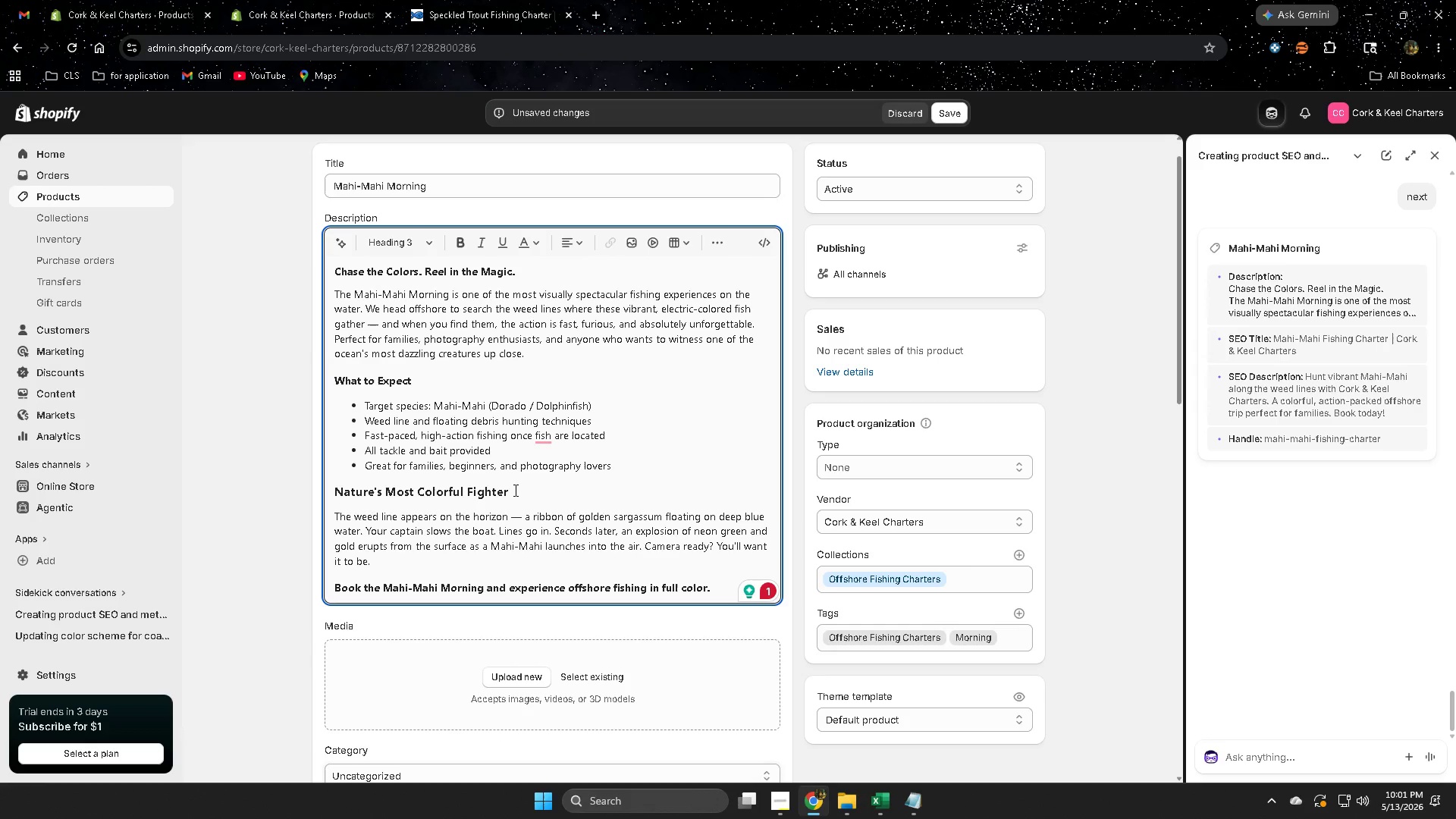 
left_click_drag(start_coordinate=[514, 490], to_coordinate=[356, 491])
 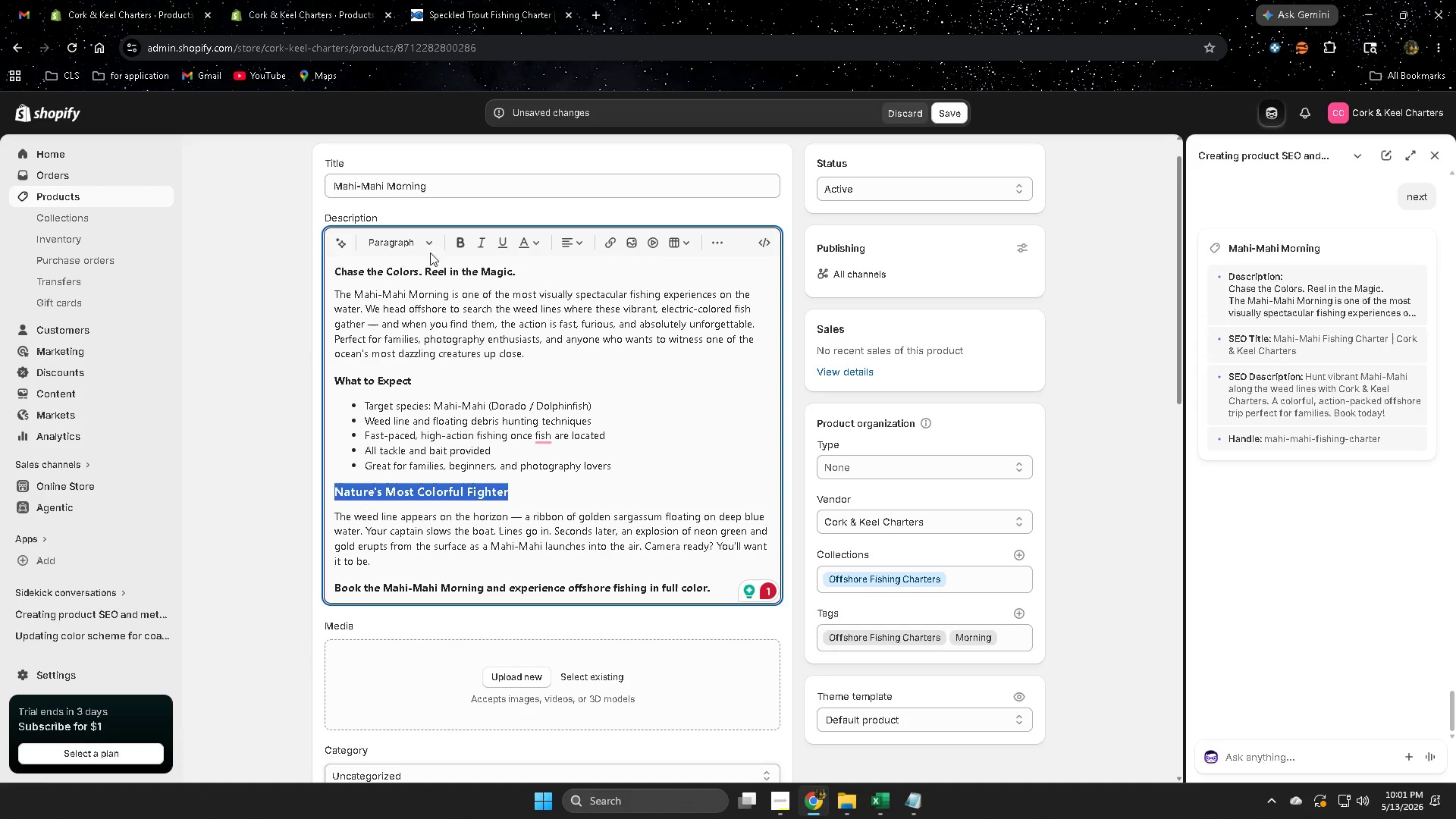 
left_click([430, 246])
 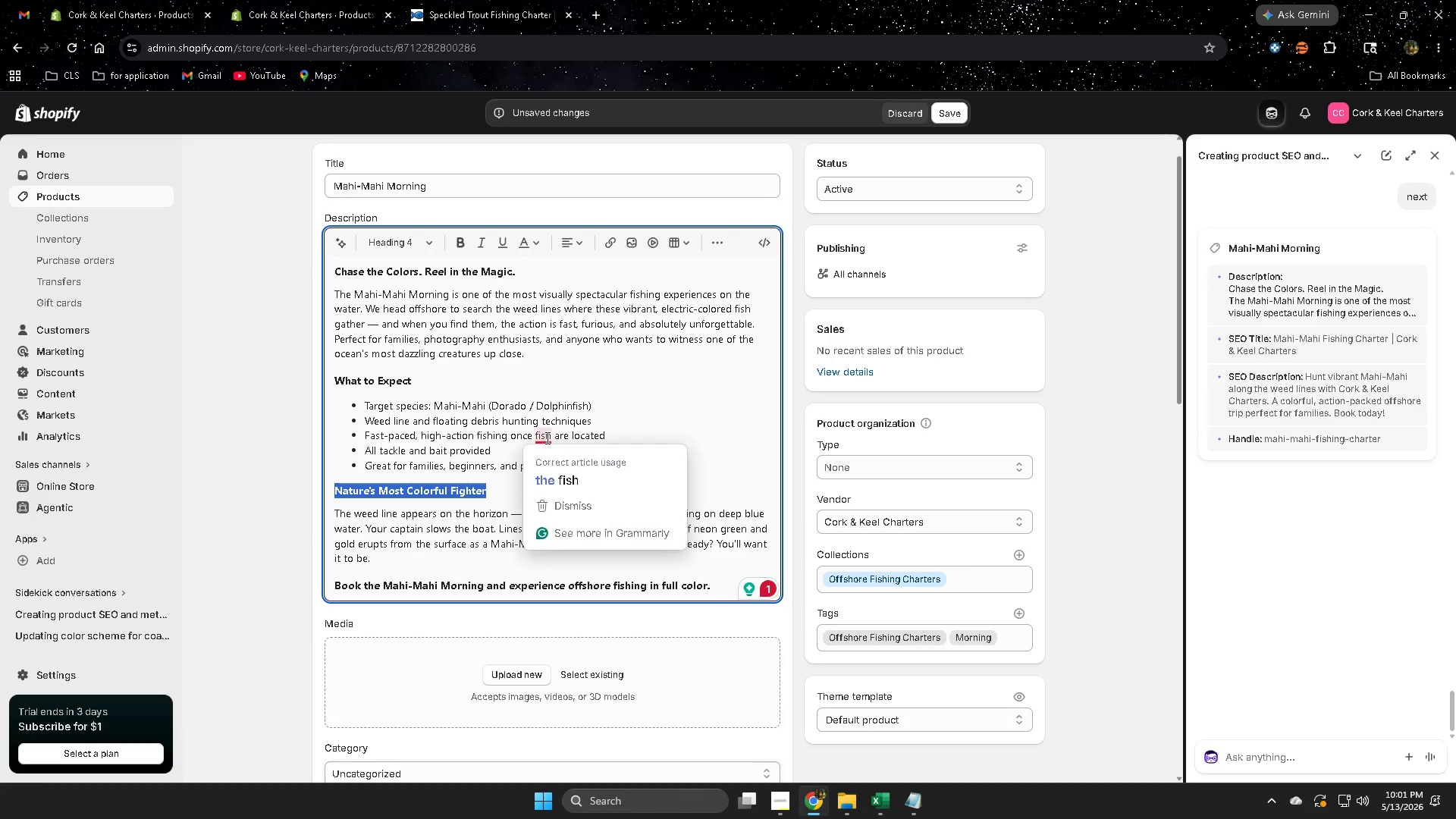 
left_click([563, 480])
 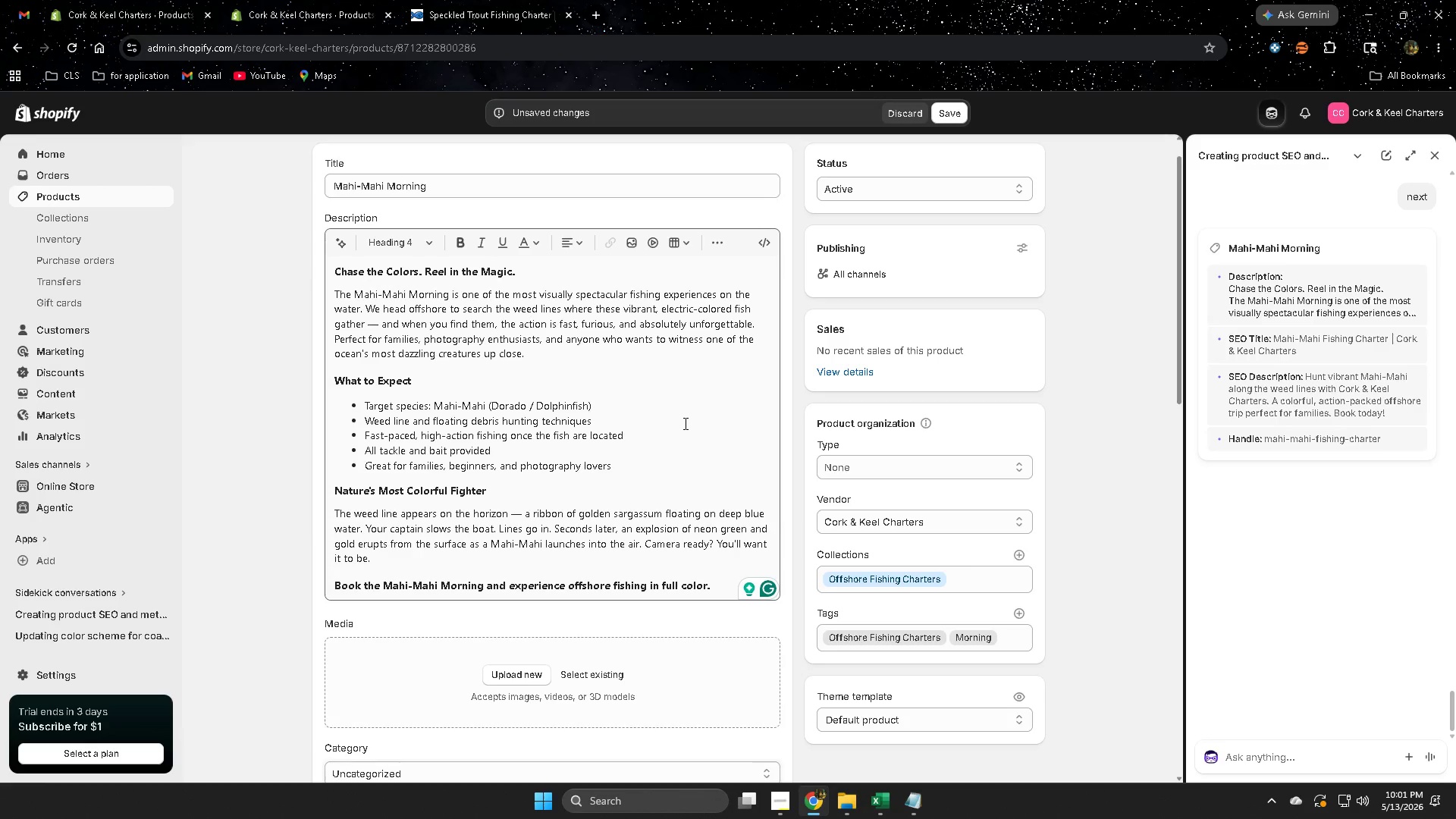 
left_click([684, 423])
 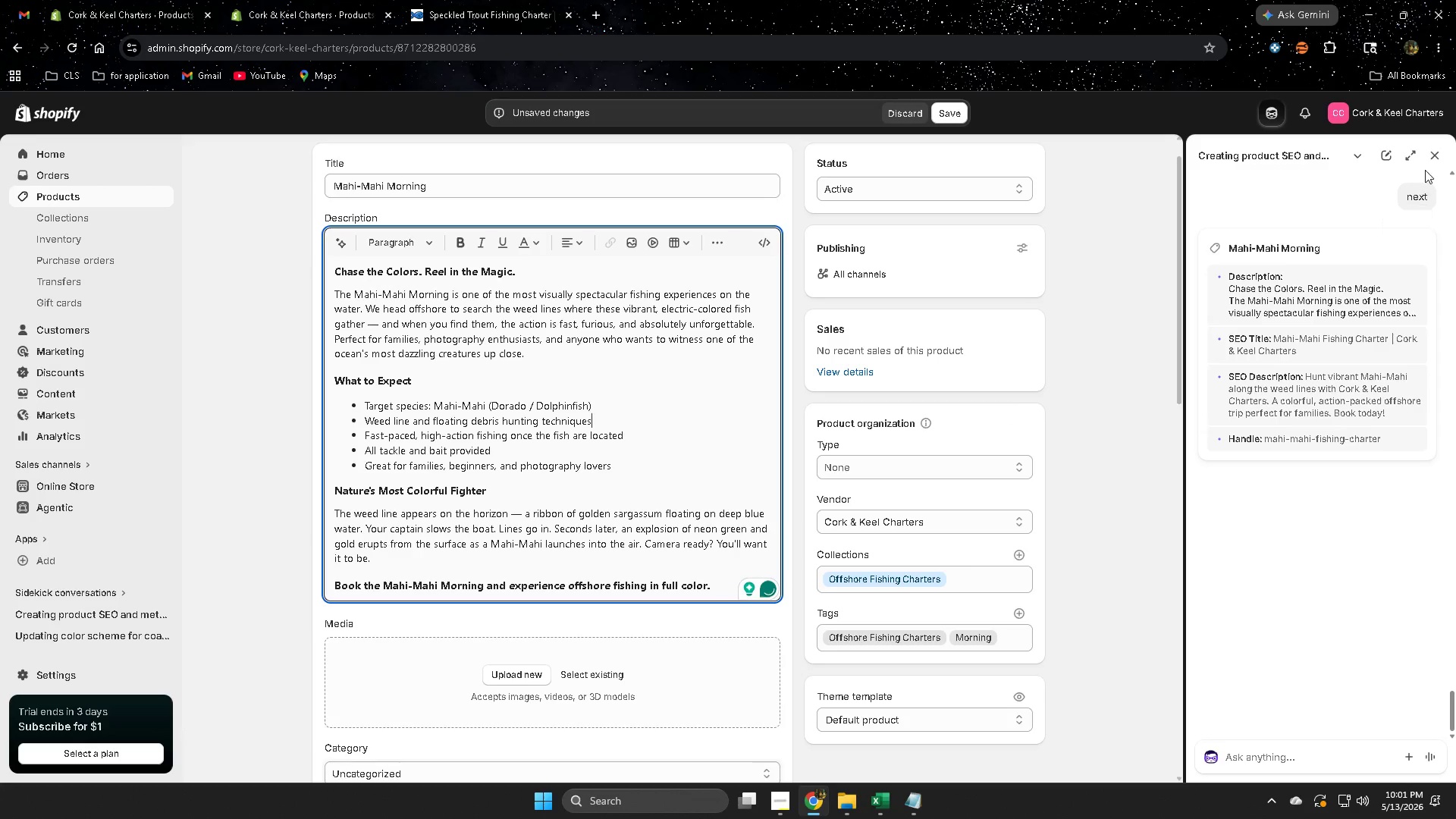 
left_click([256, 555])
 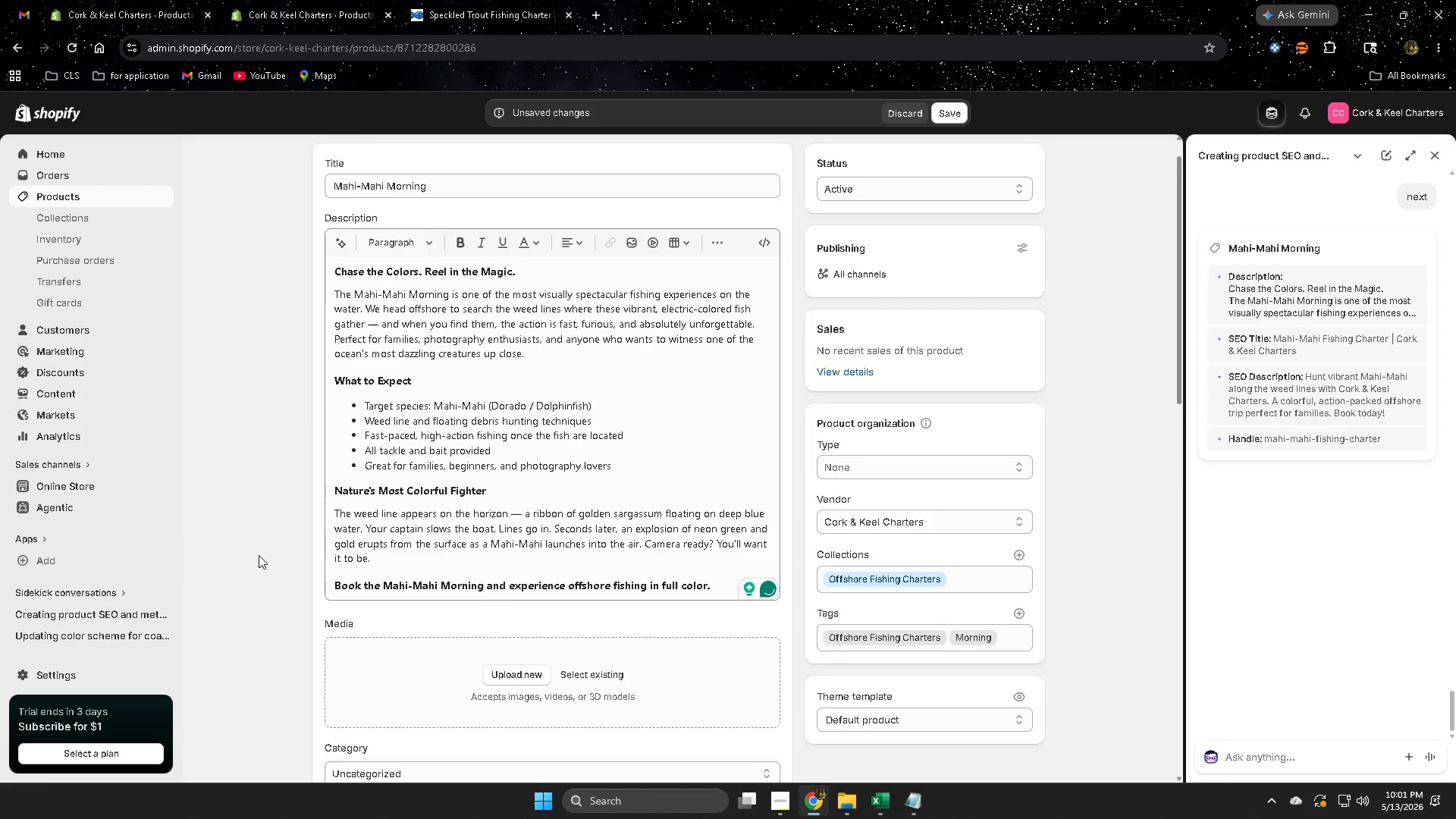 
scroll: coordinate [271, 557], scroll_direction: down, amount: 5.0
 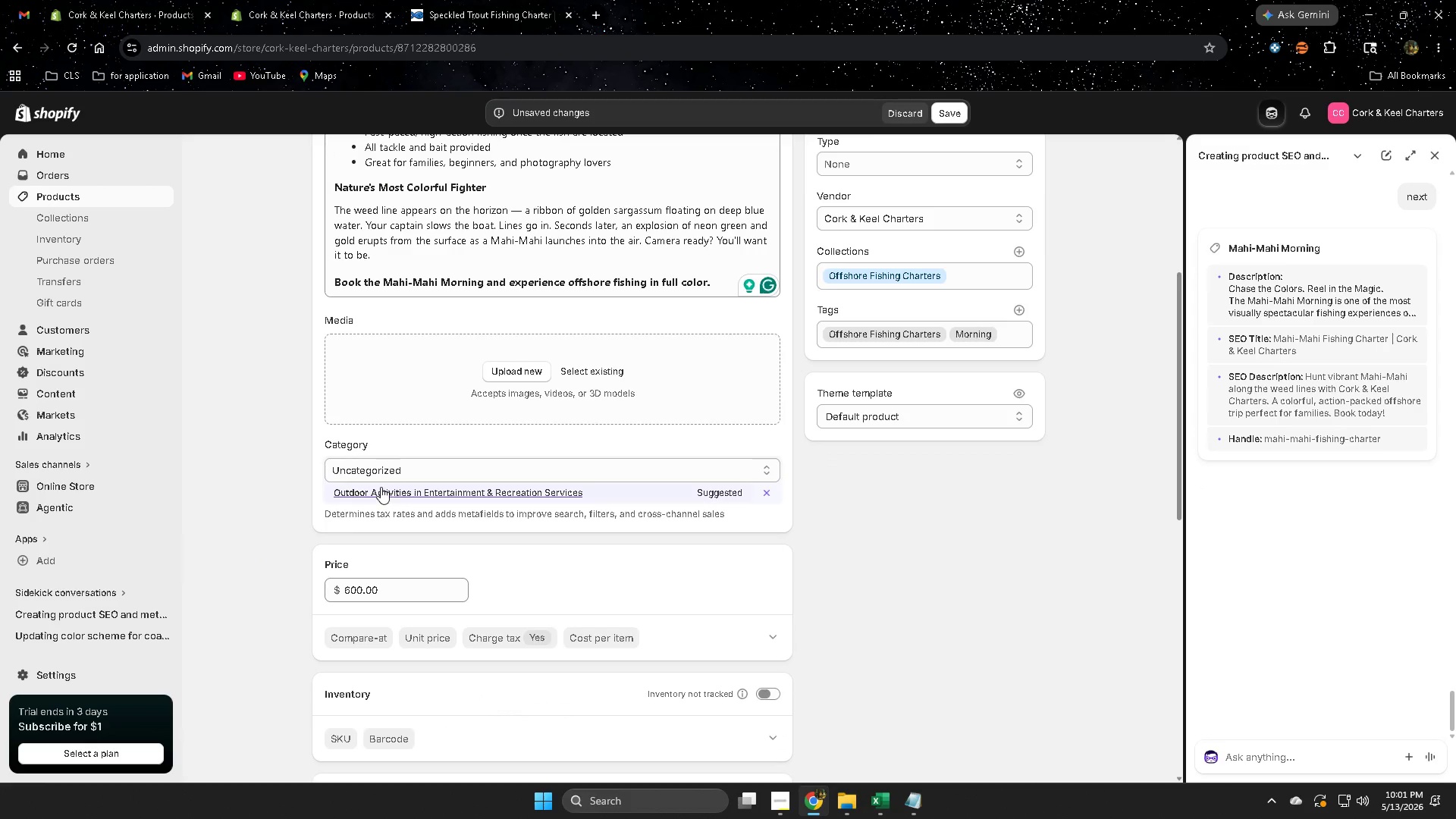 
left_click([395, 498])
 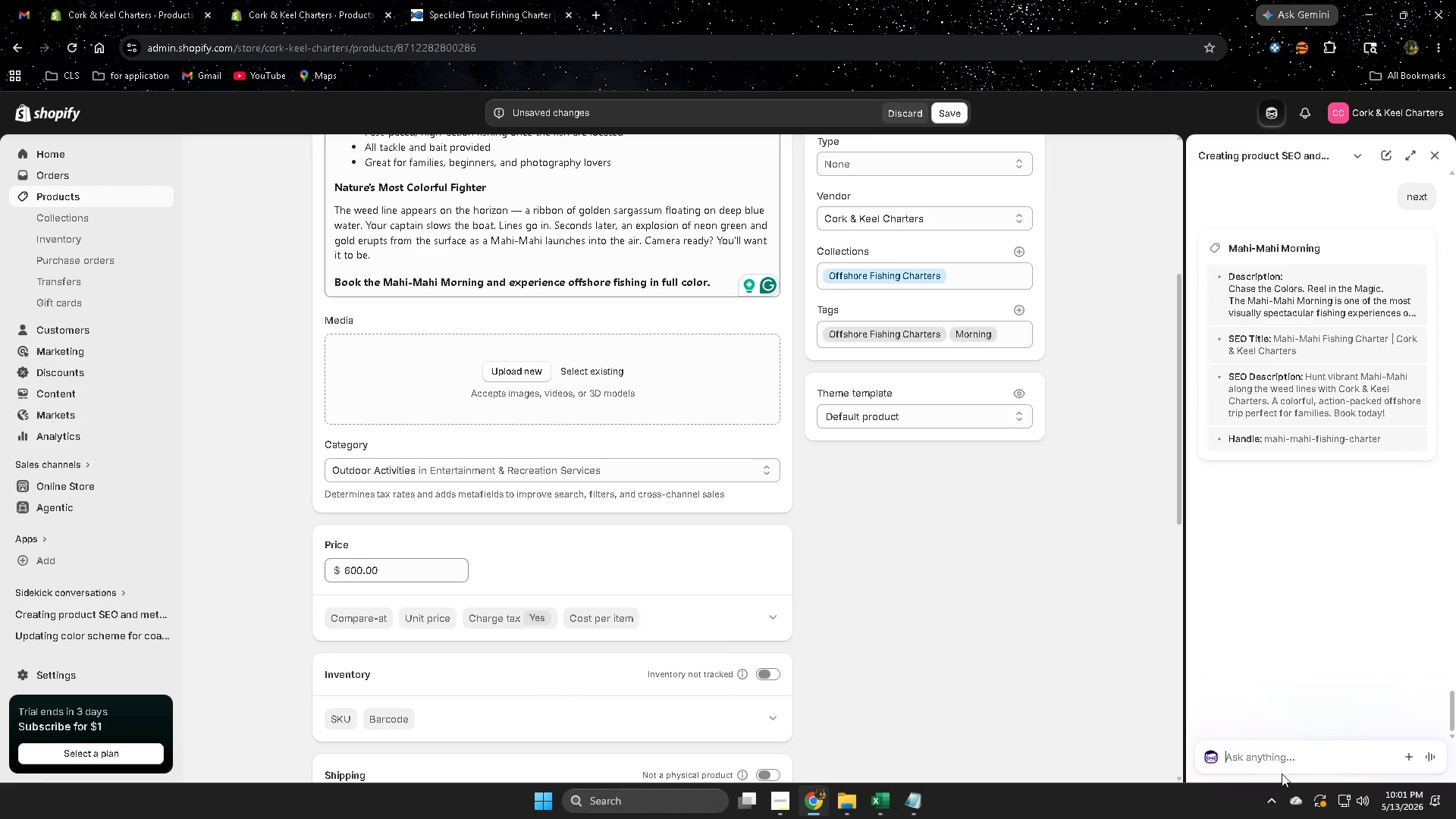 
type(iamge )
key(Backspace)
key(Backspace)
key(Backspace)
key(Backspace)
key(Backspace)
type(mage alt text)
 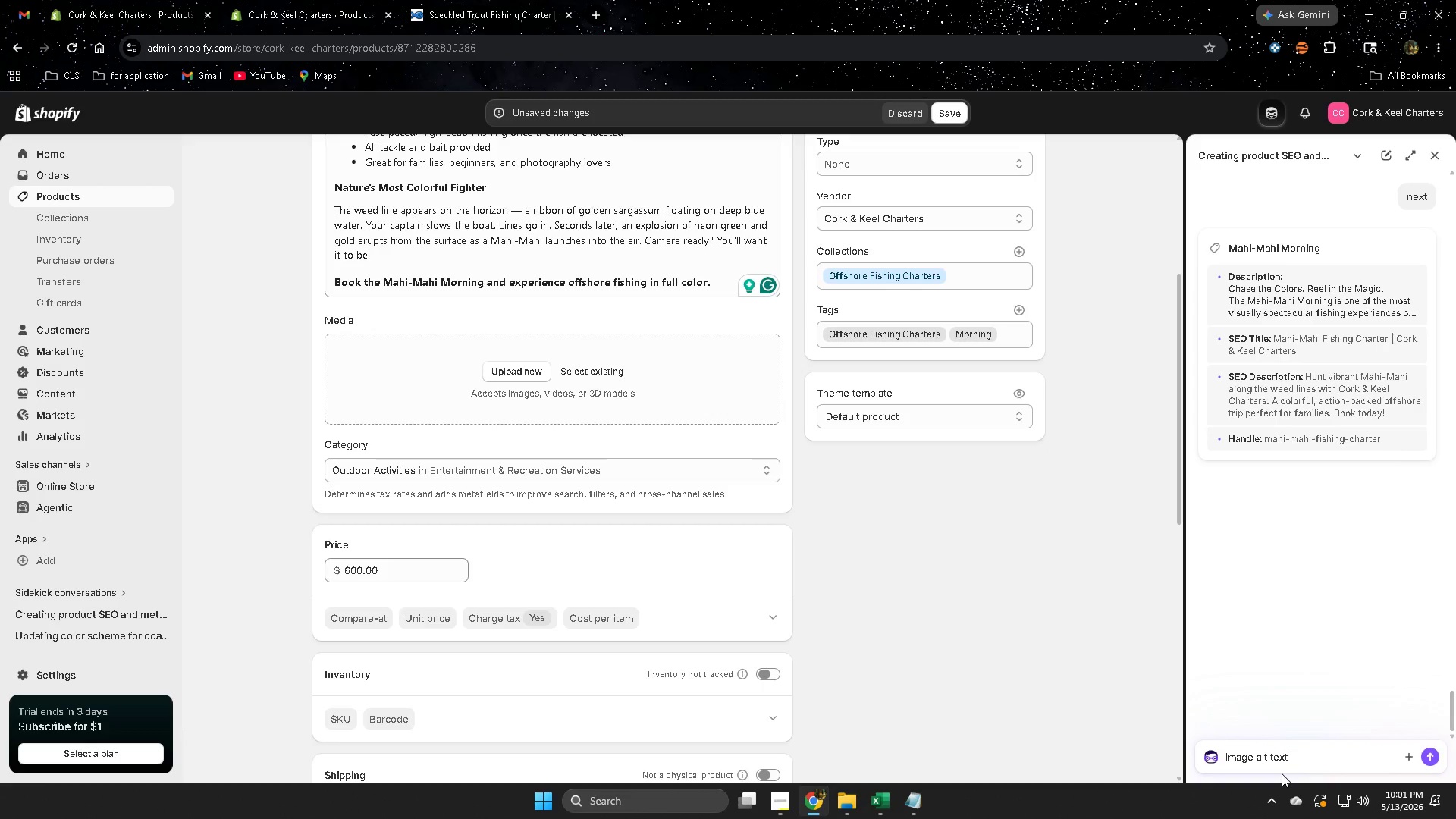 
key(Enter)
 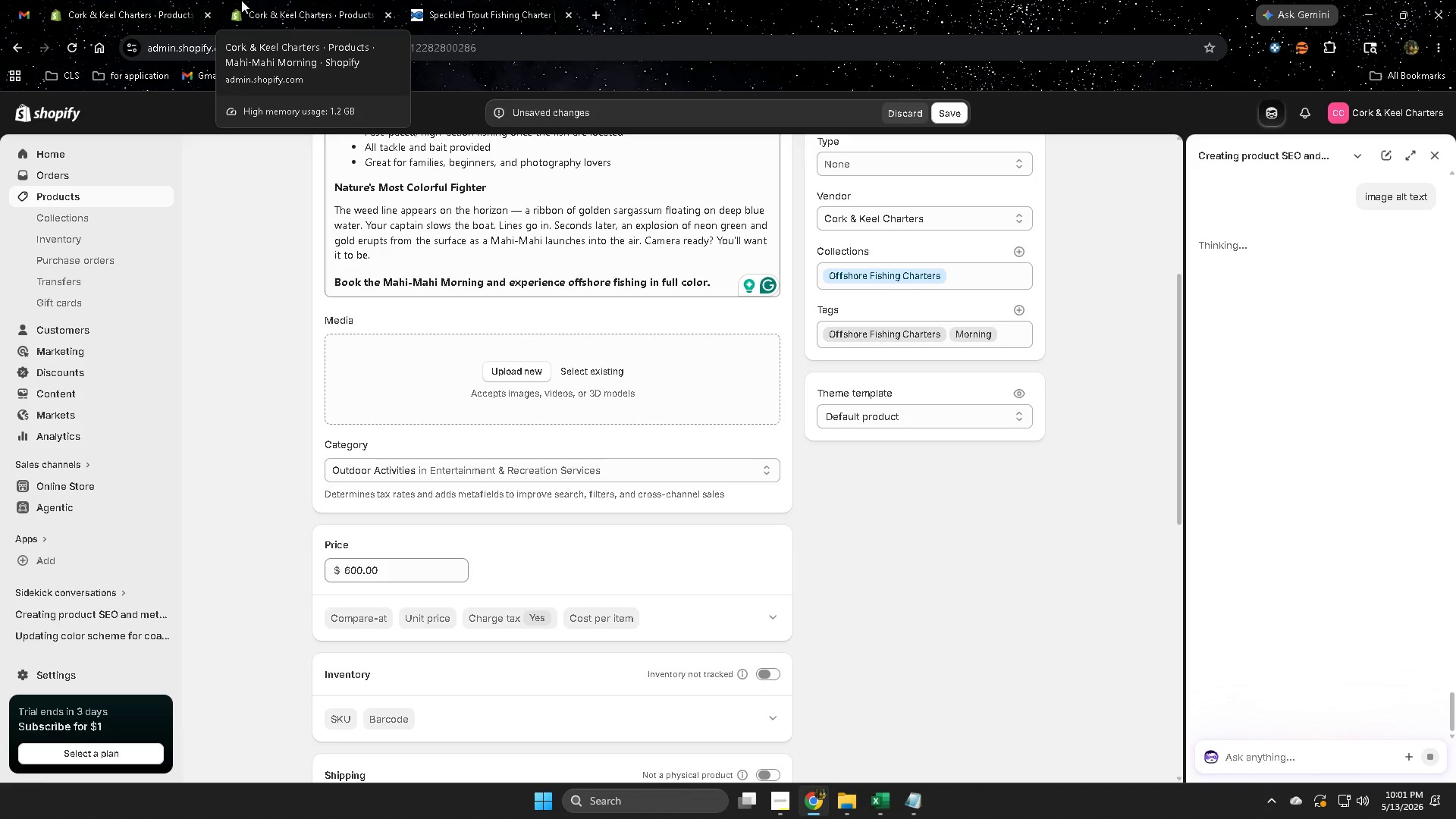 
double_click([491, 0])
 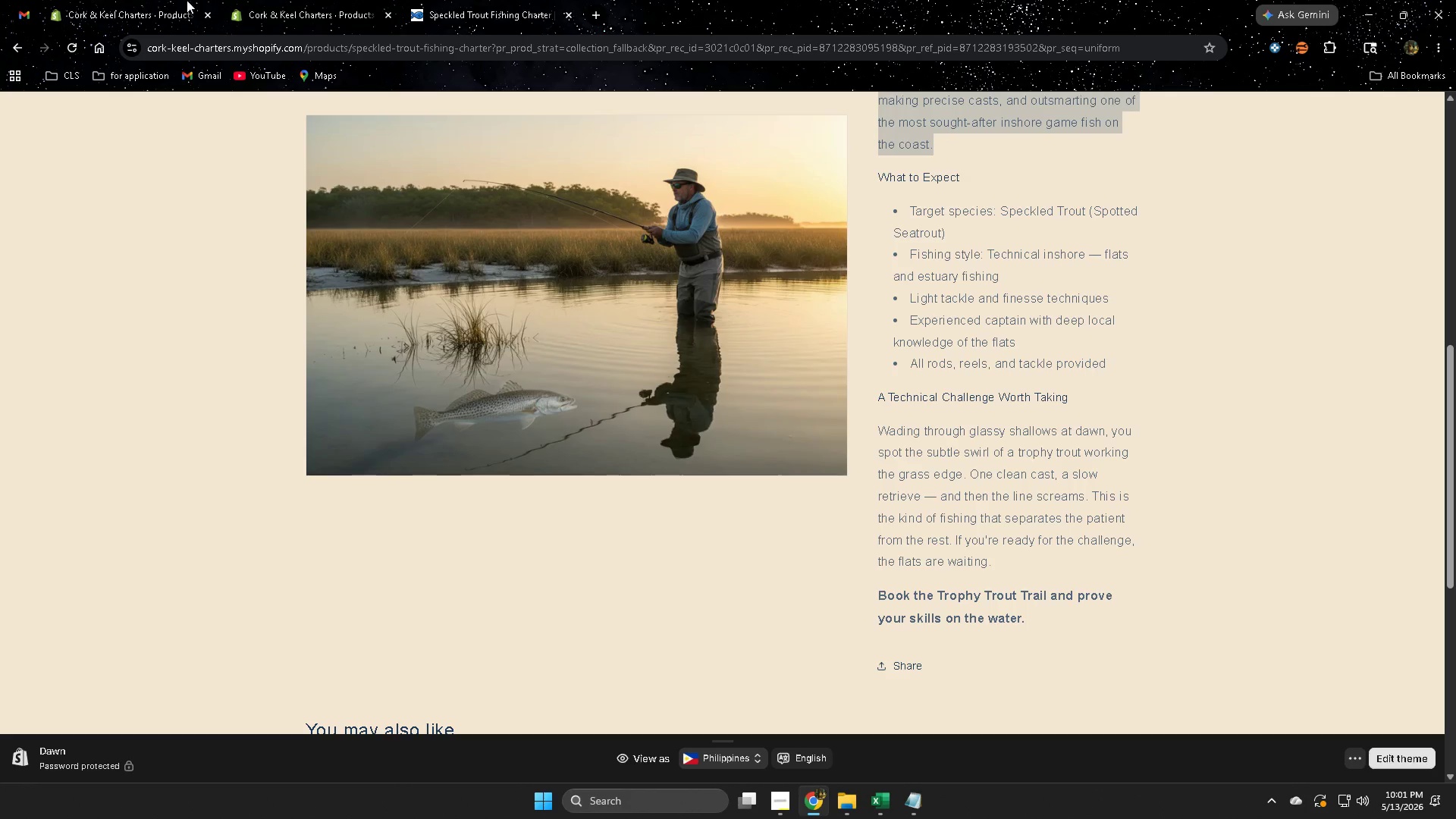 
left_click([129, 0])
 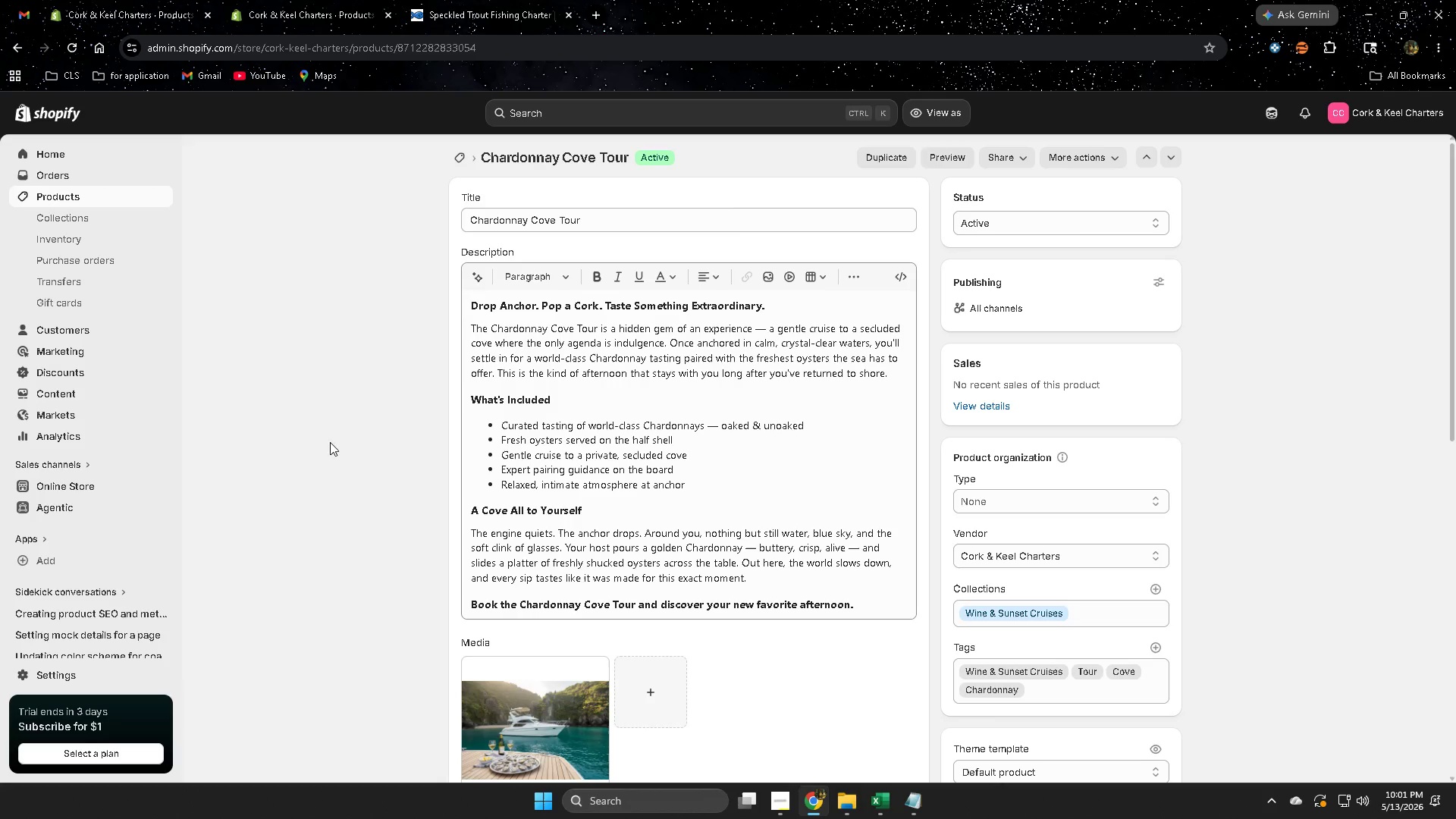 
scroll: coordinate [353, 513], scroll_direction: down, amount: 1.0
 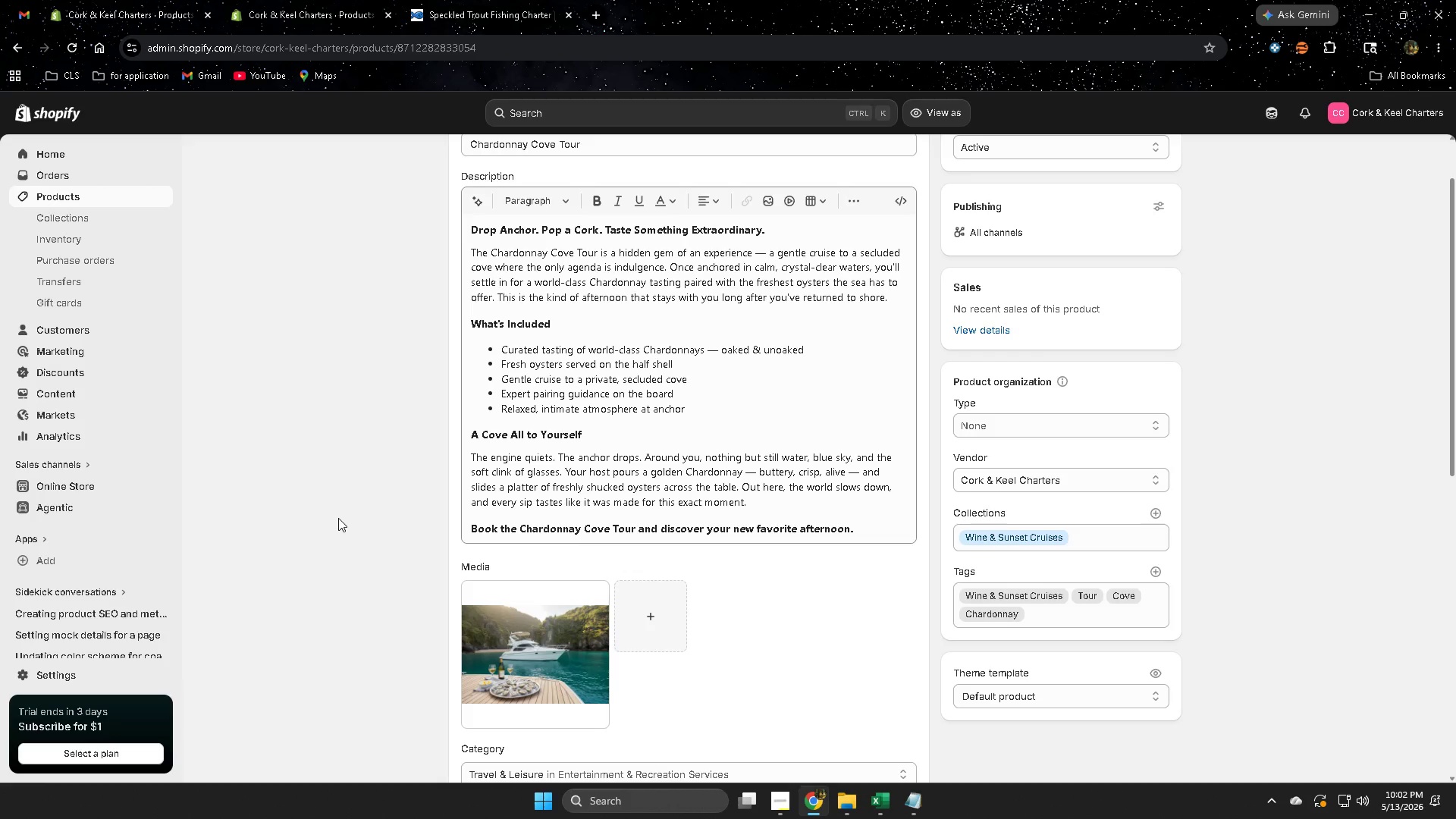 
wait(39.68)
 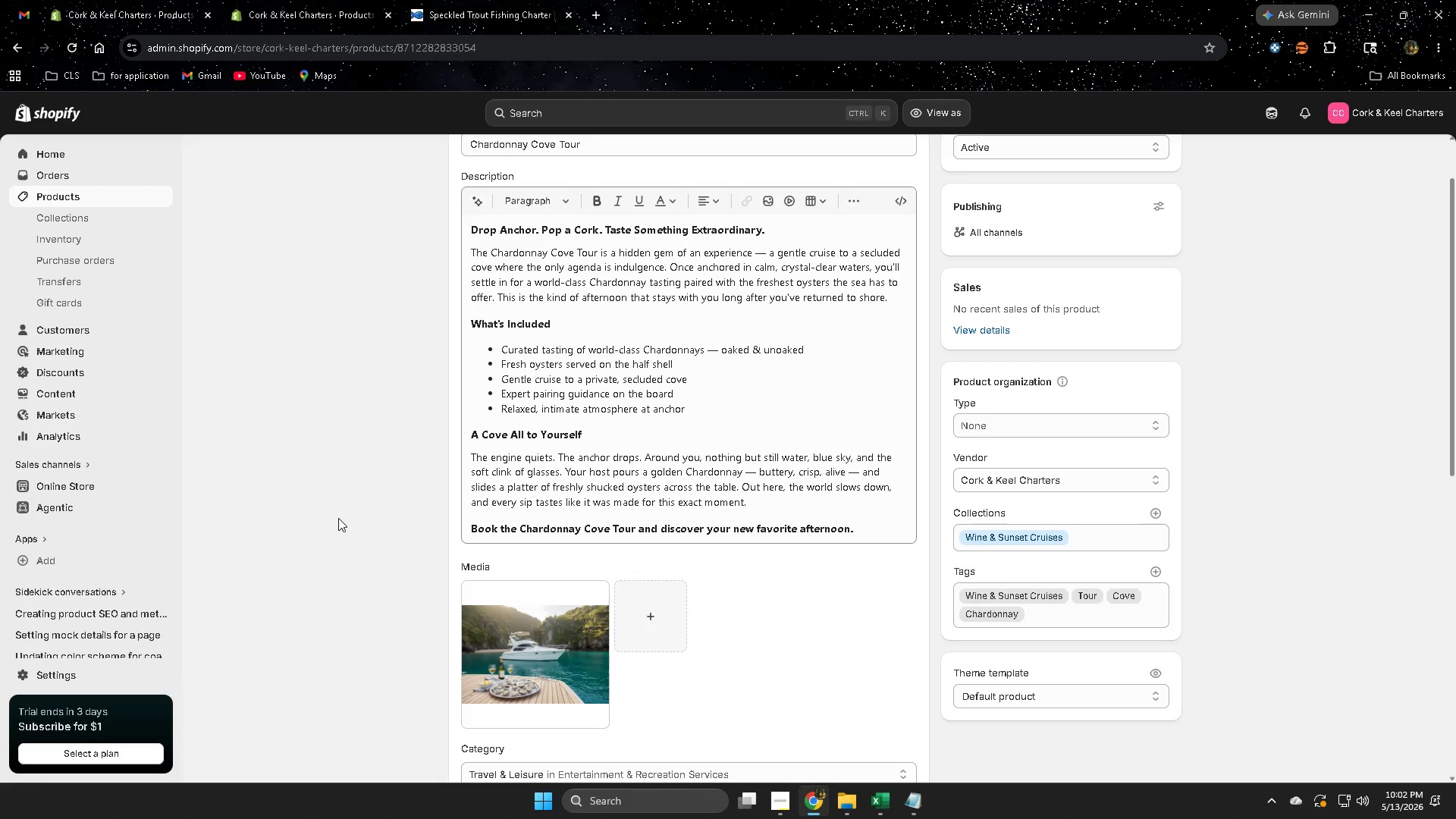 
left_click_drag(start_coordinate=[308, 0], to_coordinate=[307, 4])
 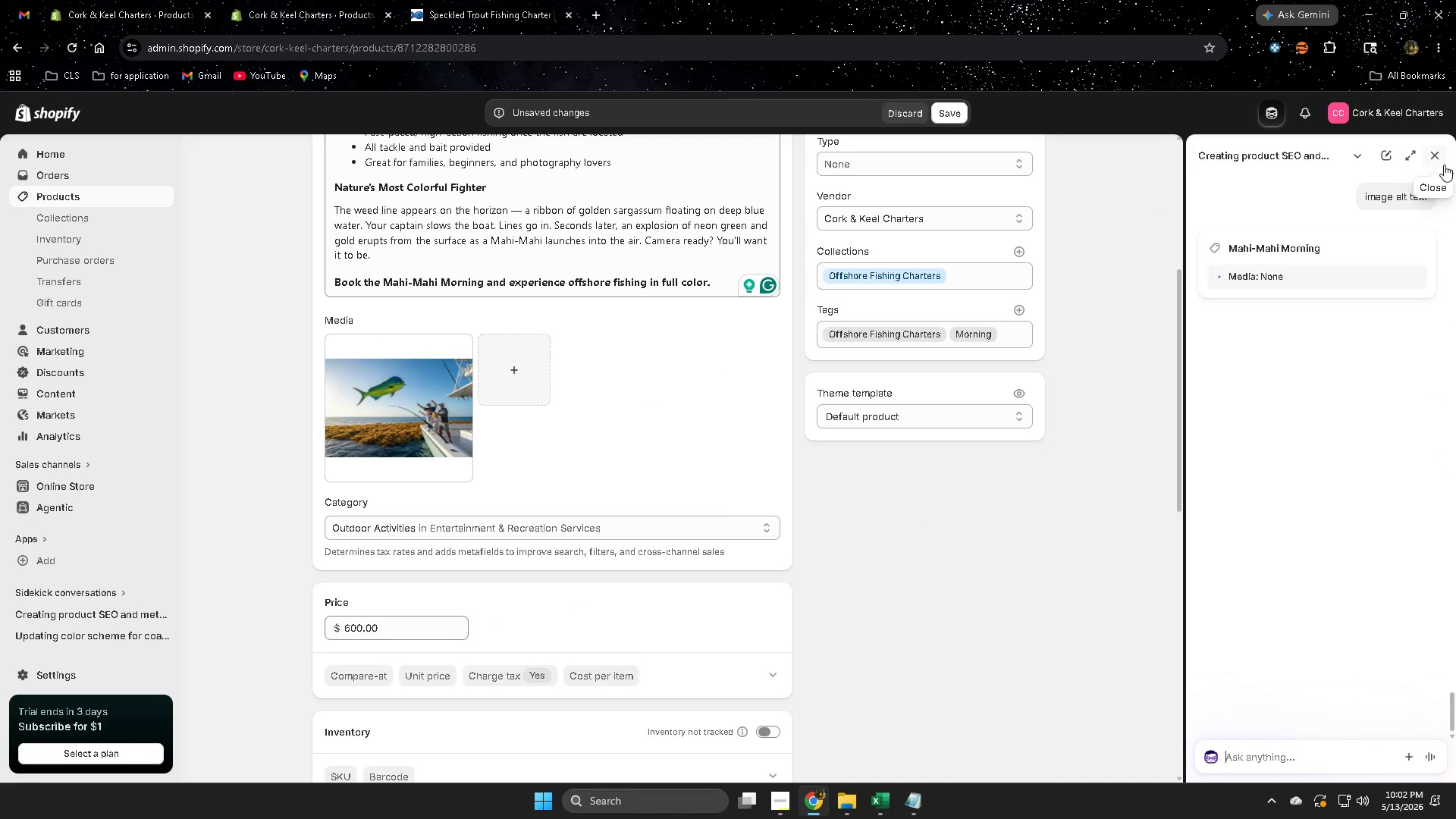 
left_click([1436, 159])
 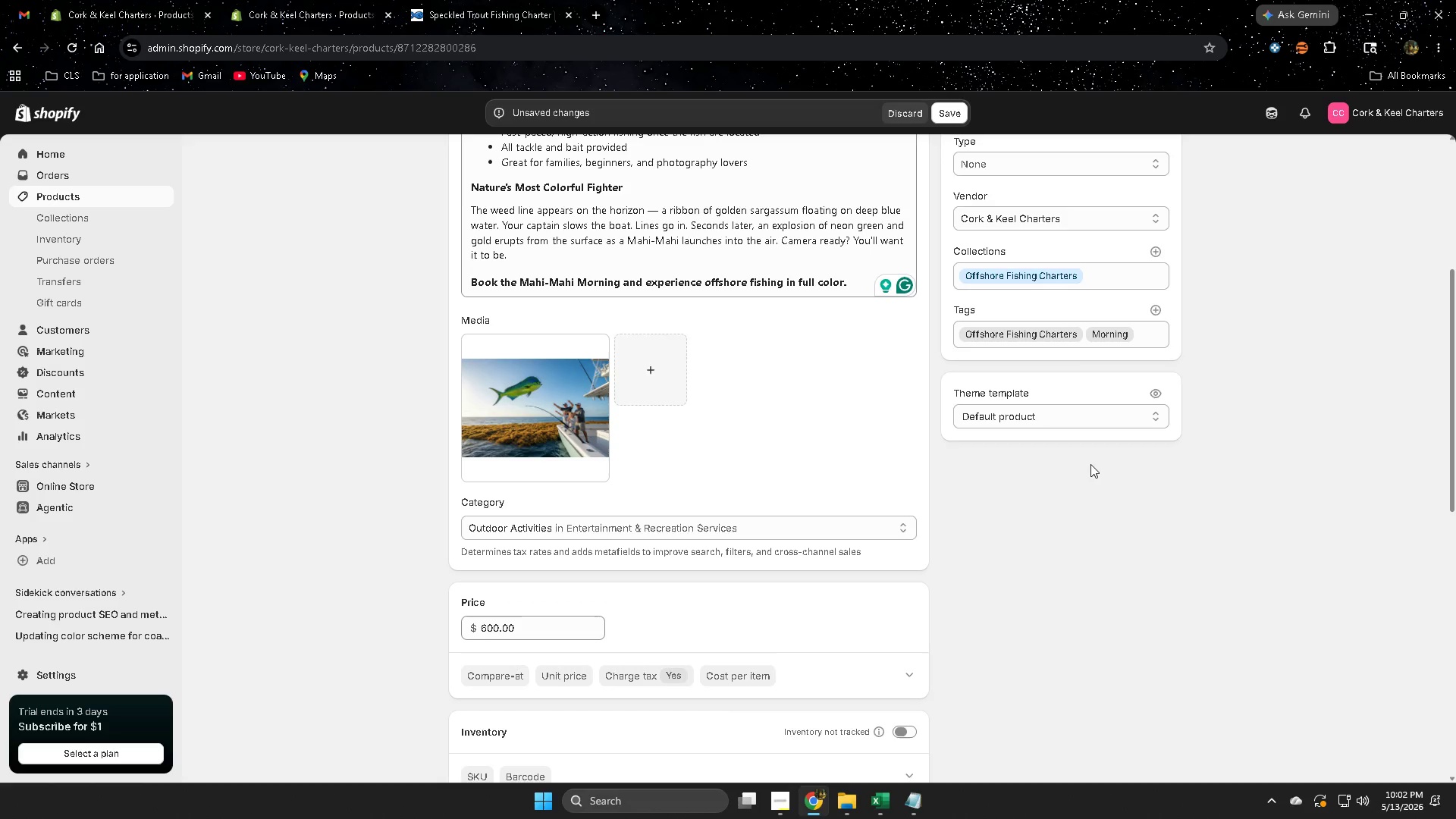 
scroll: coordinate [1043, 496], scroll_direction: up, amount: 3.0
 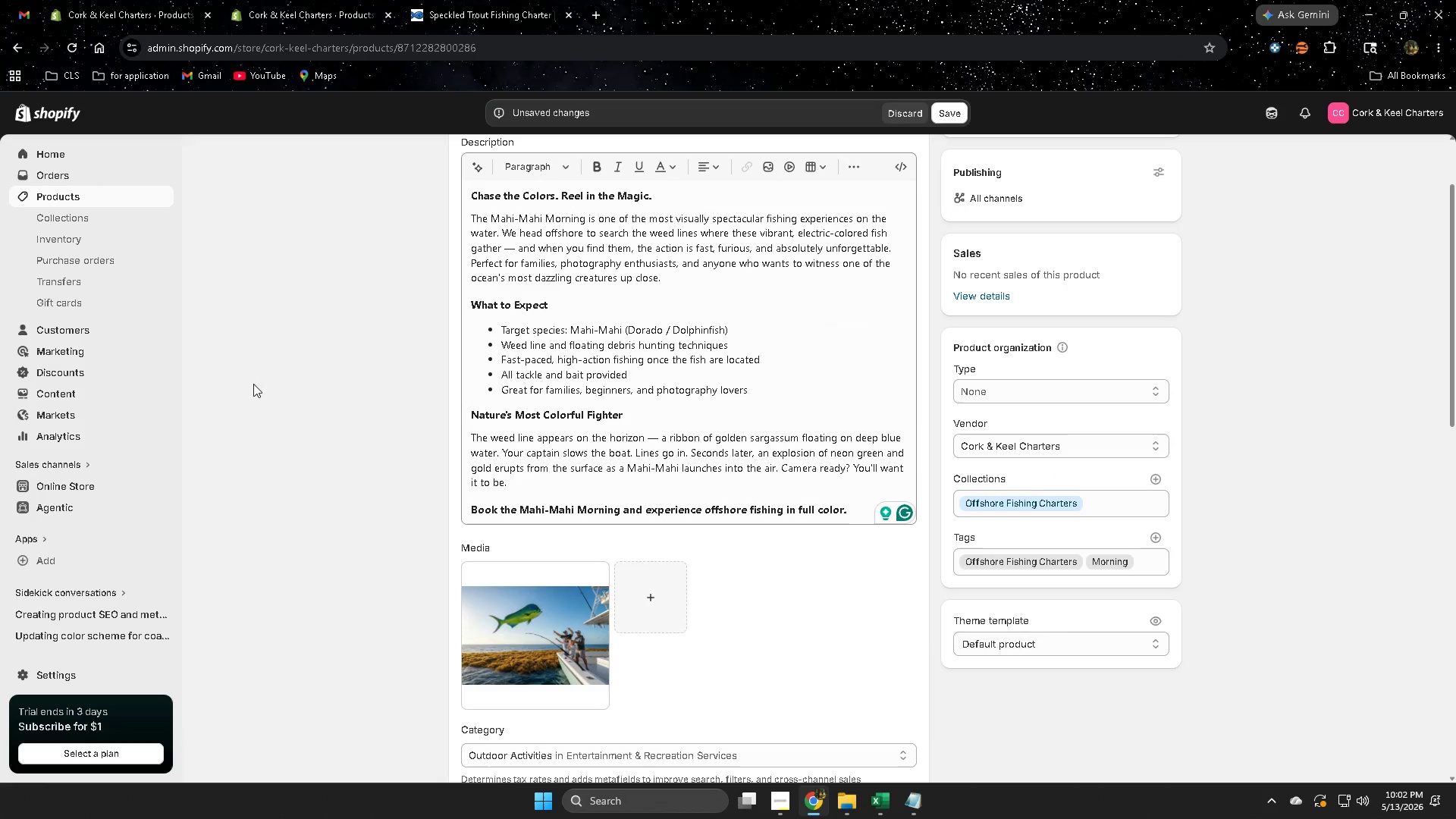 
wait(5.55)
 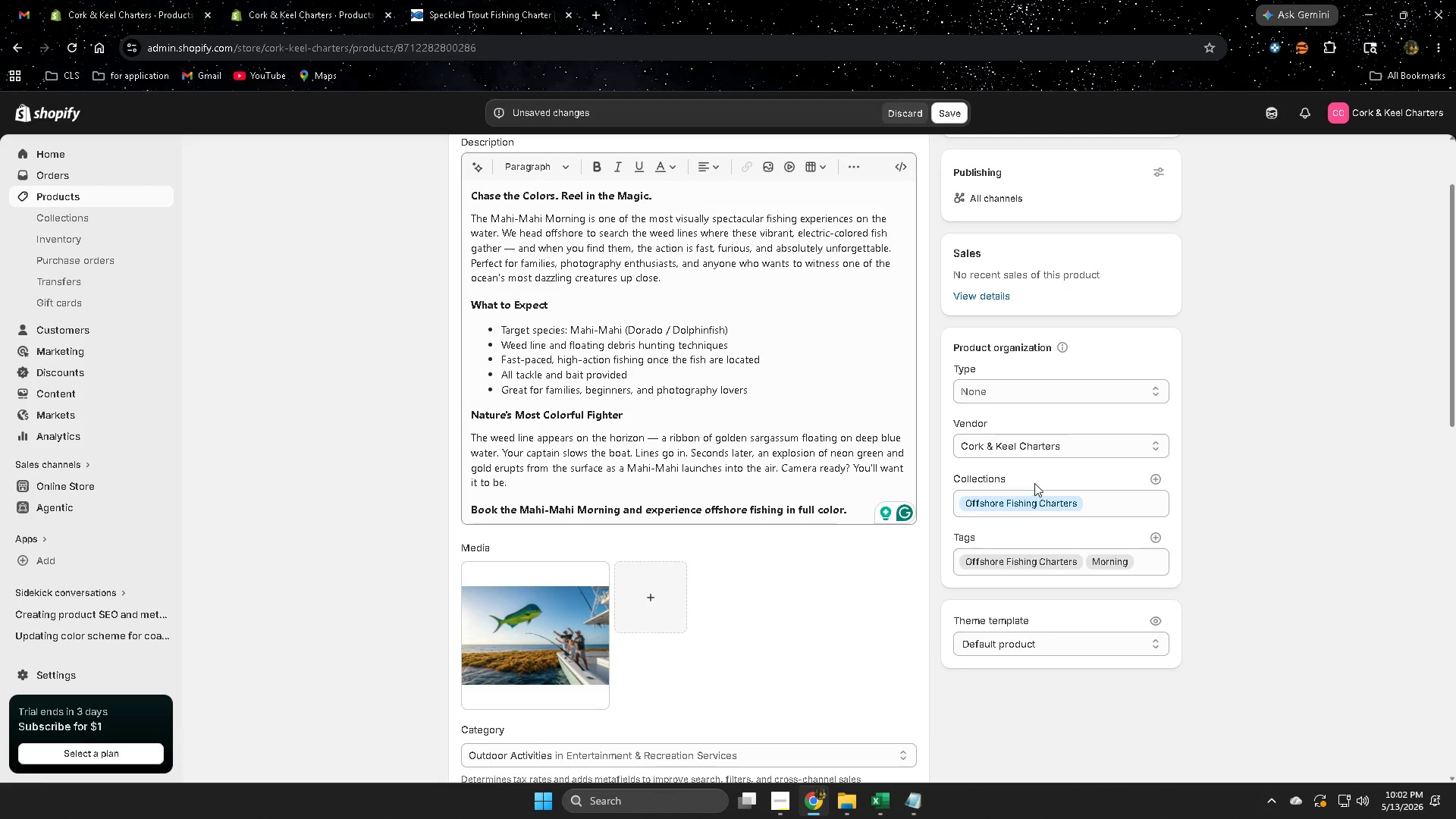 
scroll: coordinate [435, 523], scroll_direction: down, amount: 3.0
 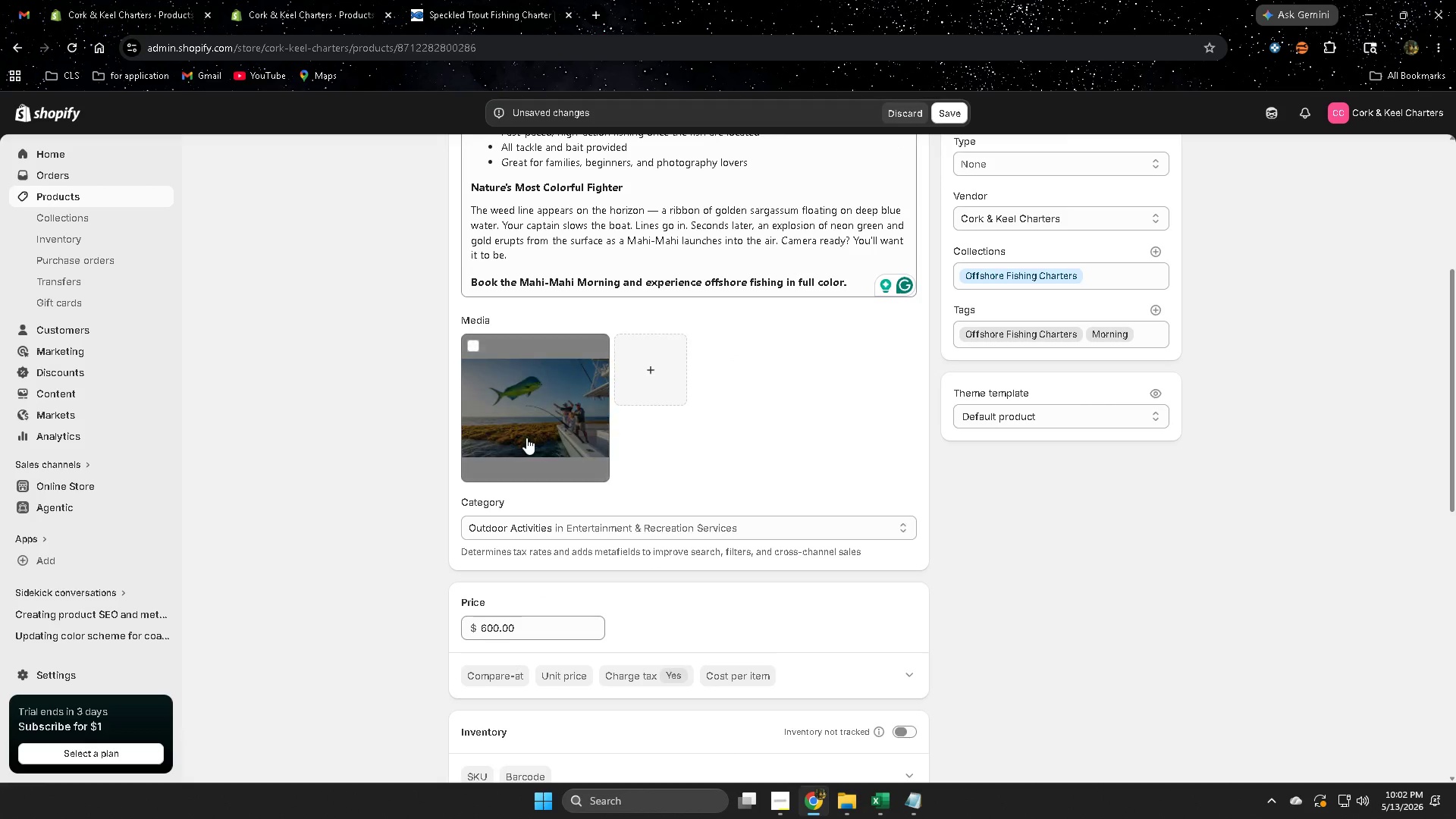 
left_click([526, 436])
 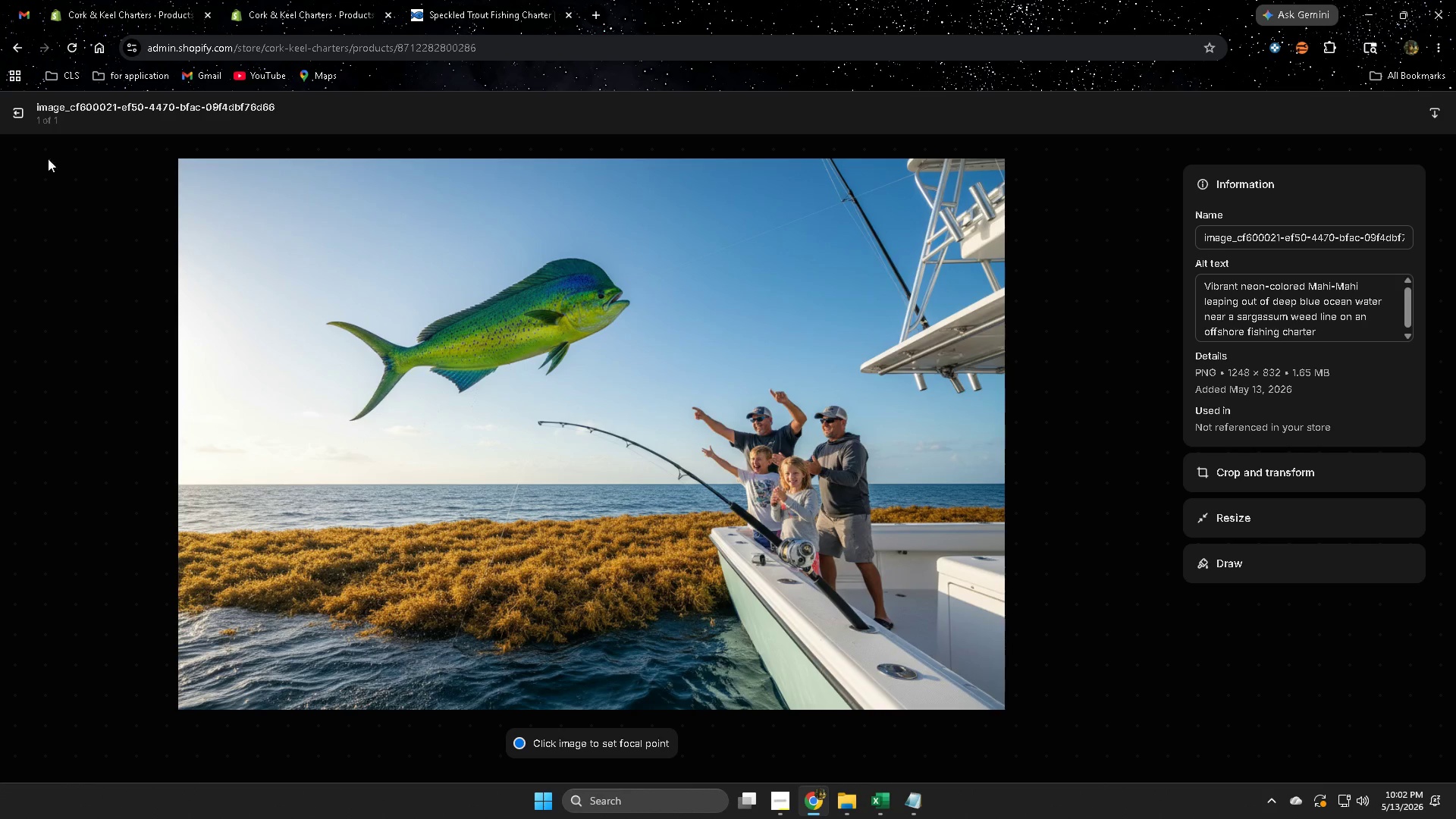 
wait(5.86)
 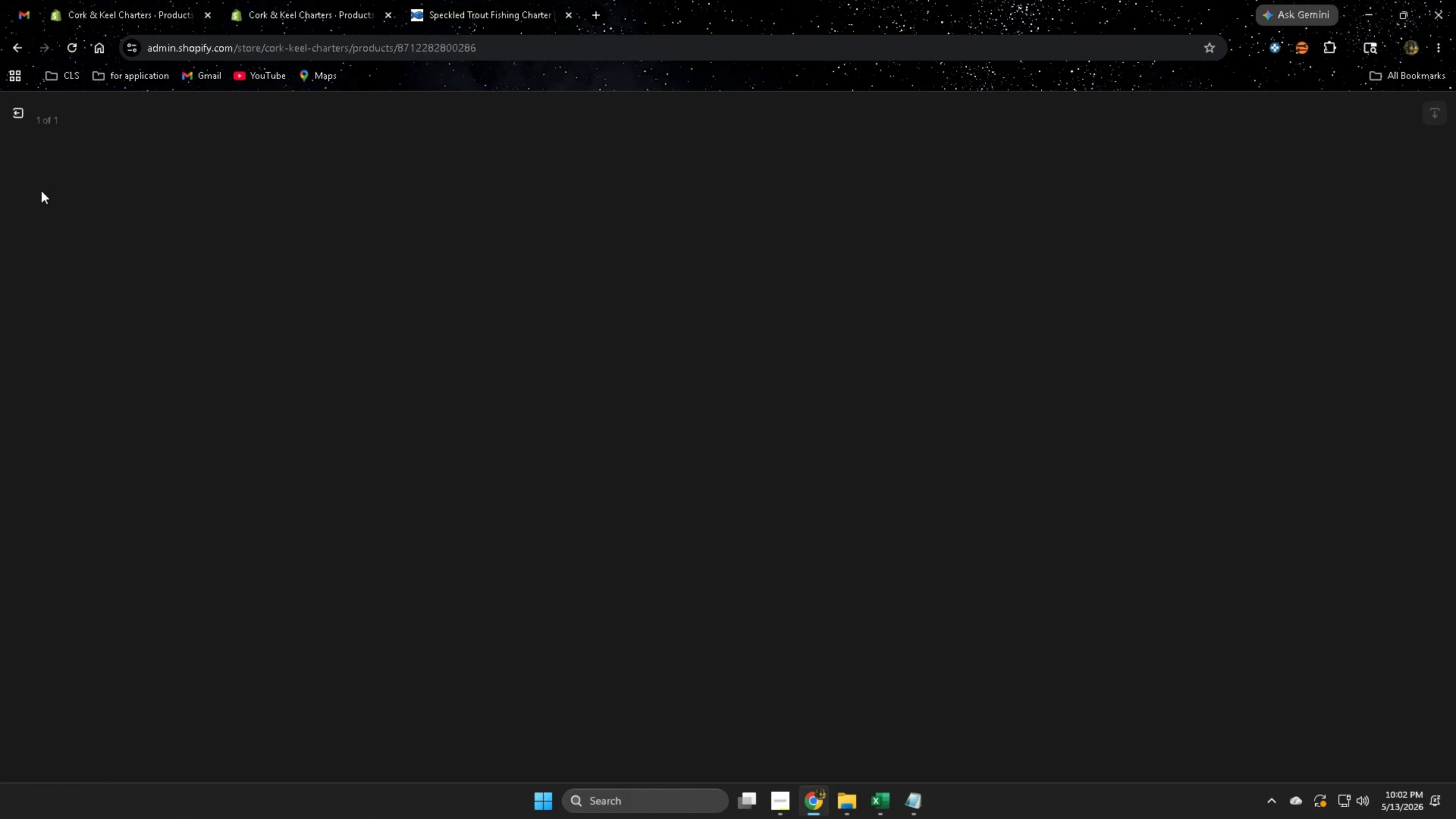 
left_click([20, 111])
 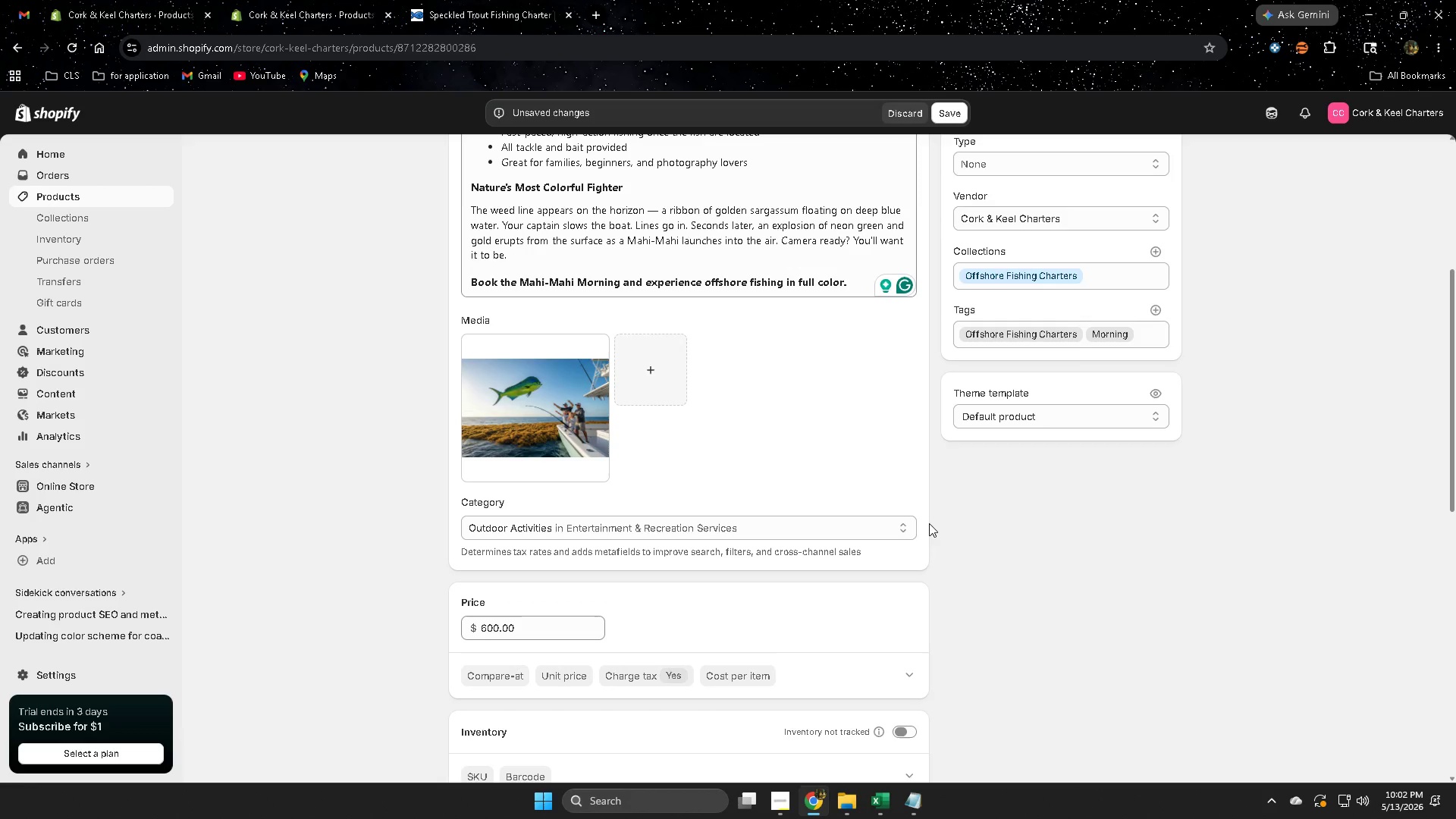 
scroll: coordinate [979, 533], scroll_direction: up, amount: 4.0
 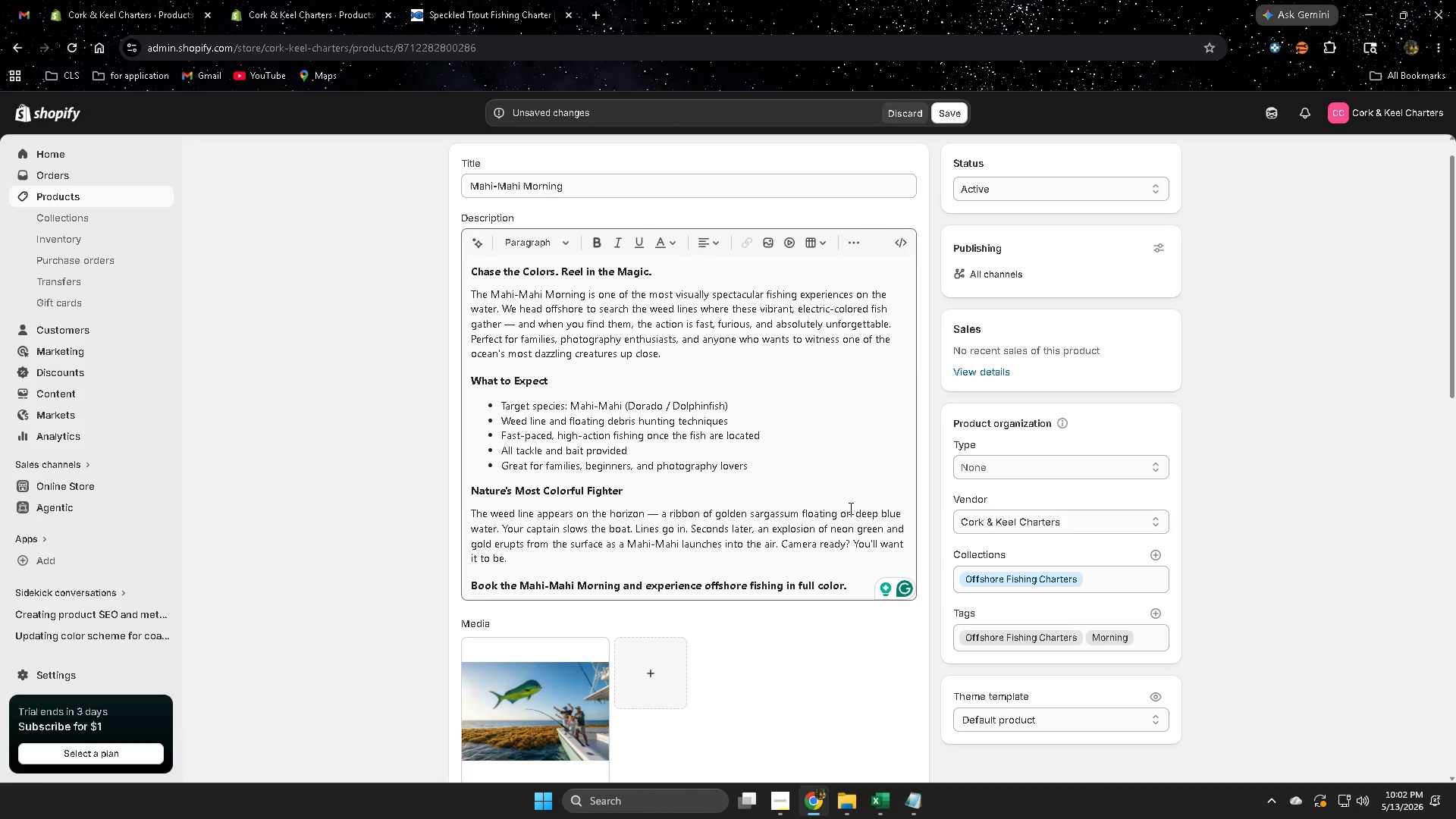 
scroll: coordinate [1024, 562], scroll_direction: down, amount: 15.0
 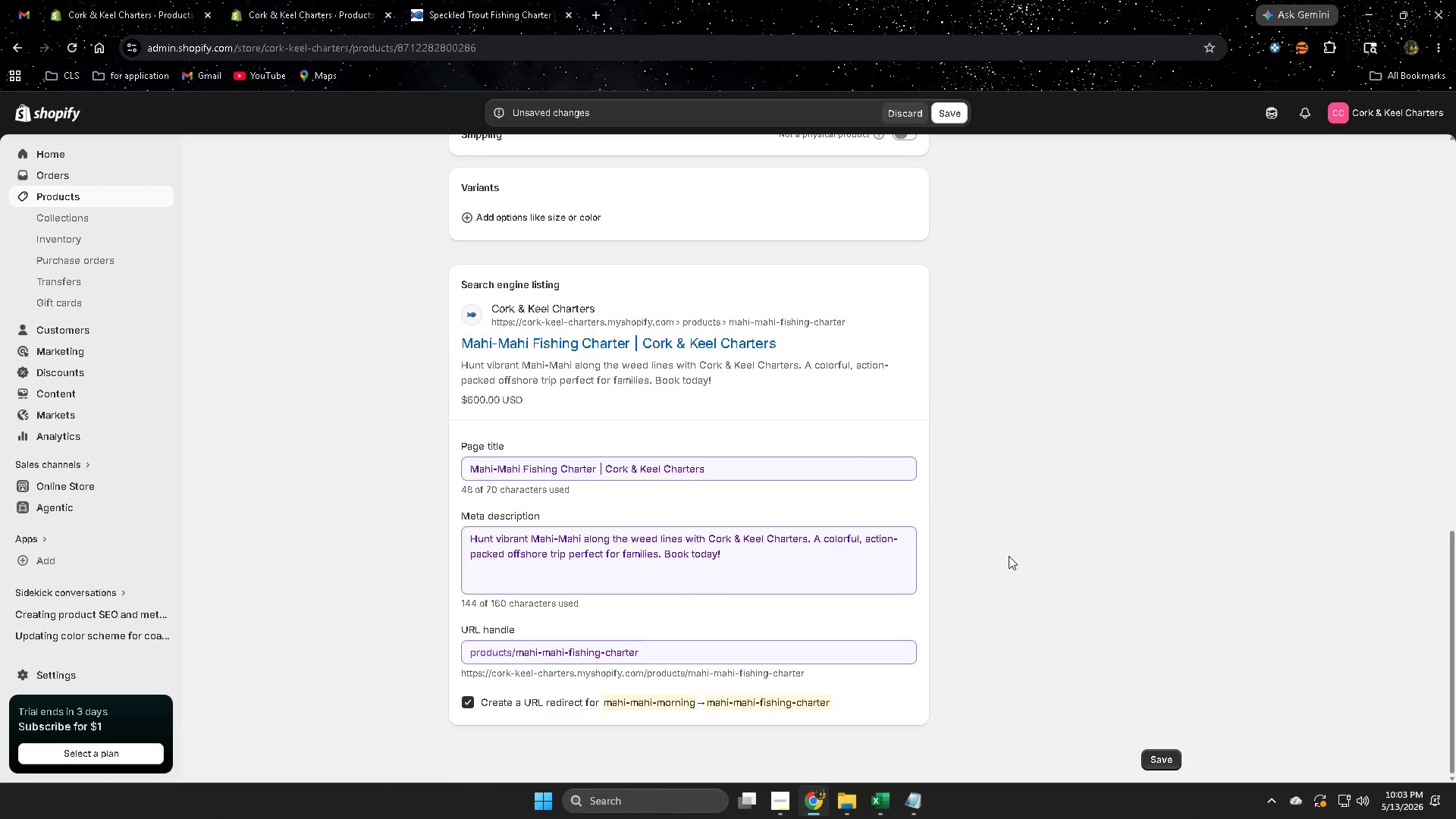 
scroll: coordinate [980, 529], scroll_direction: up, amount: 13.0
 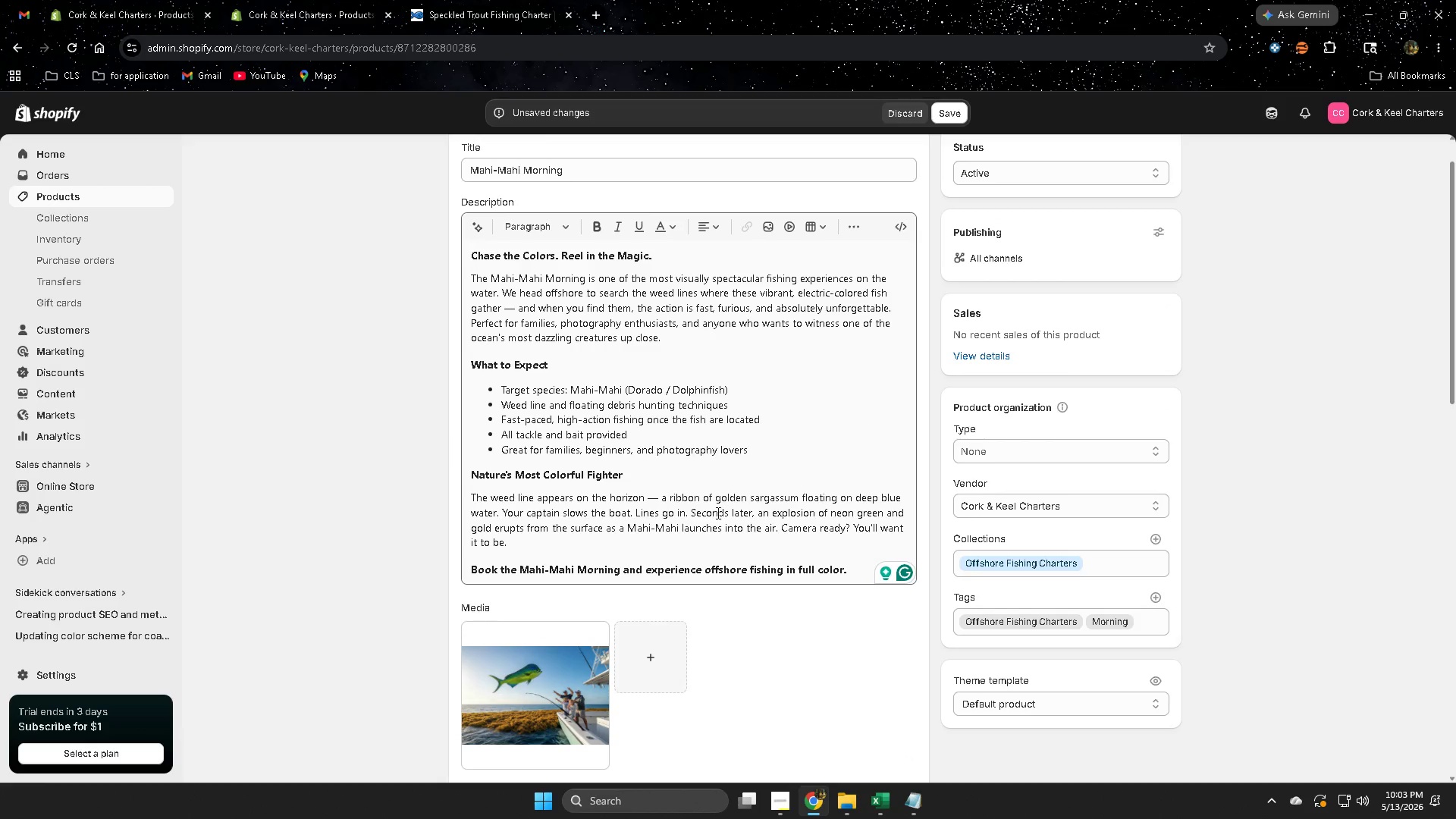 
left_click([510, 174])
 